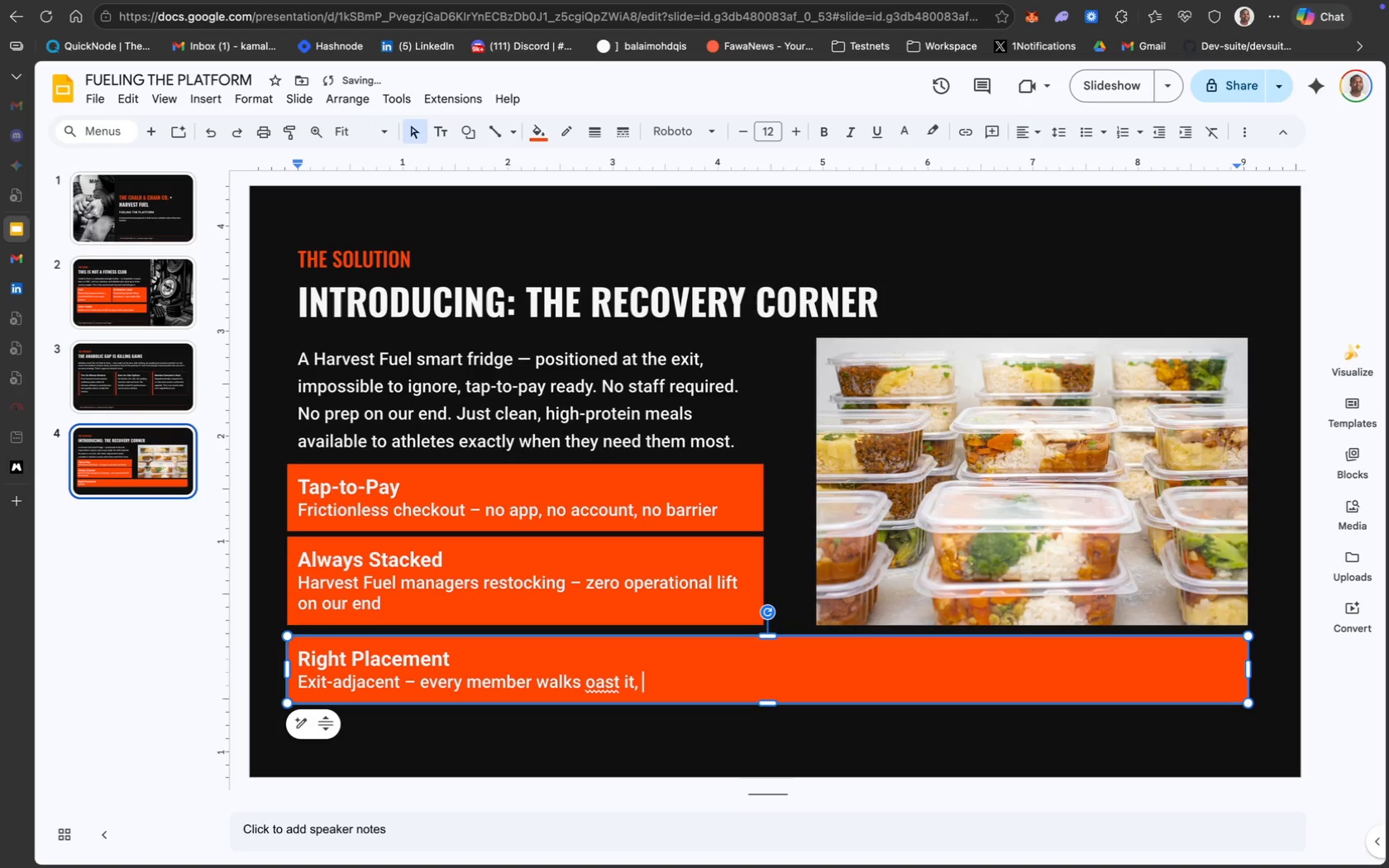 
key(Meta+CommandLeft)
 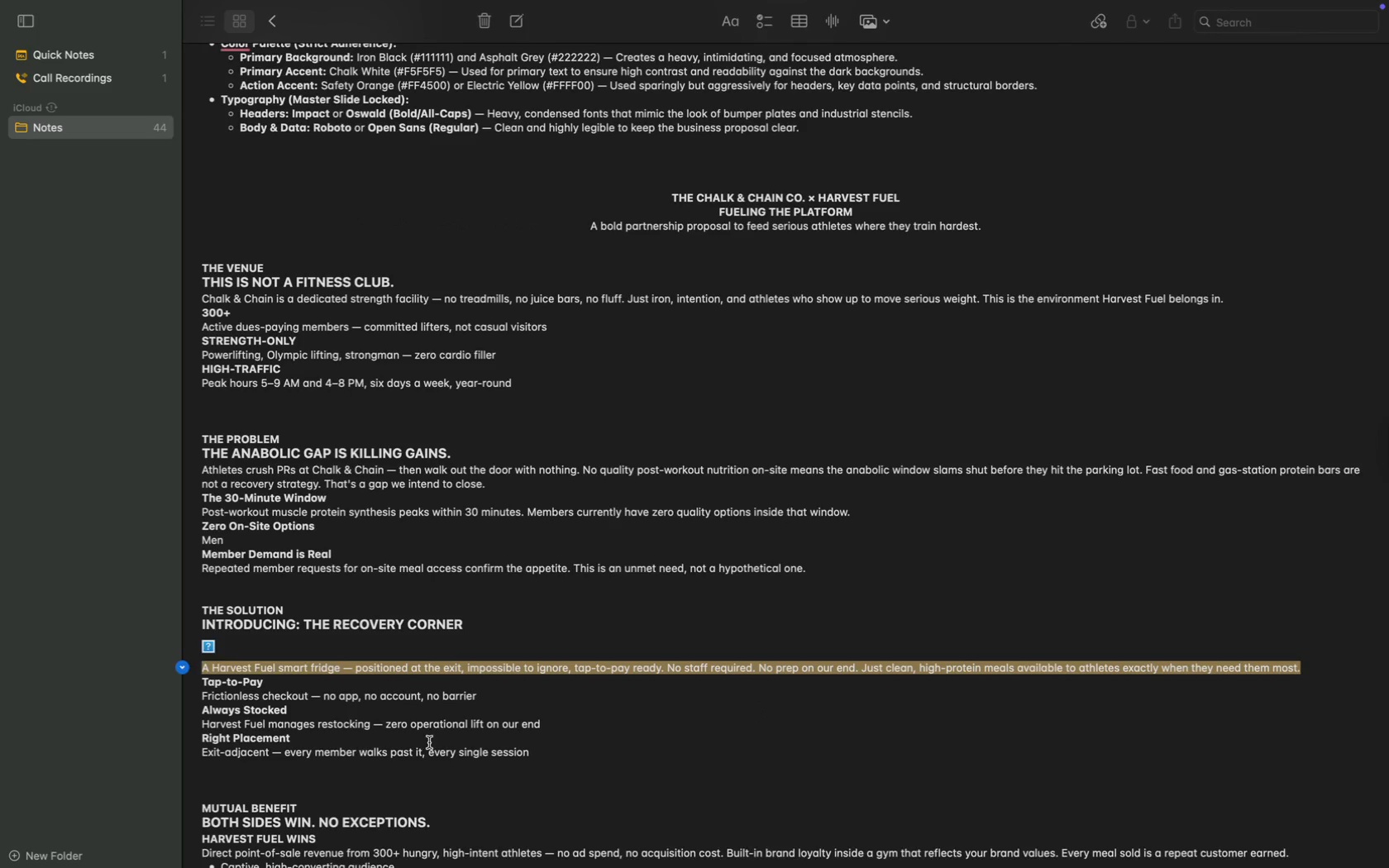 
left_click_drag(start_coordinate=[555, 756], to_coordinate=[190, 744])
 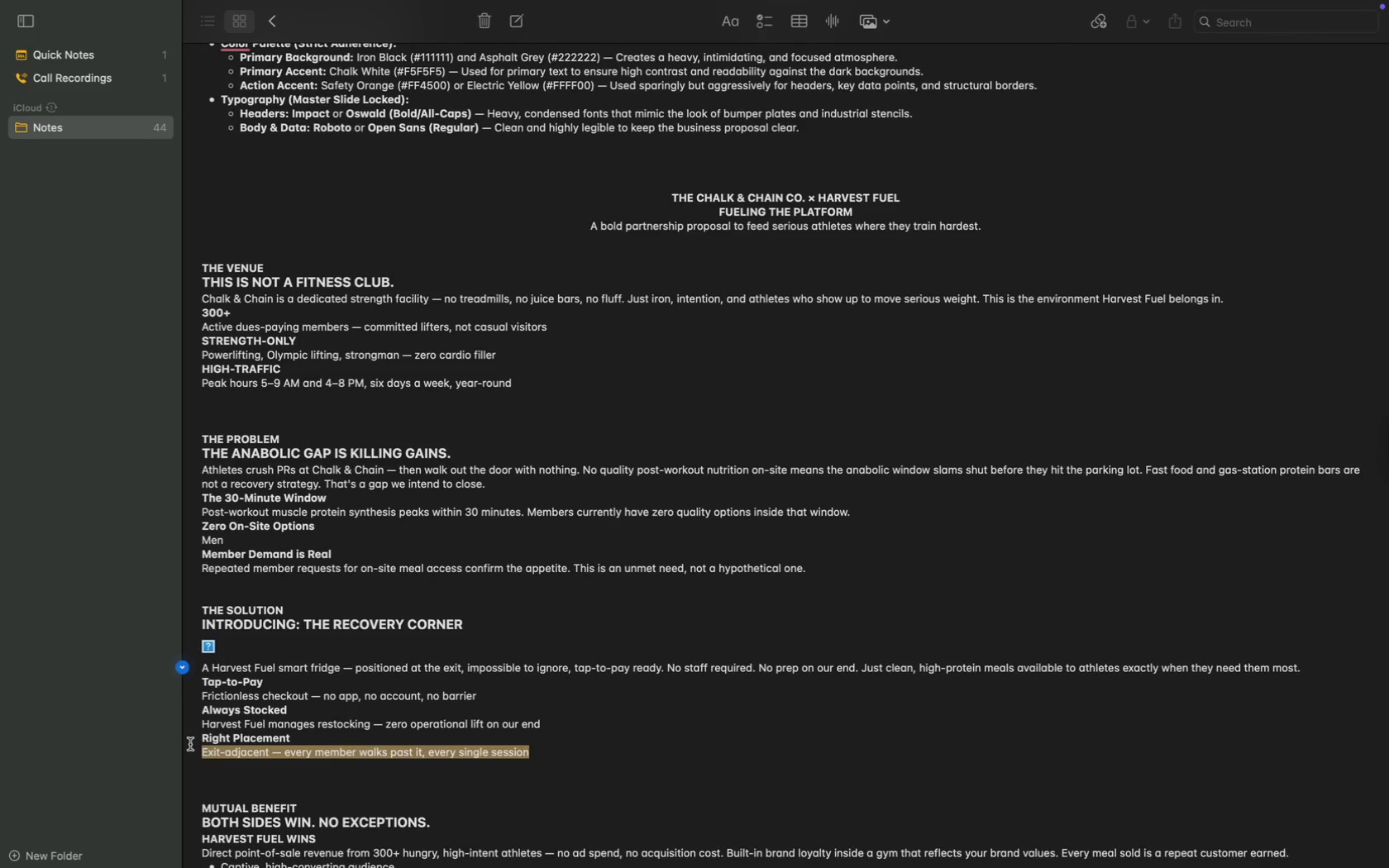 
key(Meta+C)
 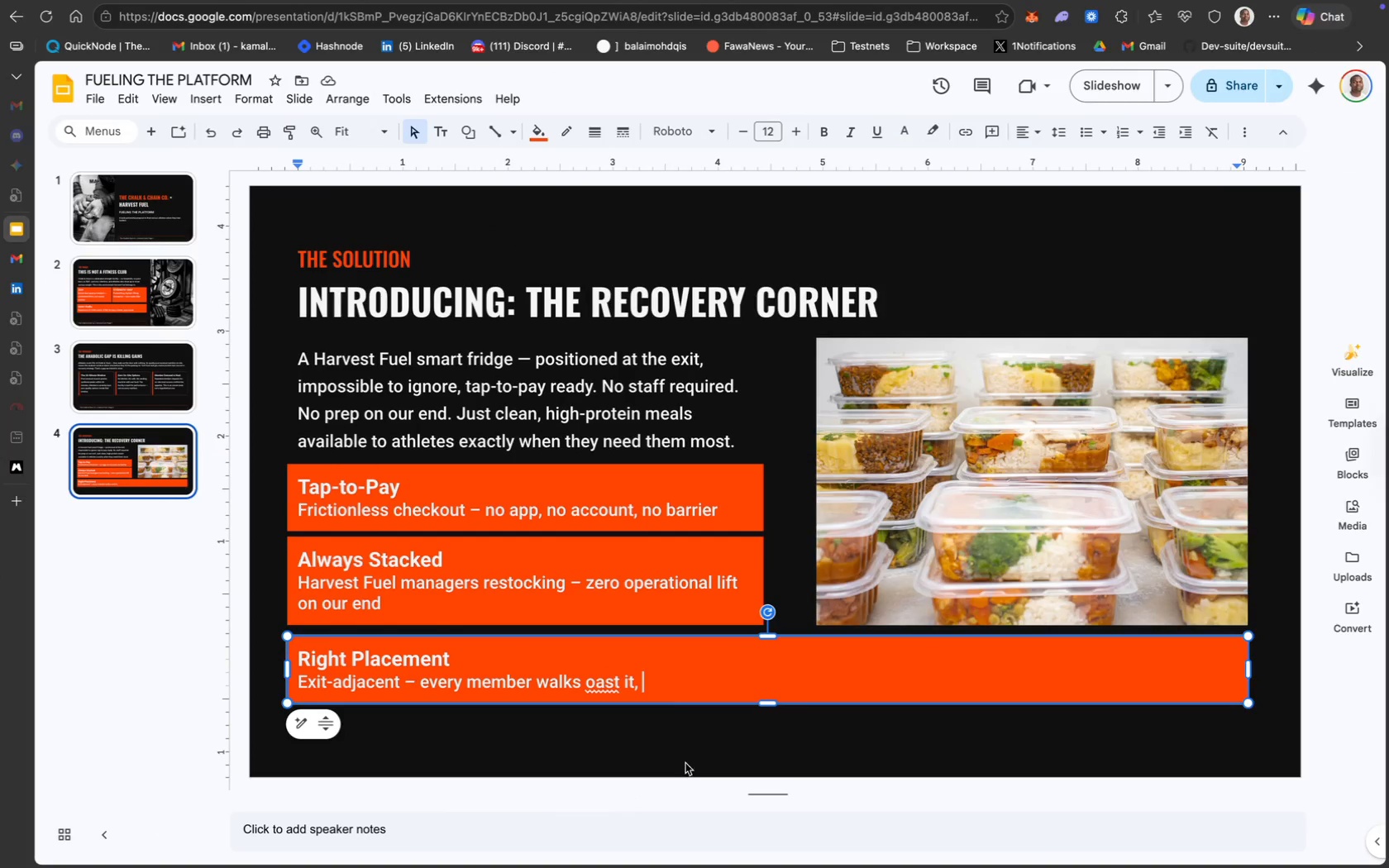 
left_click_drag(start_coordinate=[652, 690], to_coordinate=[289, 676])
 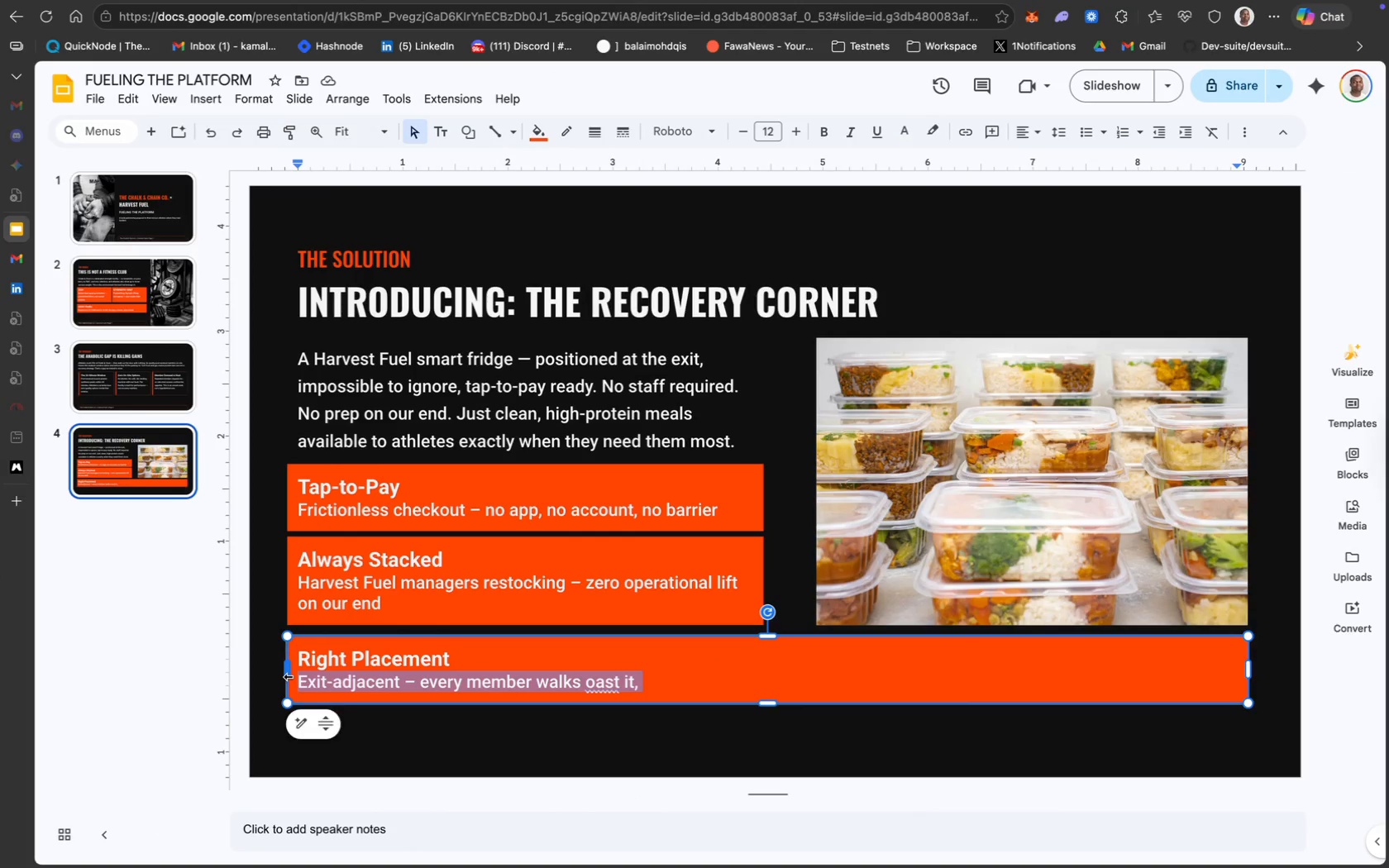 
key(Meta+V)
 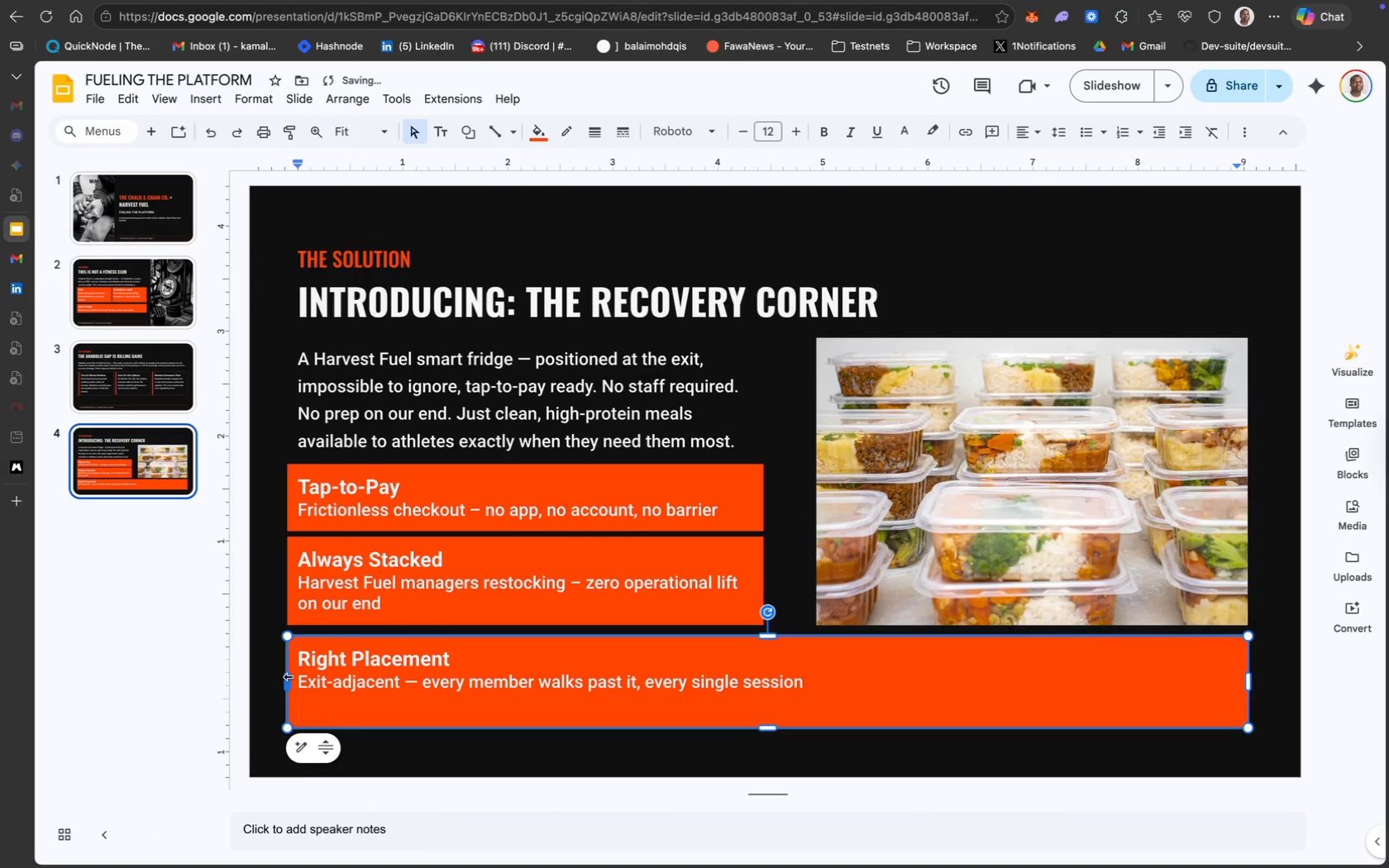 
key(Backspace)
 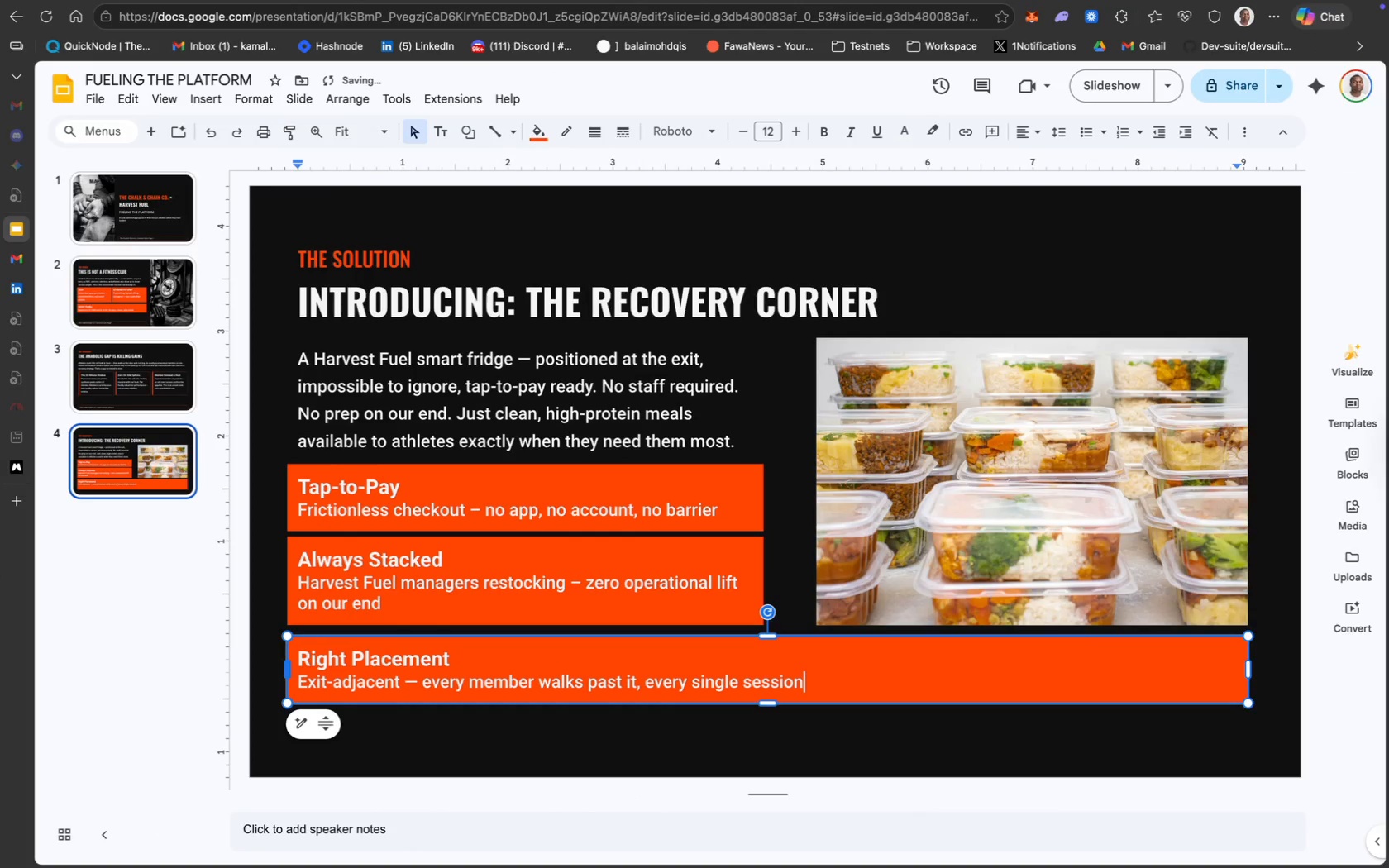 
hold_key(key=CommandLeft, duration=0.35)
 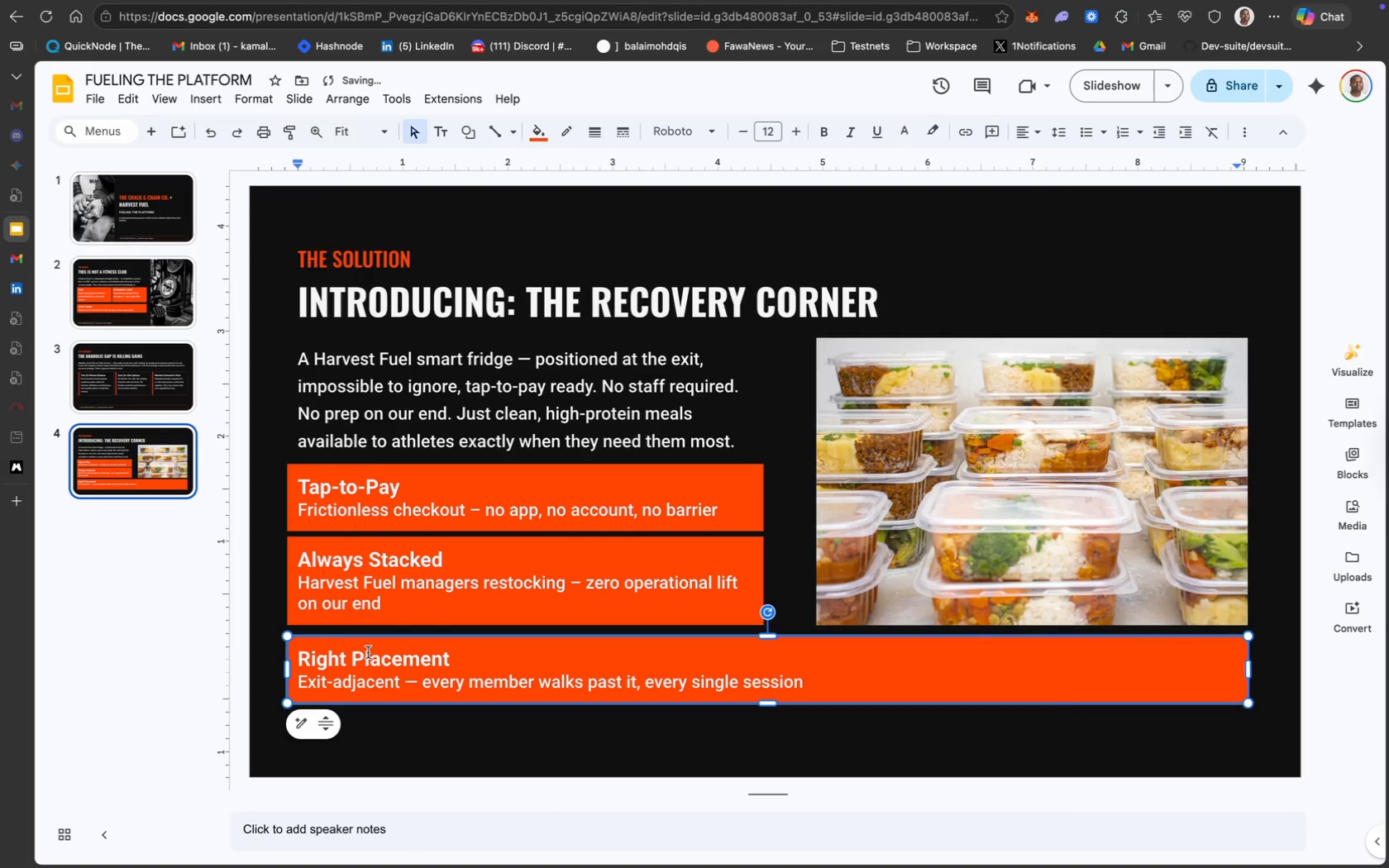 
key(Meta+CommandLeft)
 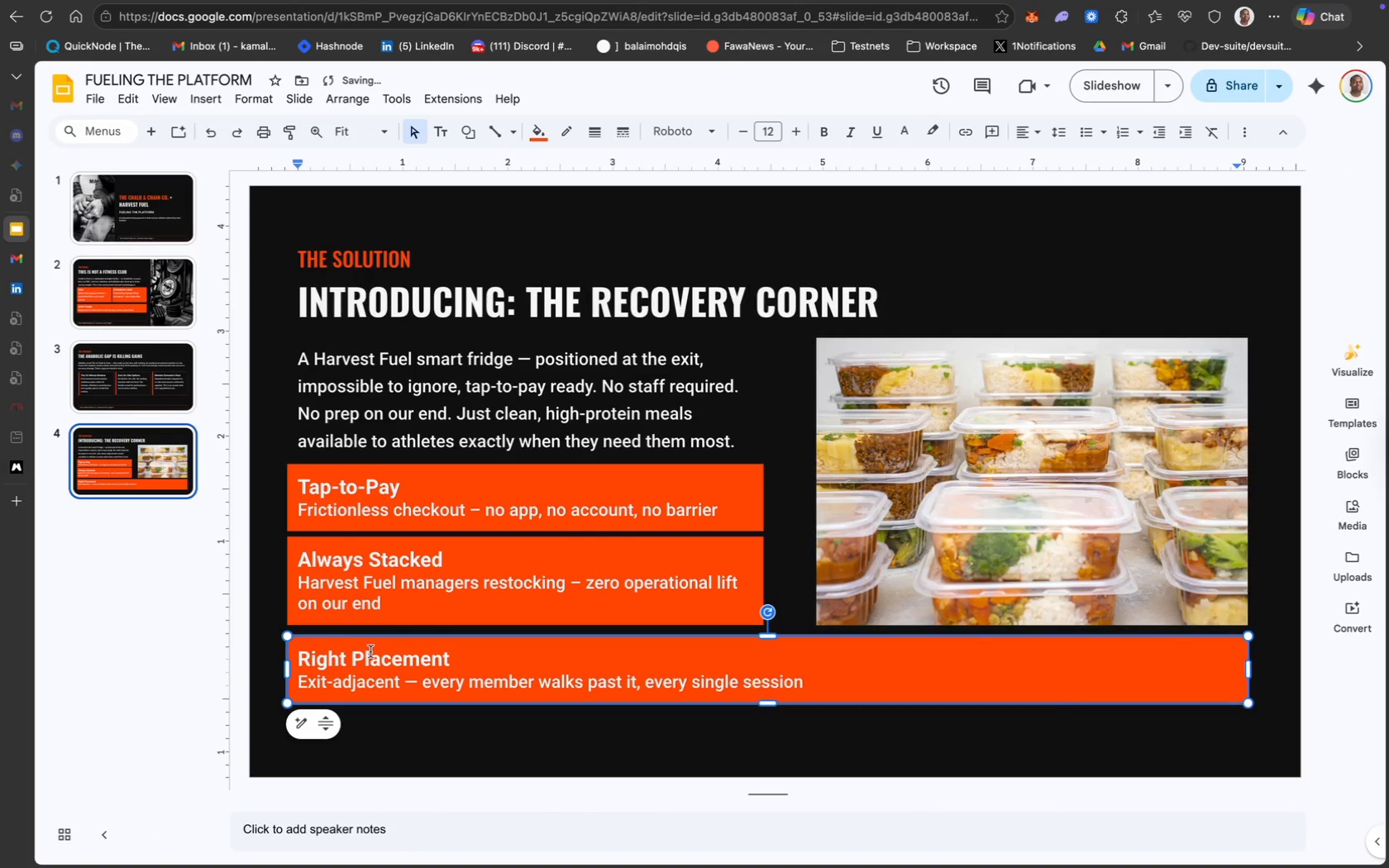 
key(Meta+A)
 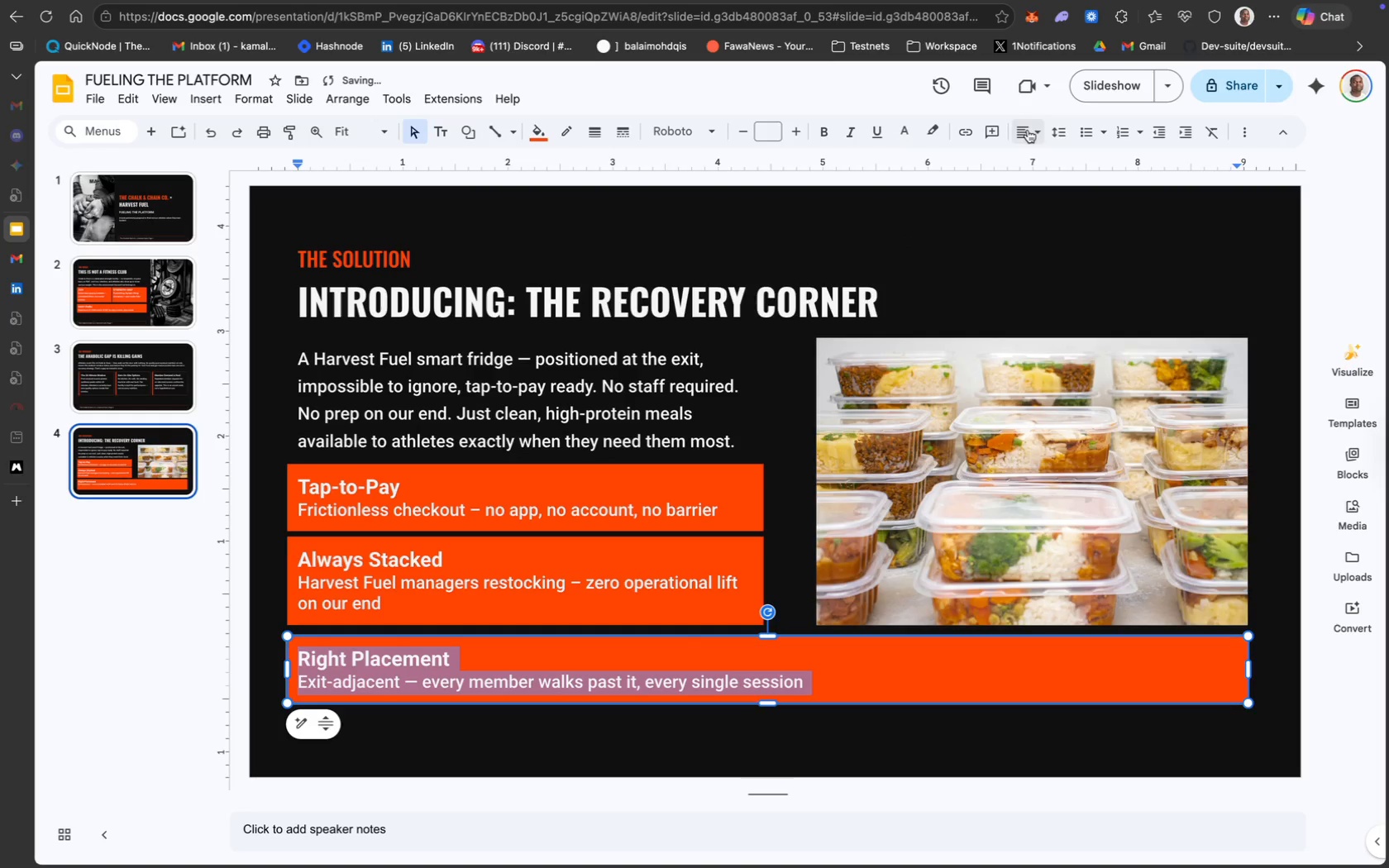 
left_click([1057, 138])
 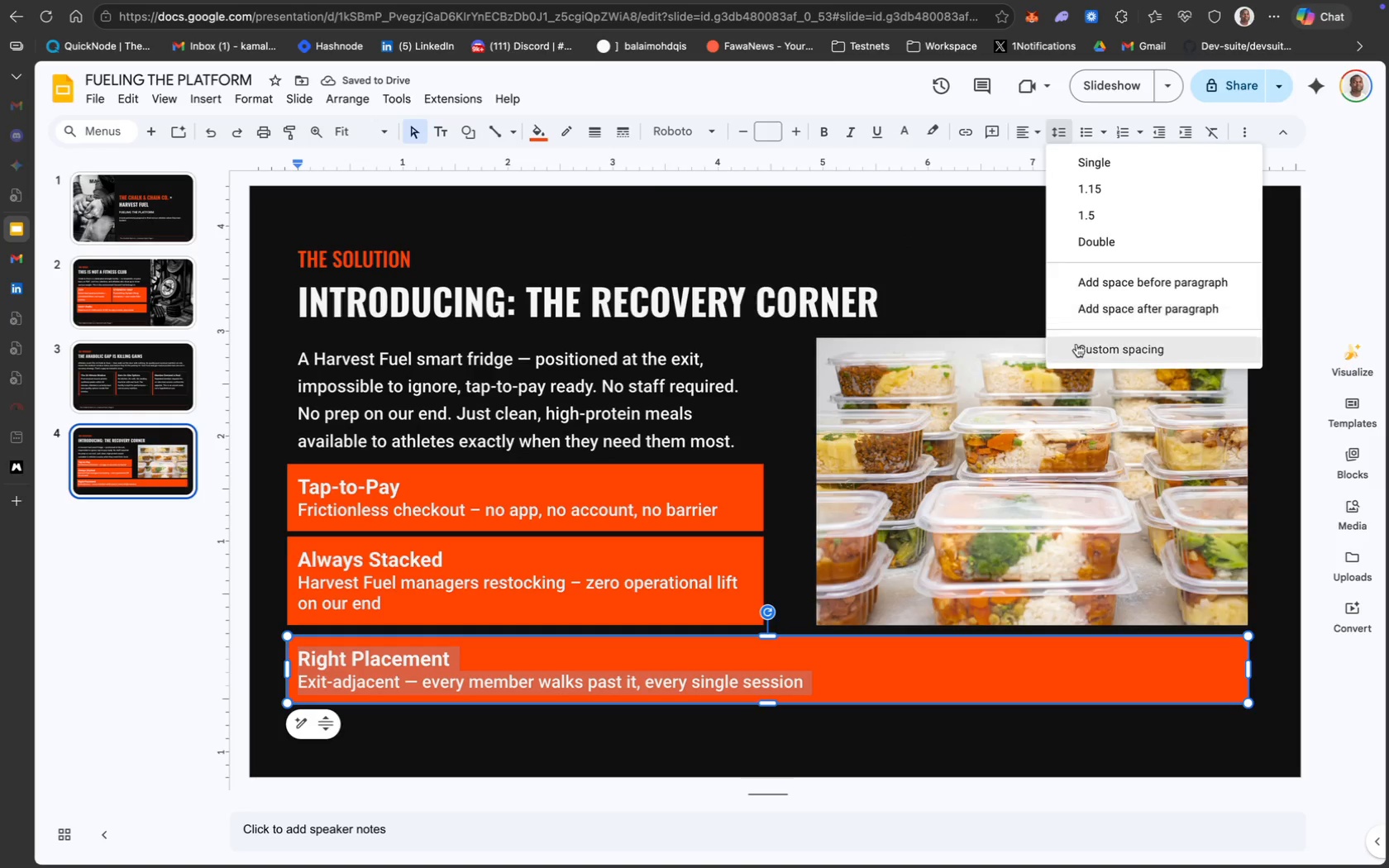 
left_click([1079, 348])
 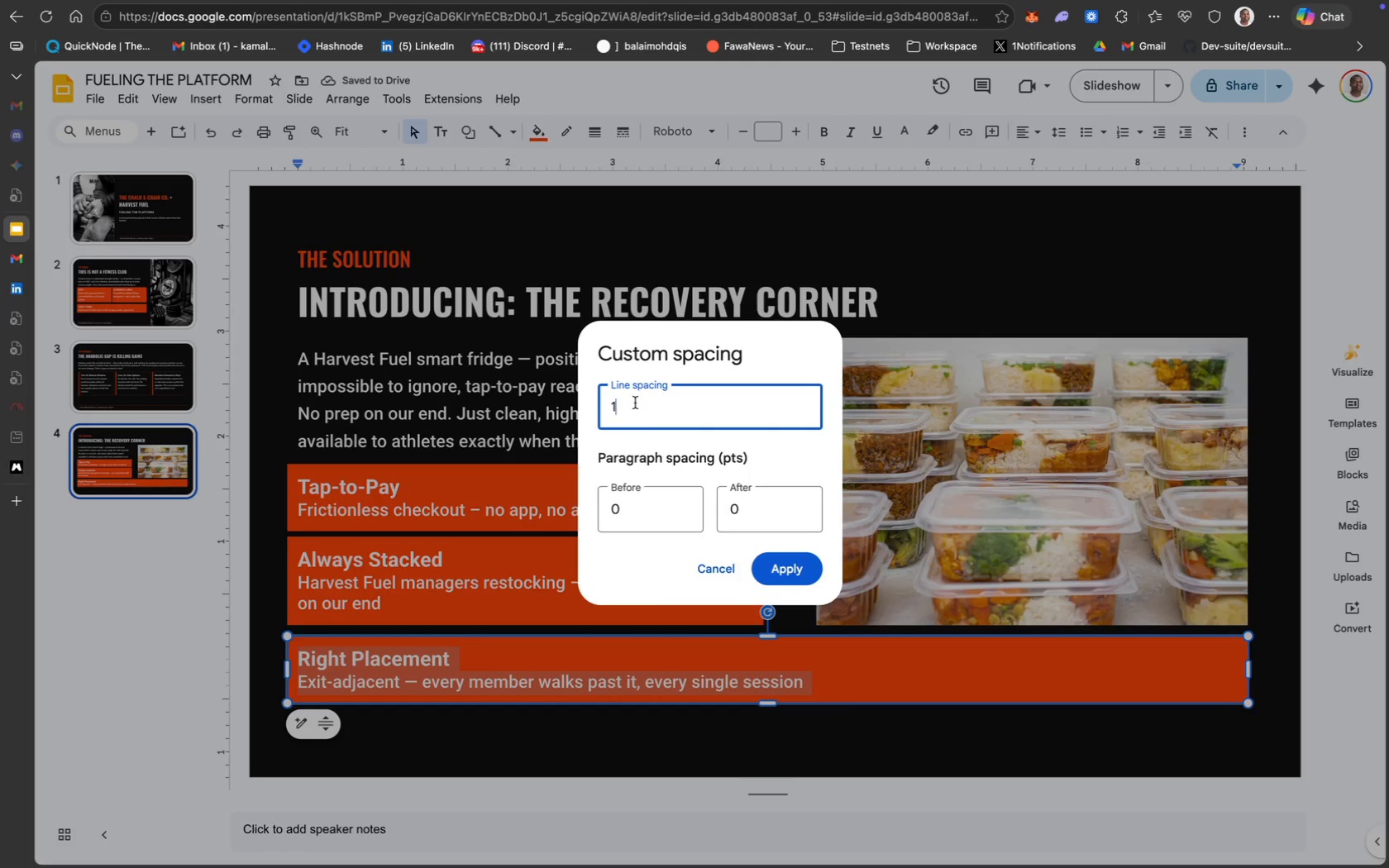 
key(Period)
 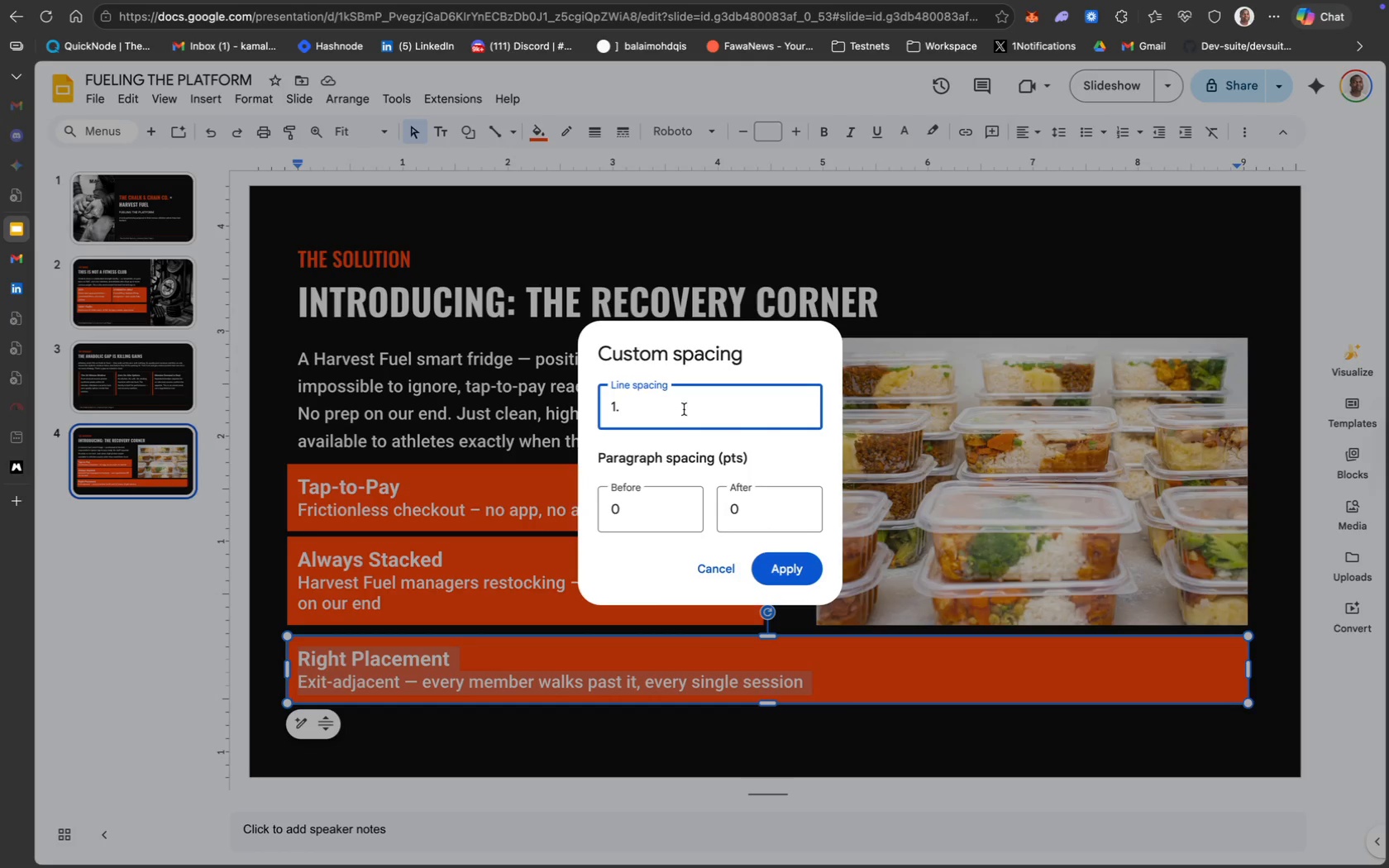 
key(3)
 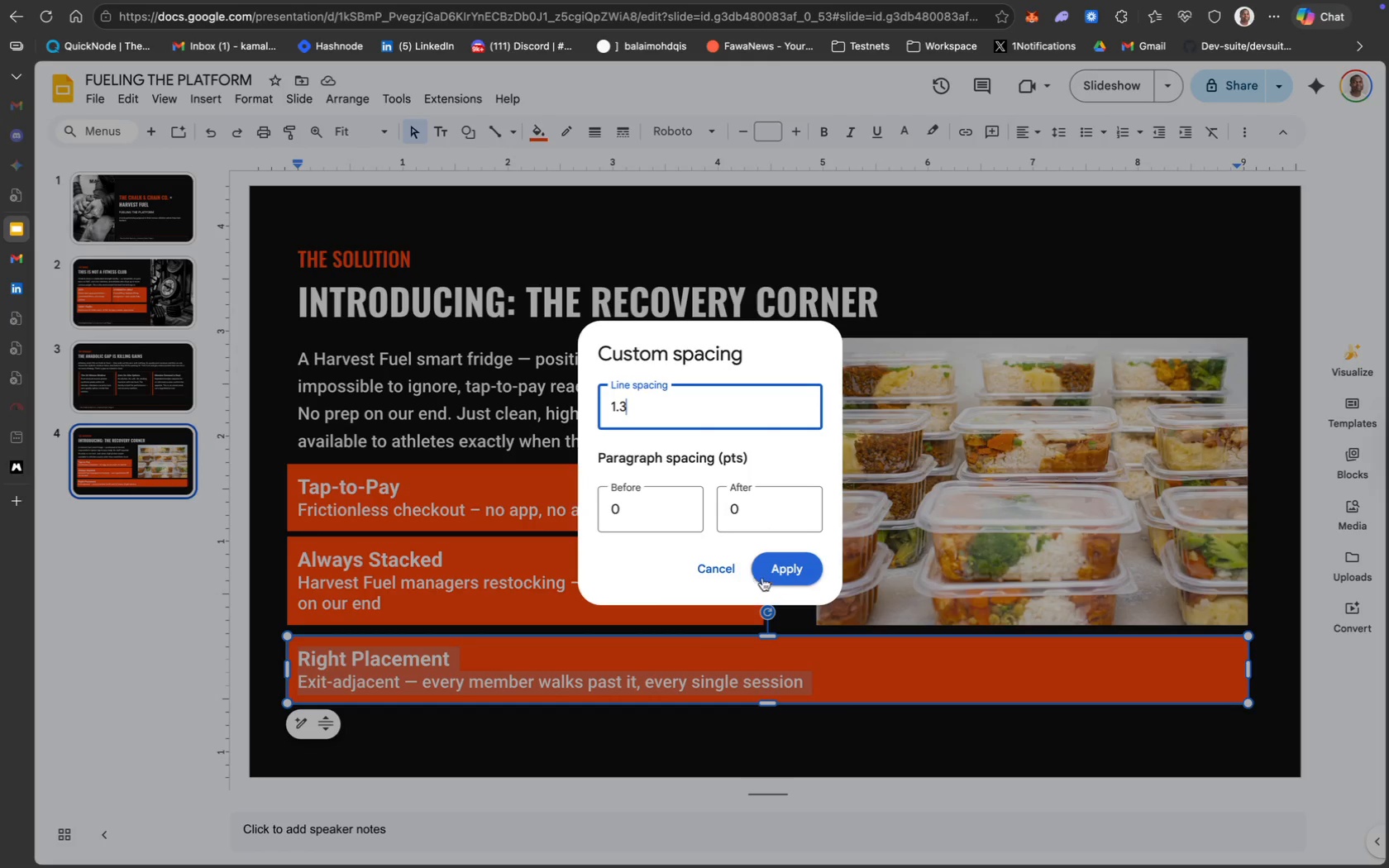 
left_click([775, 580])
 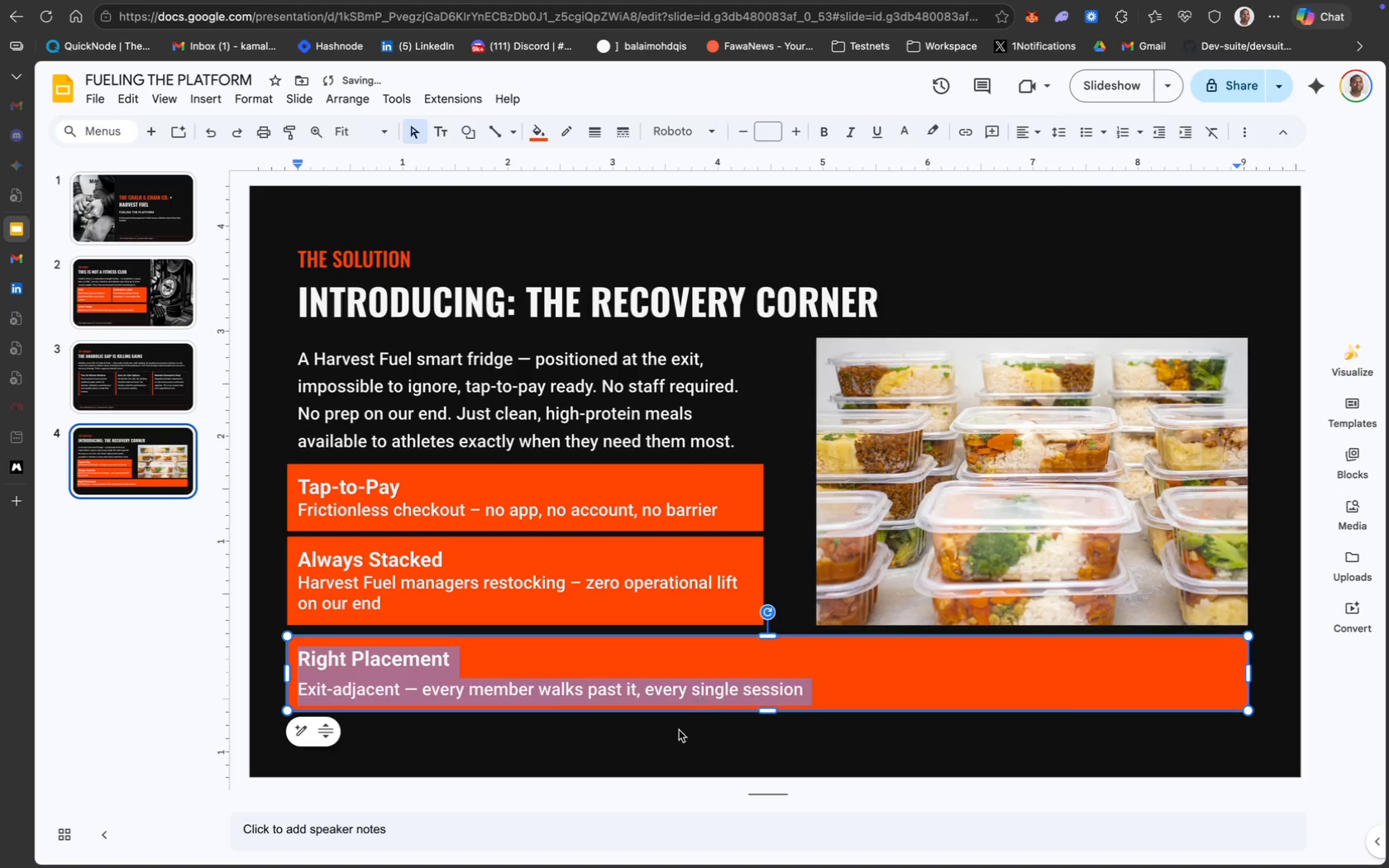 
left_click([669, 753])
 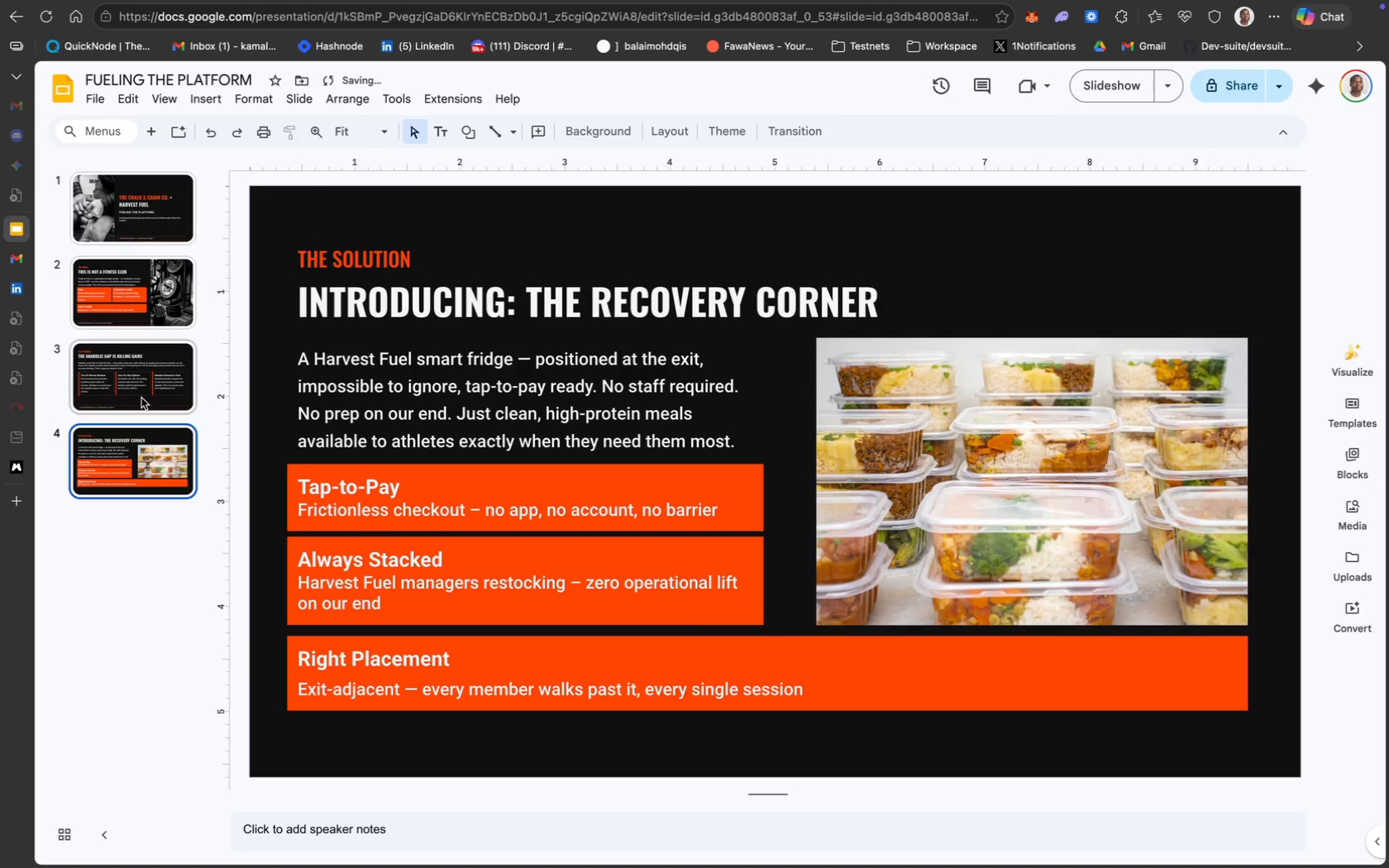 
left_click([160, 457])
 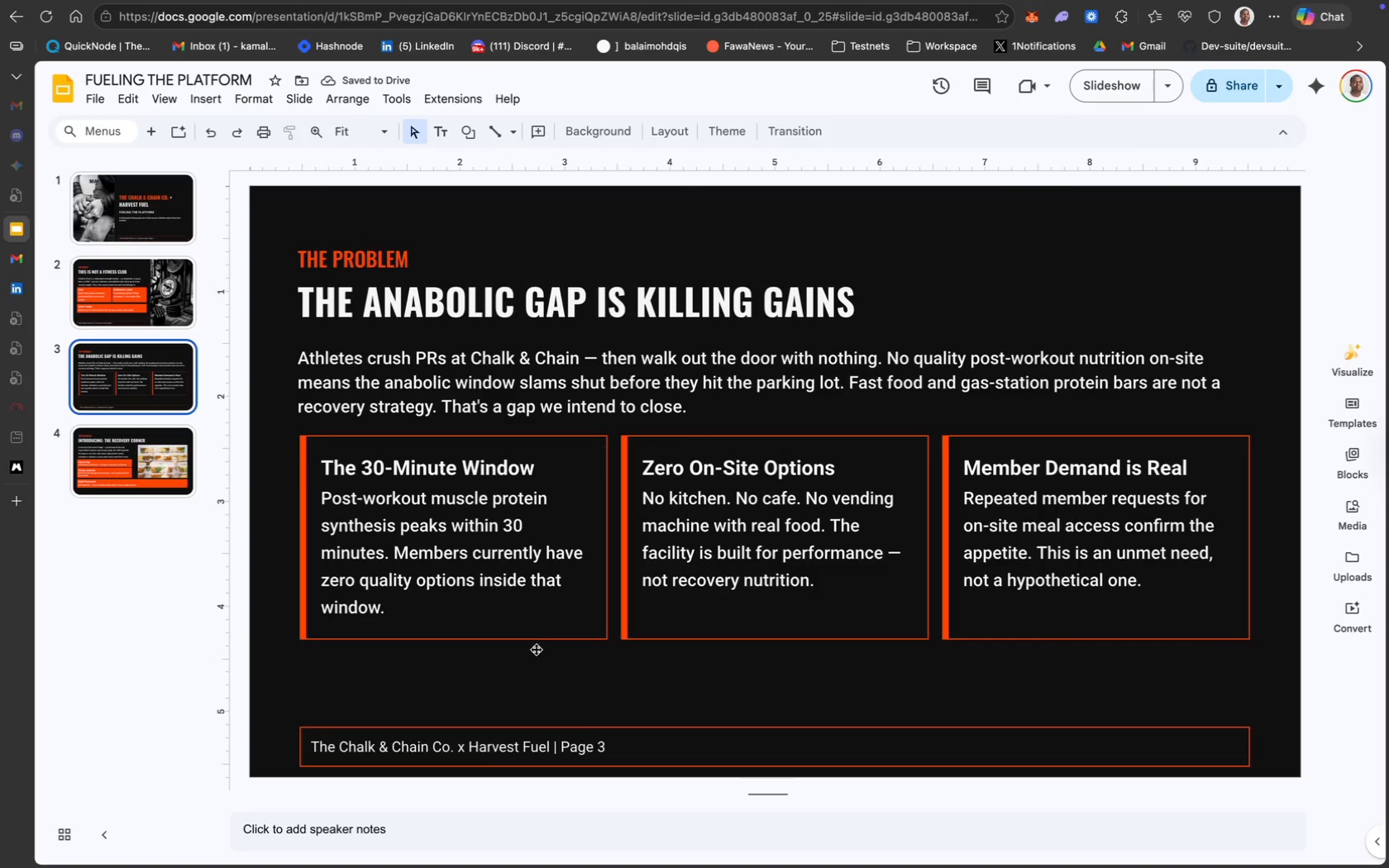 
left_click([596, 731])
 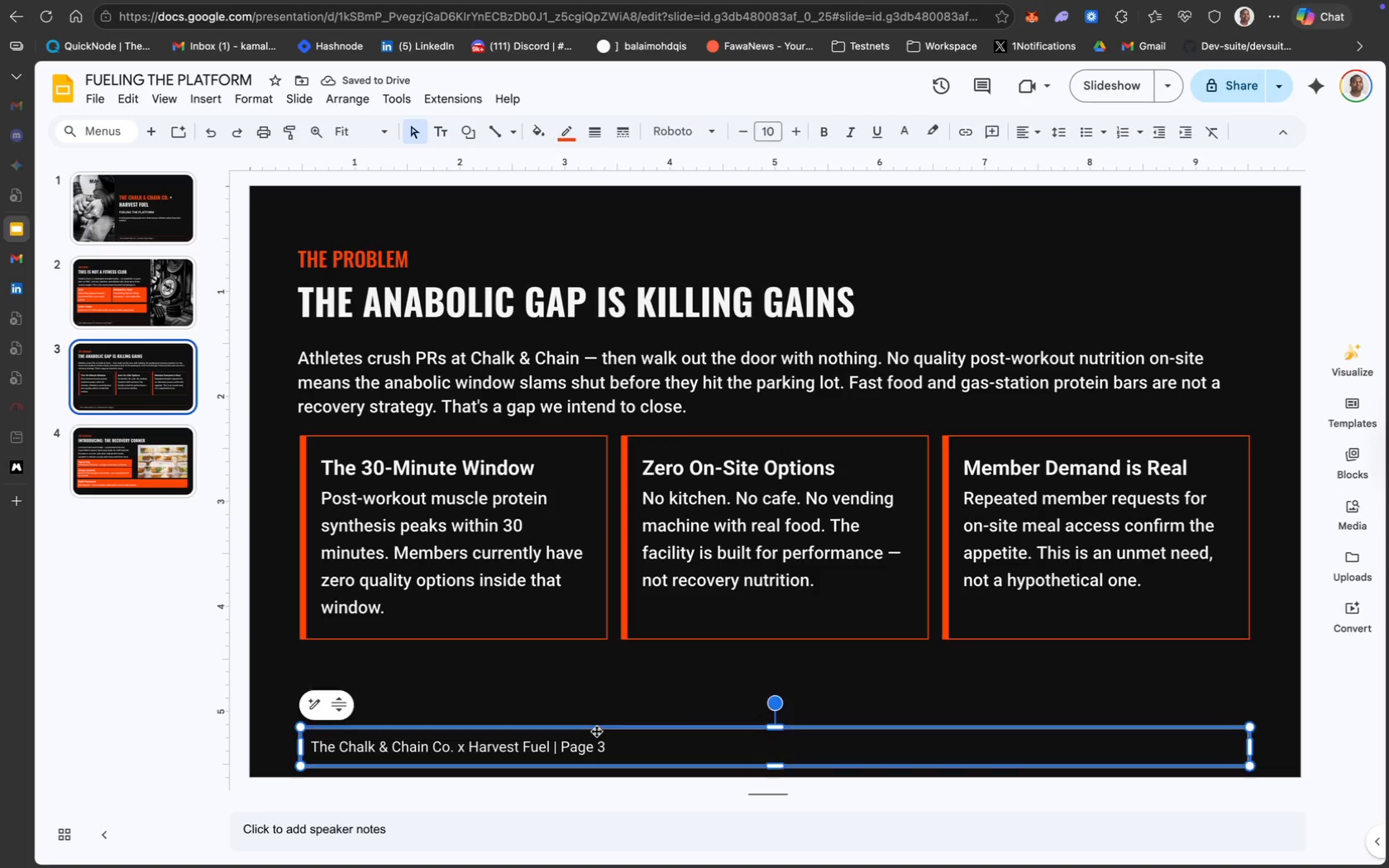 
key(Meta+C)
 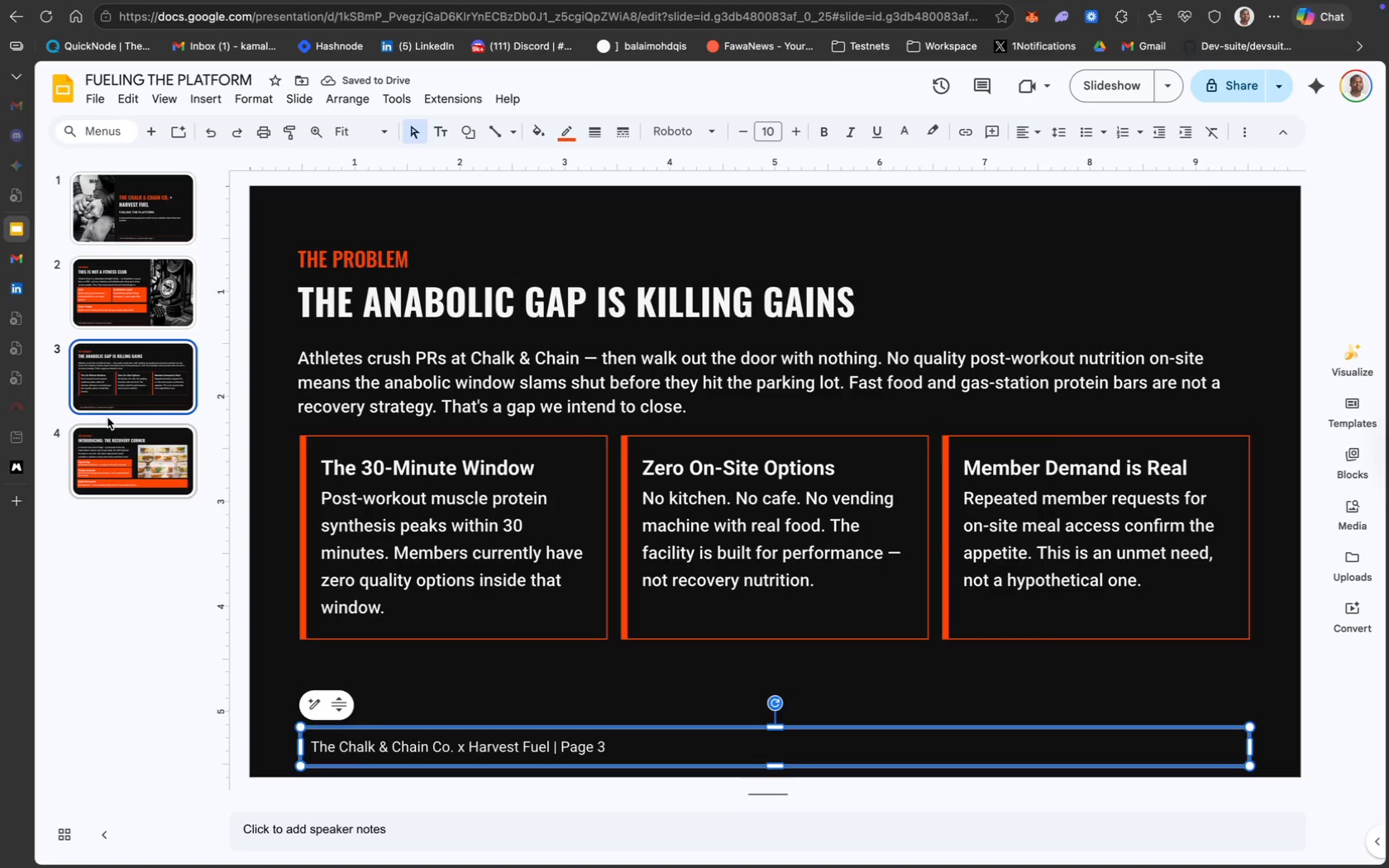 
left_click([115, 458])
 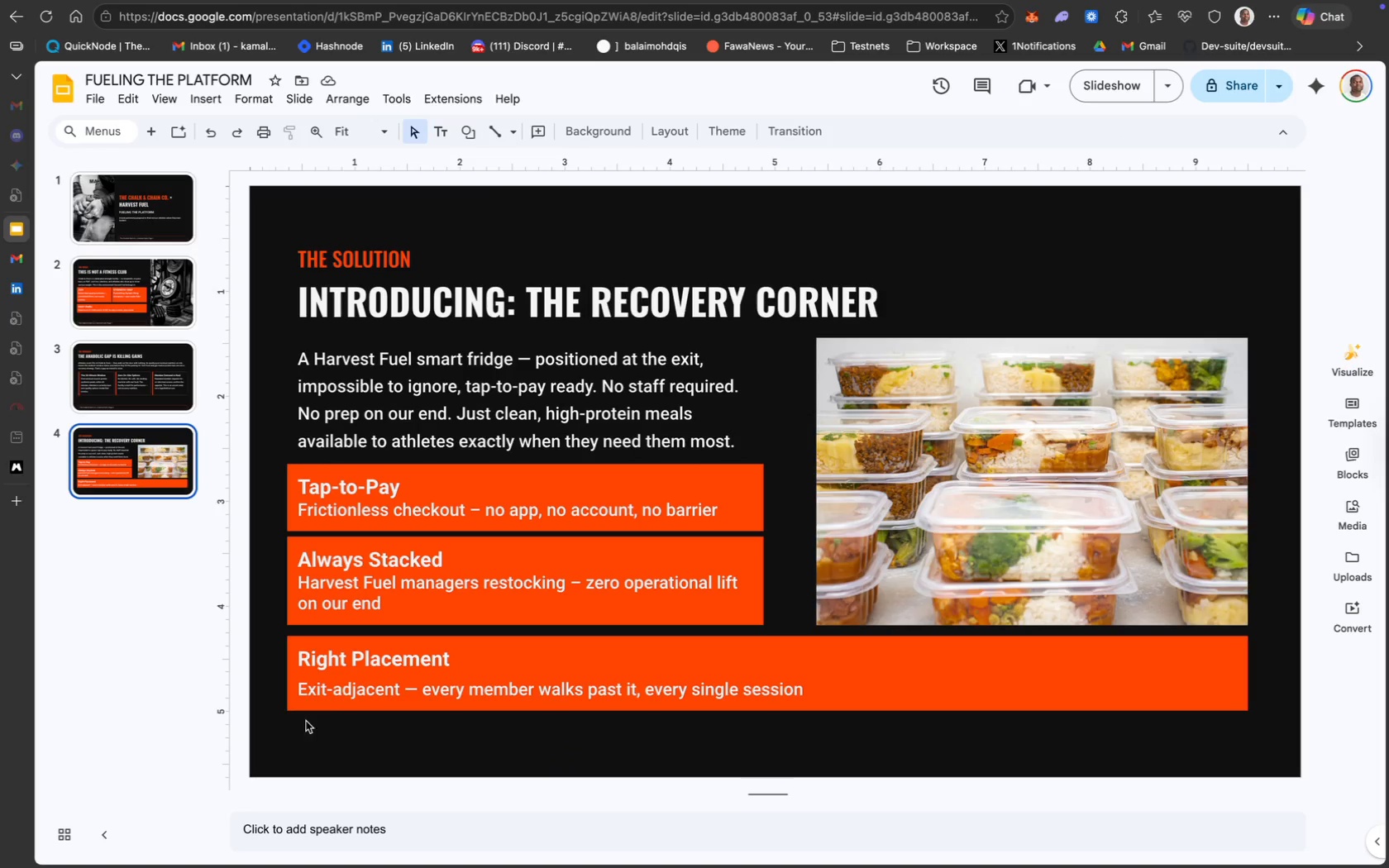 
left_click([301, 737])
 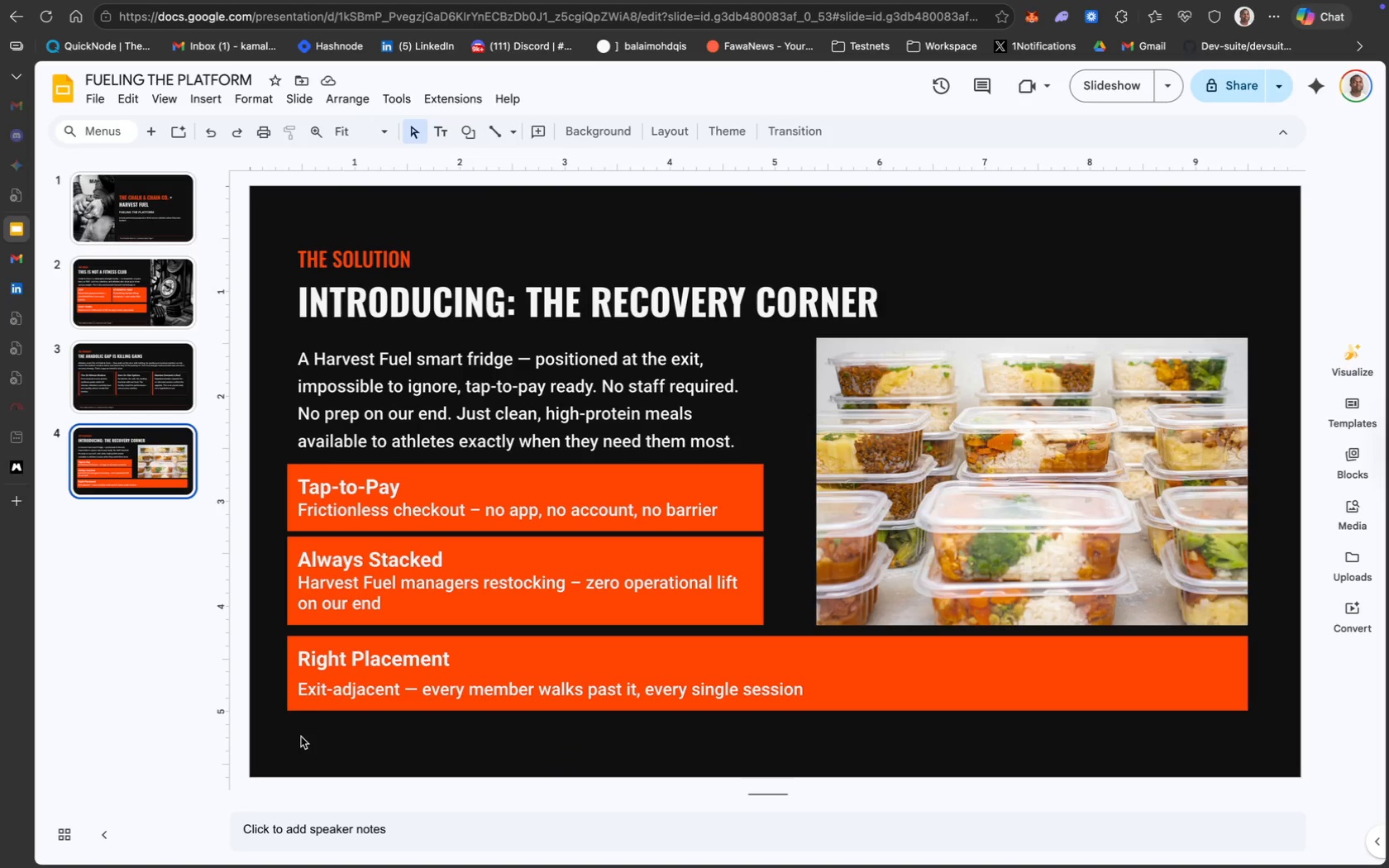 
key(Meta+V)
 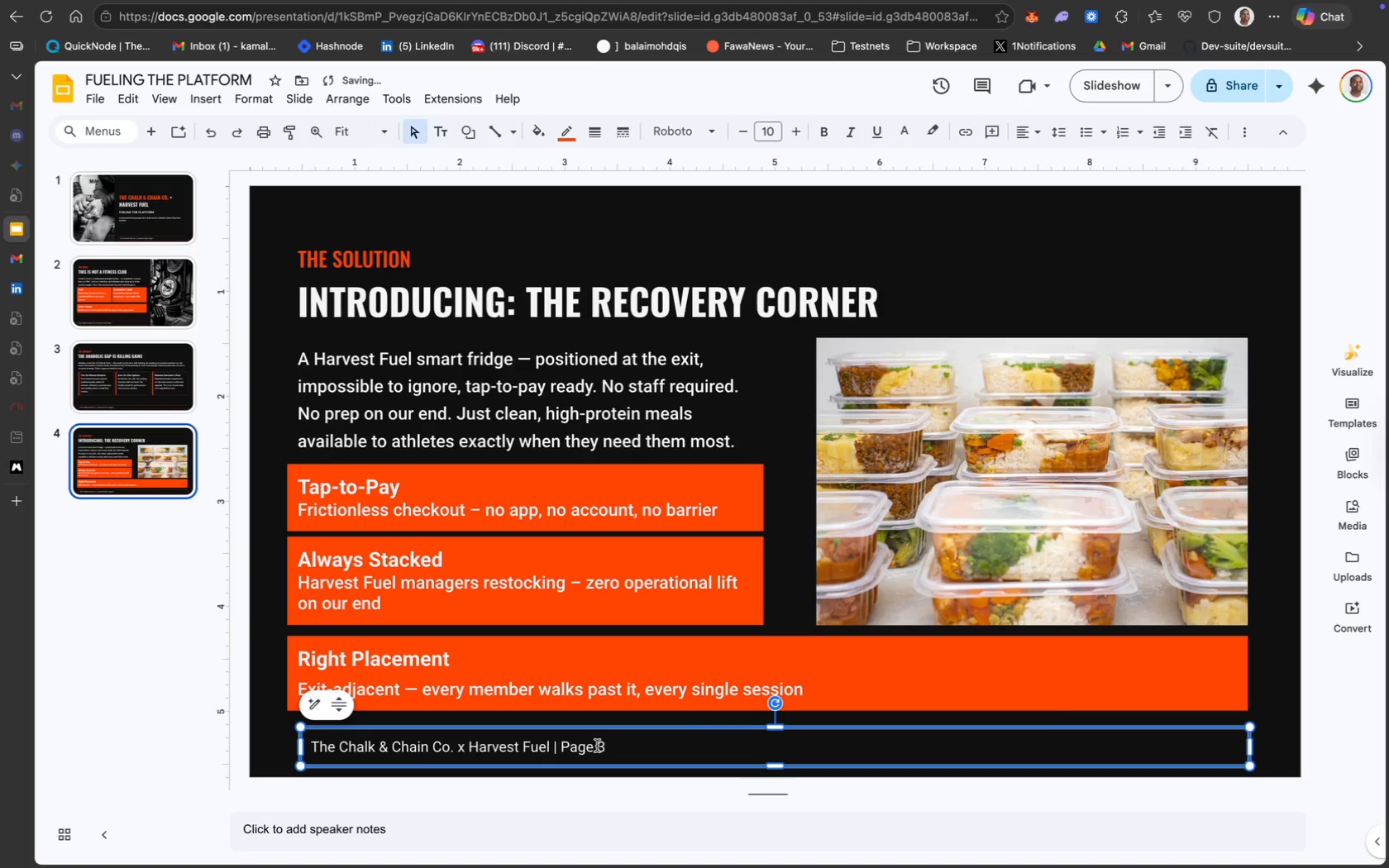 
key(ArrowRight)
 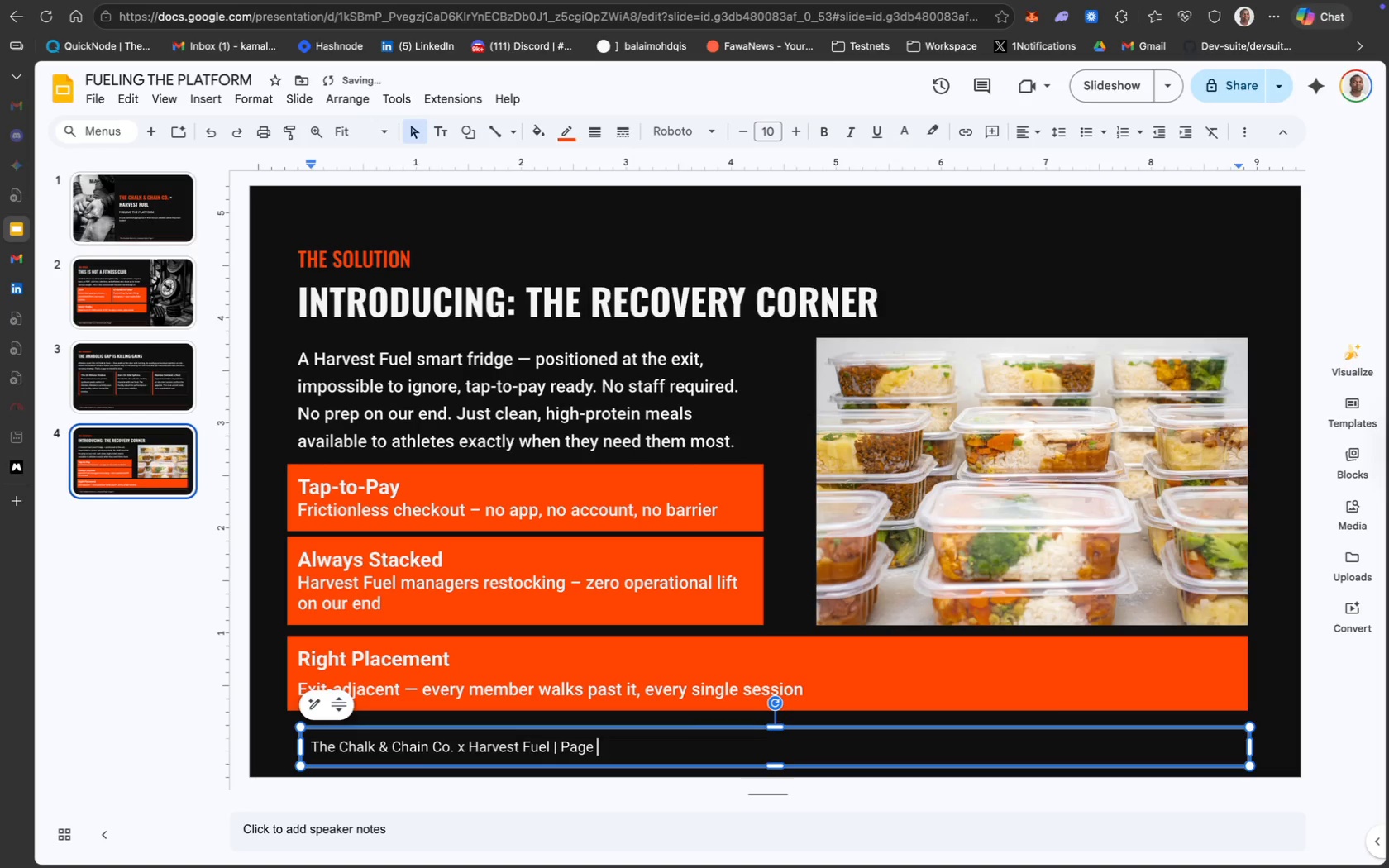 
key(Backspace)
 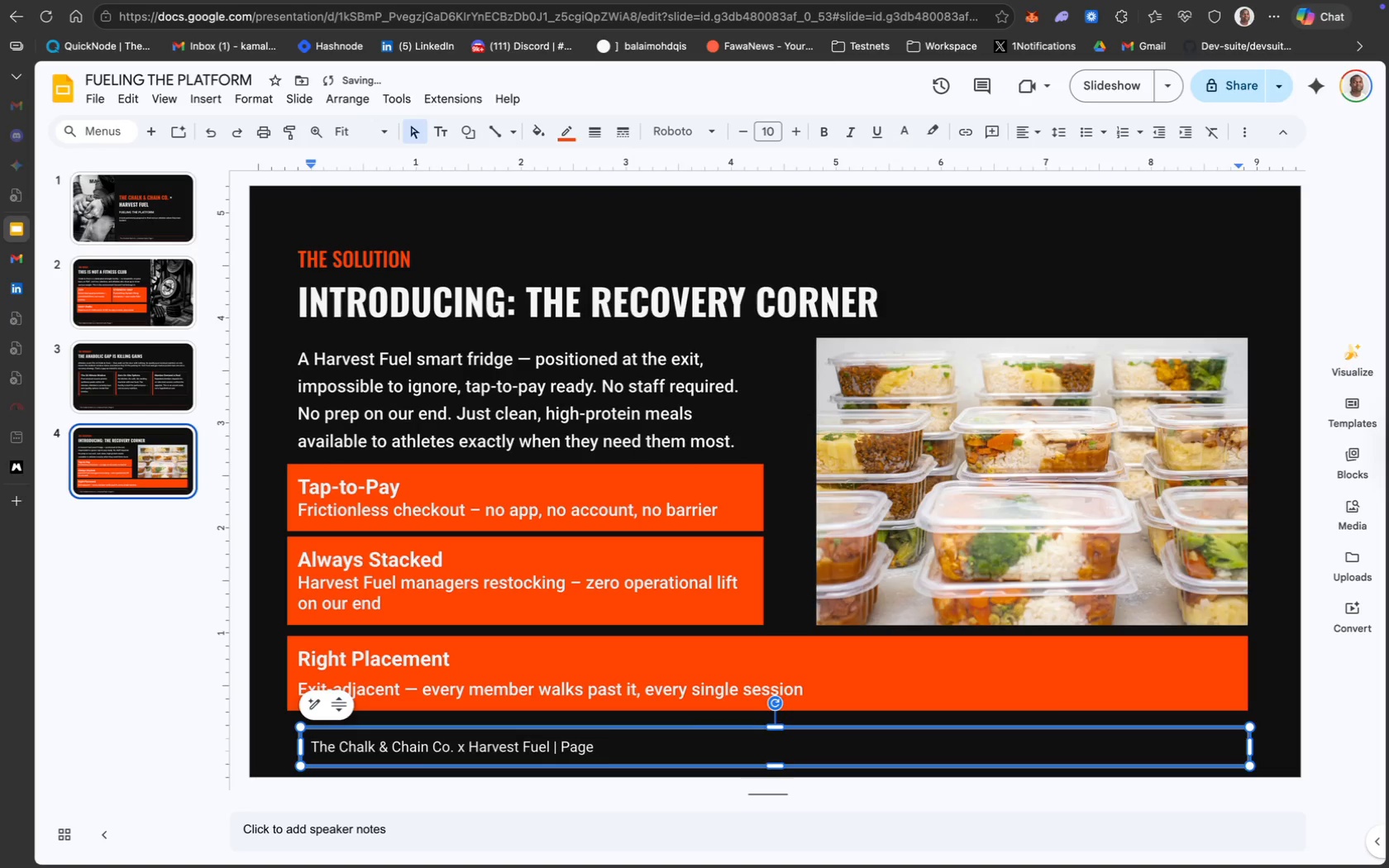 
key(4)
 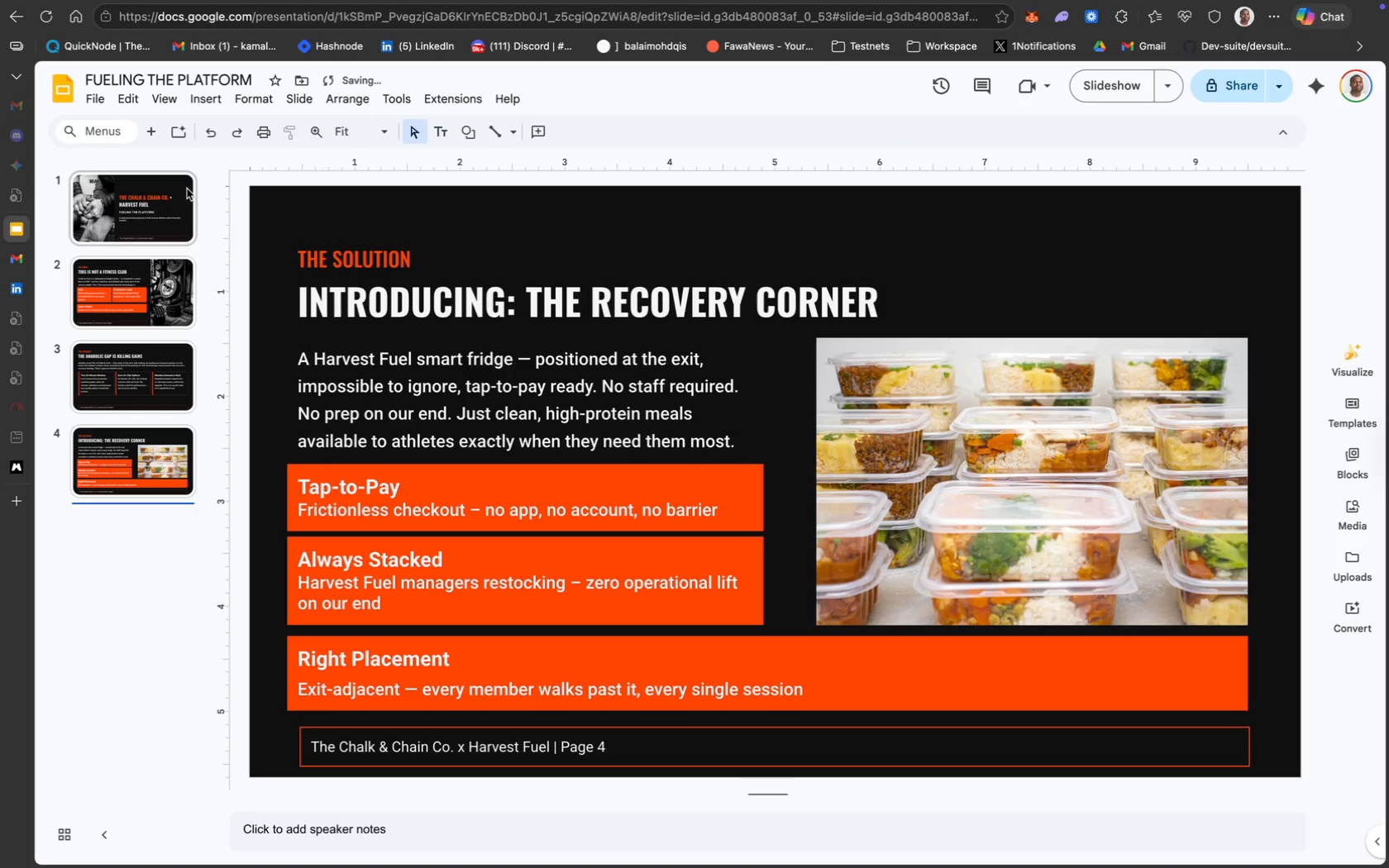 
left_click([157, 128])
 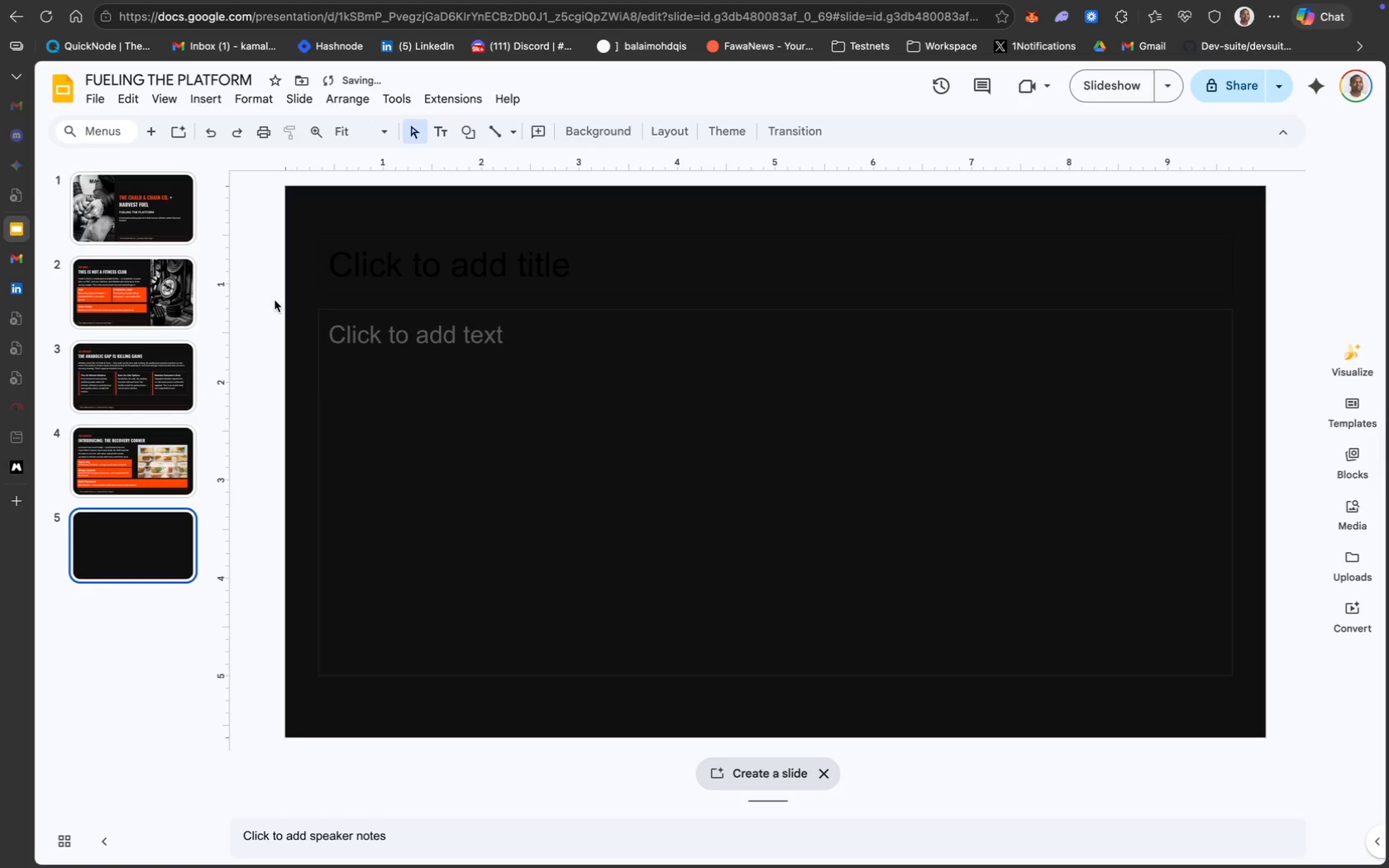 
key(Meta+A)
 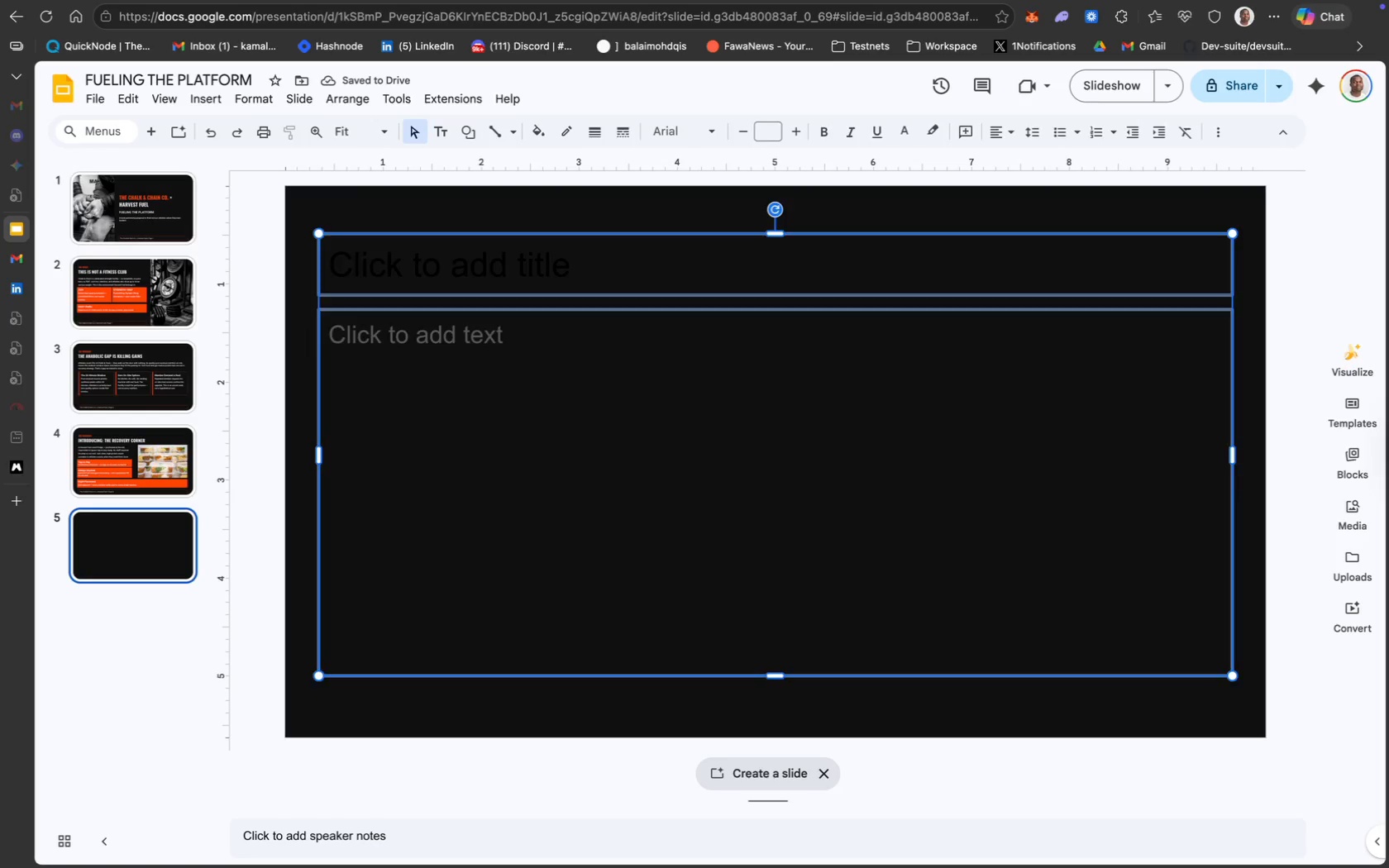 
key(Backspace)
 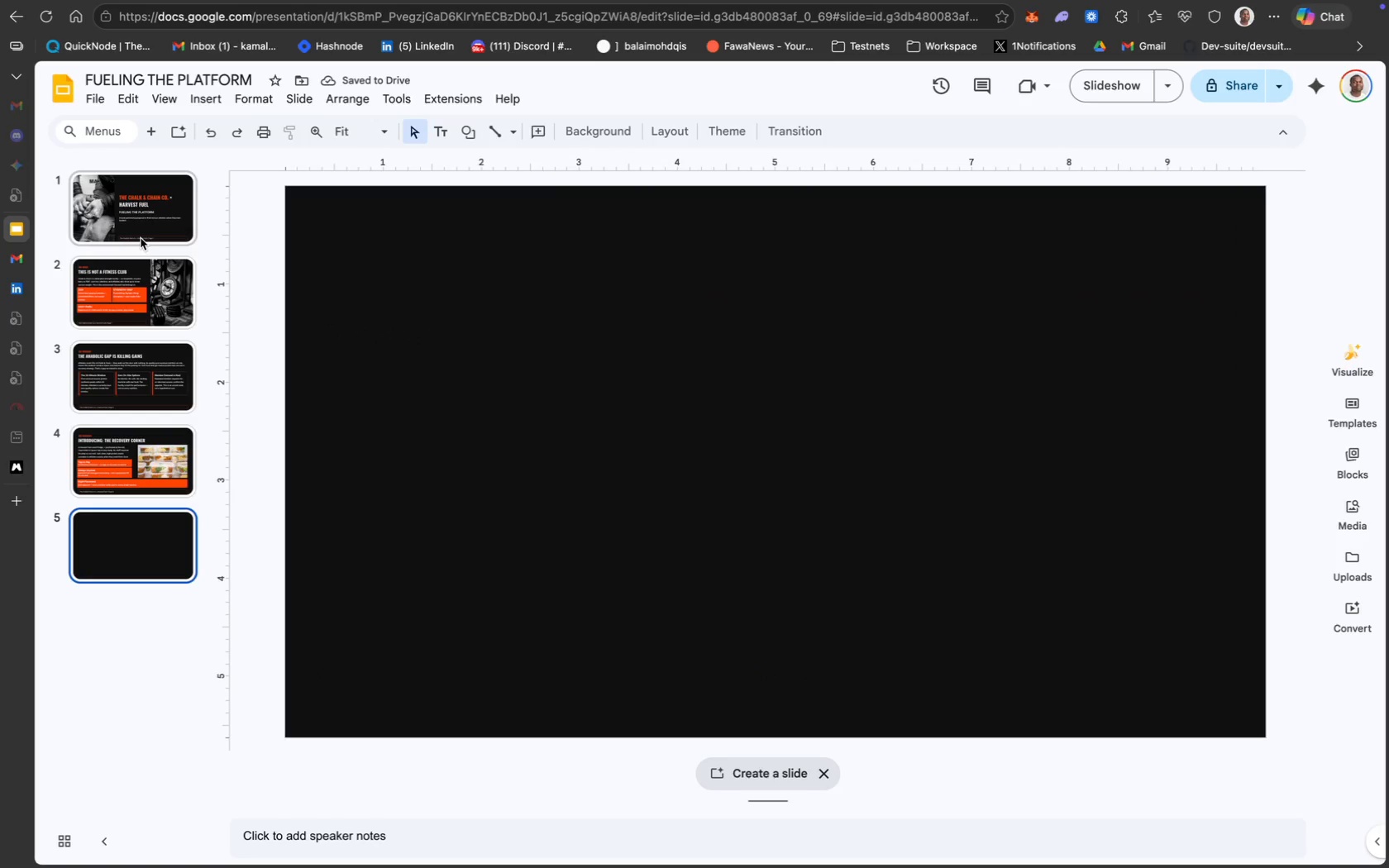 
left_click([128, 421])
 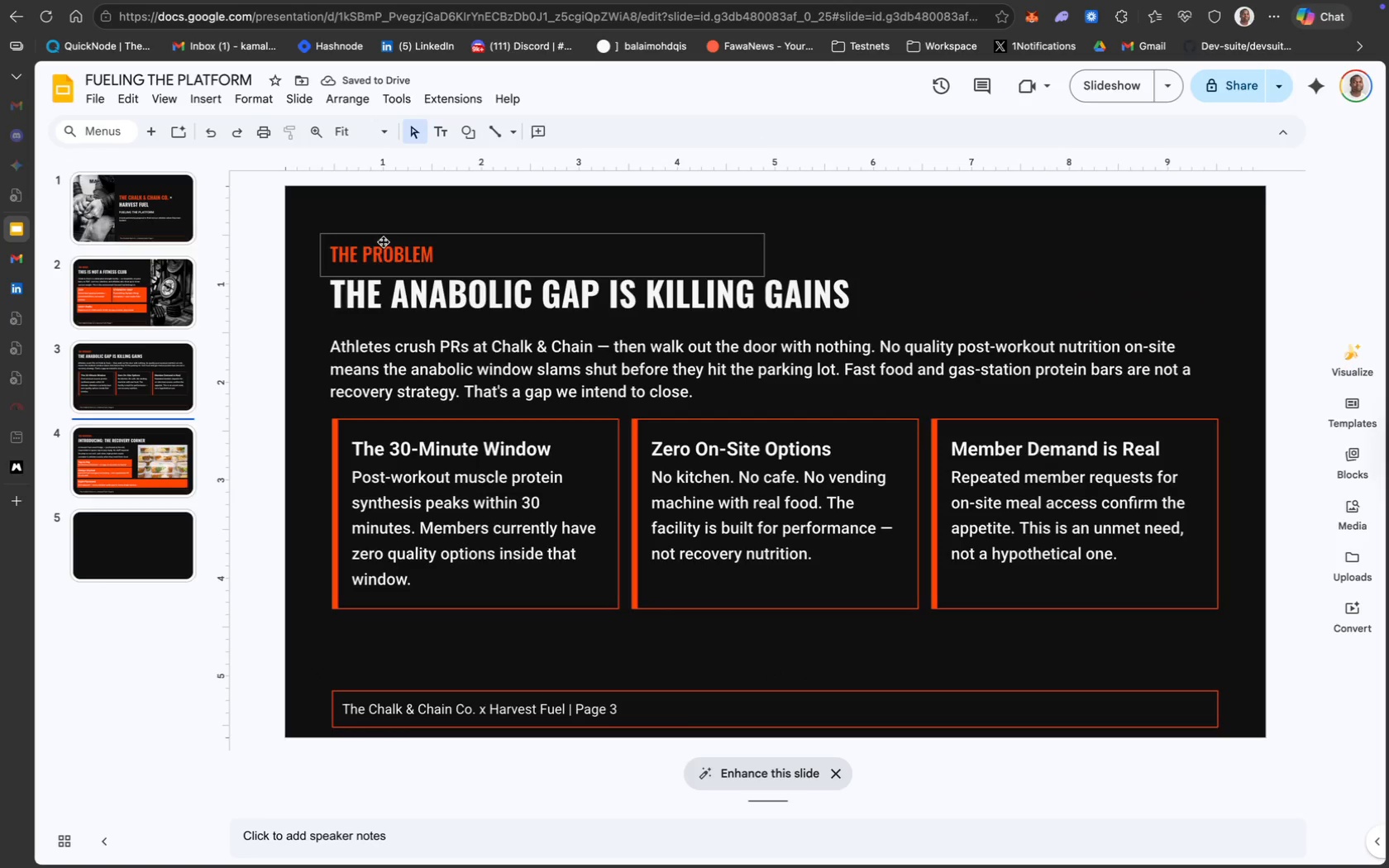 
hold_key(key=ShiftLeft, duration=0.99)
left_click([421, 240])
 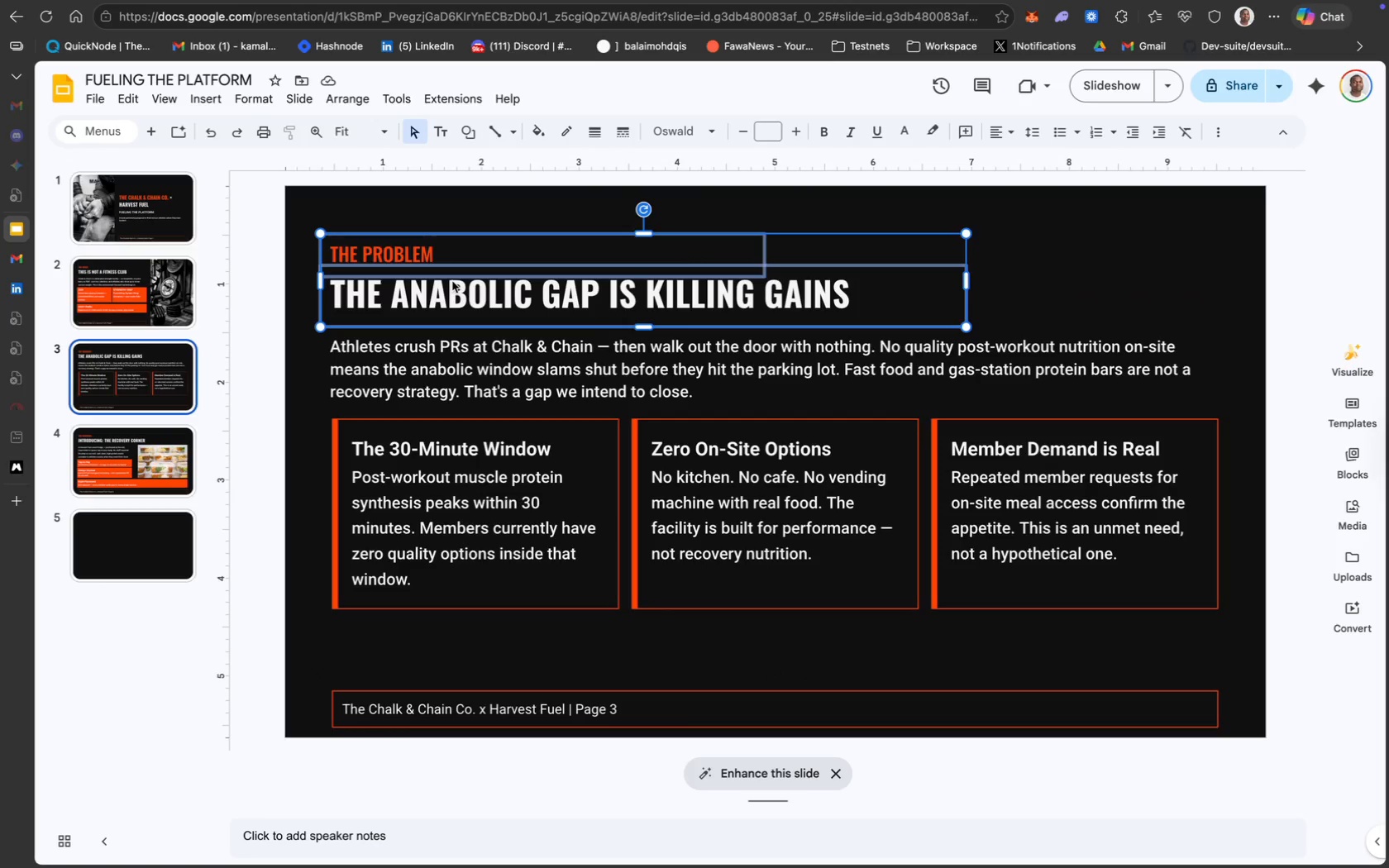 
key(Meta+C)
 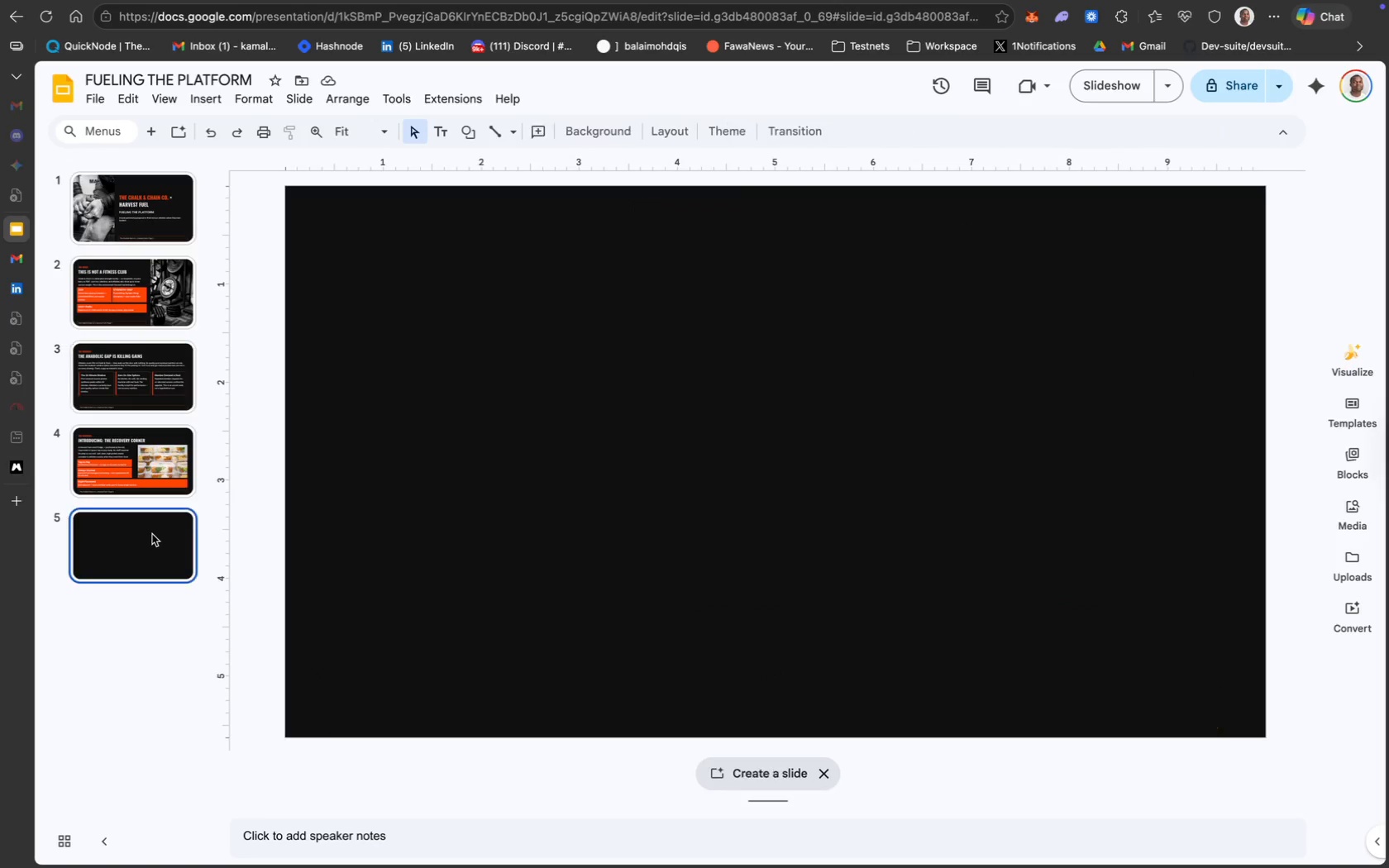 
left_click([423, 400])
 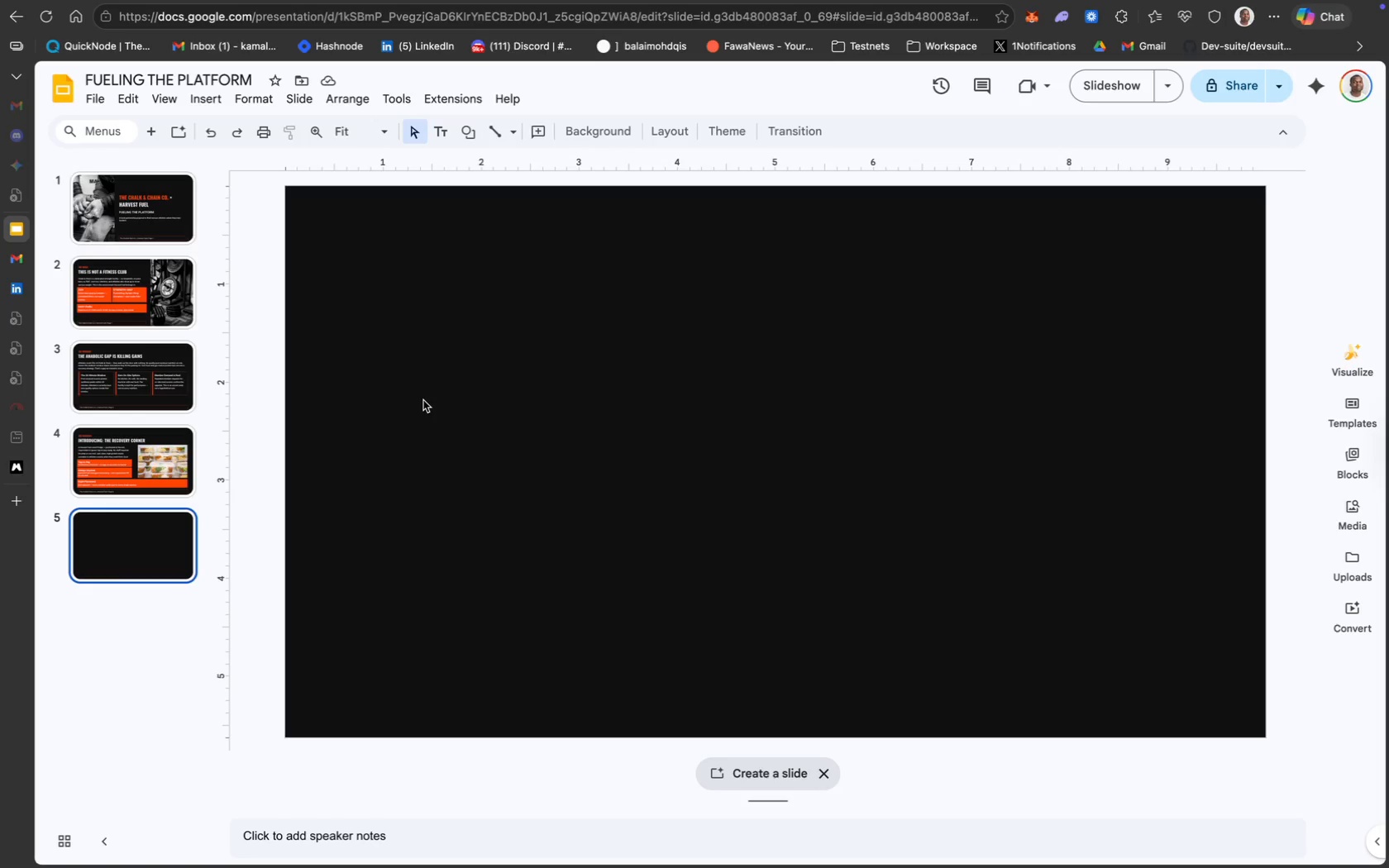 
key(Meta+V)
 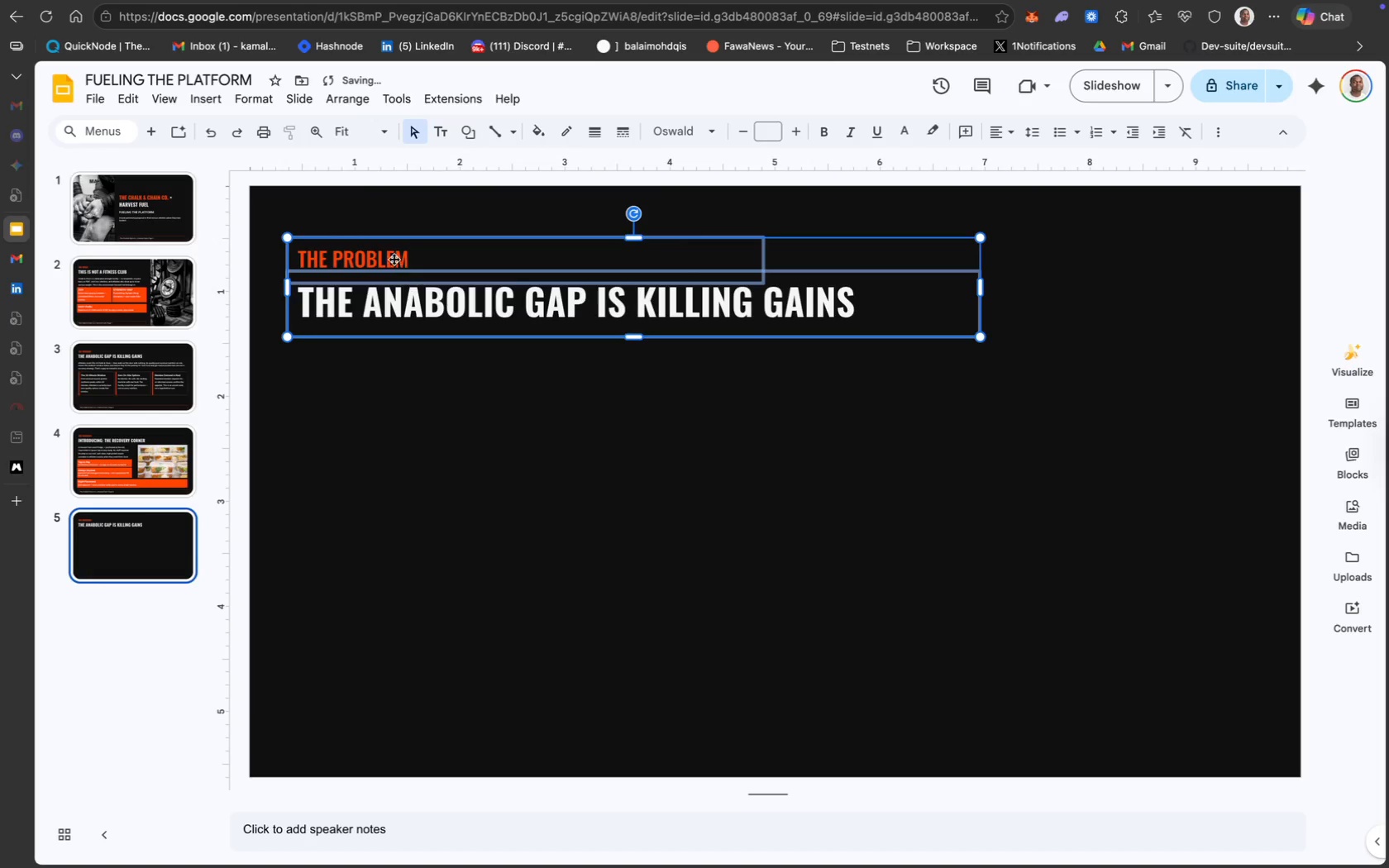 
left_click([374, 242])
 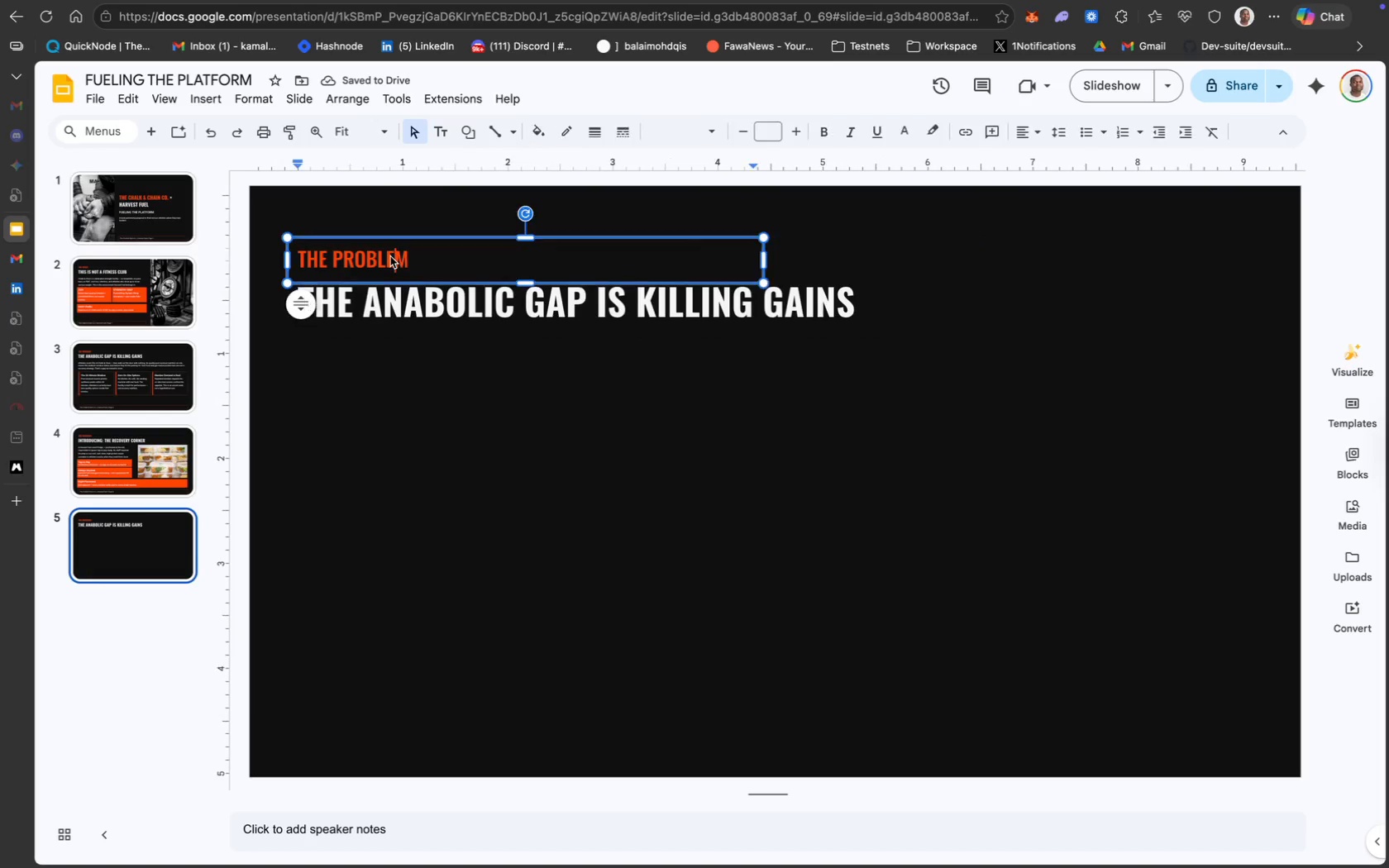 
double_click([375, 254])
 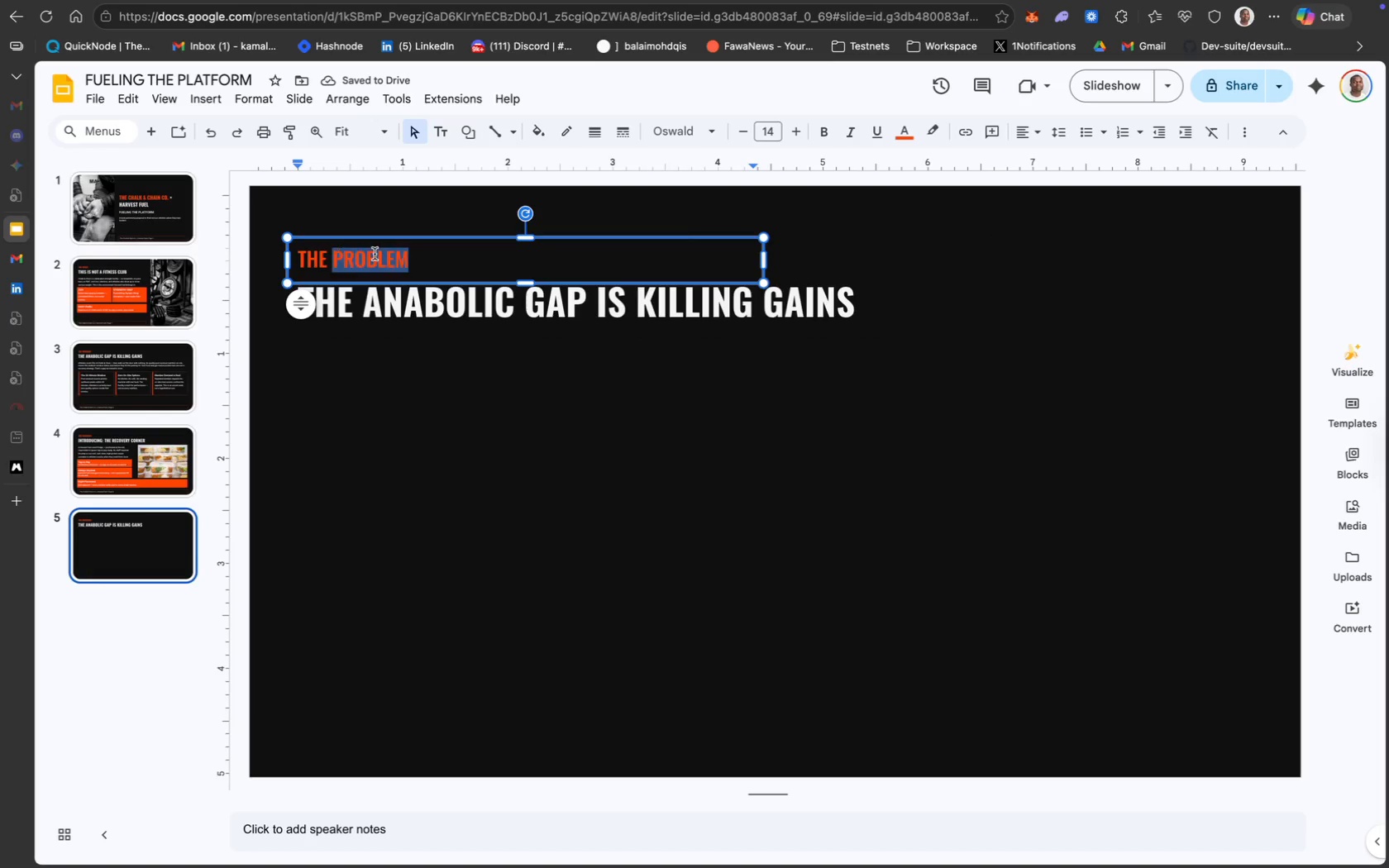 
triple_click([375, 254])
 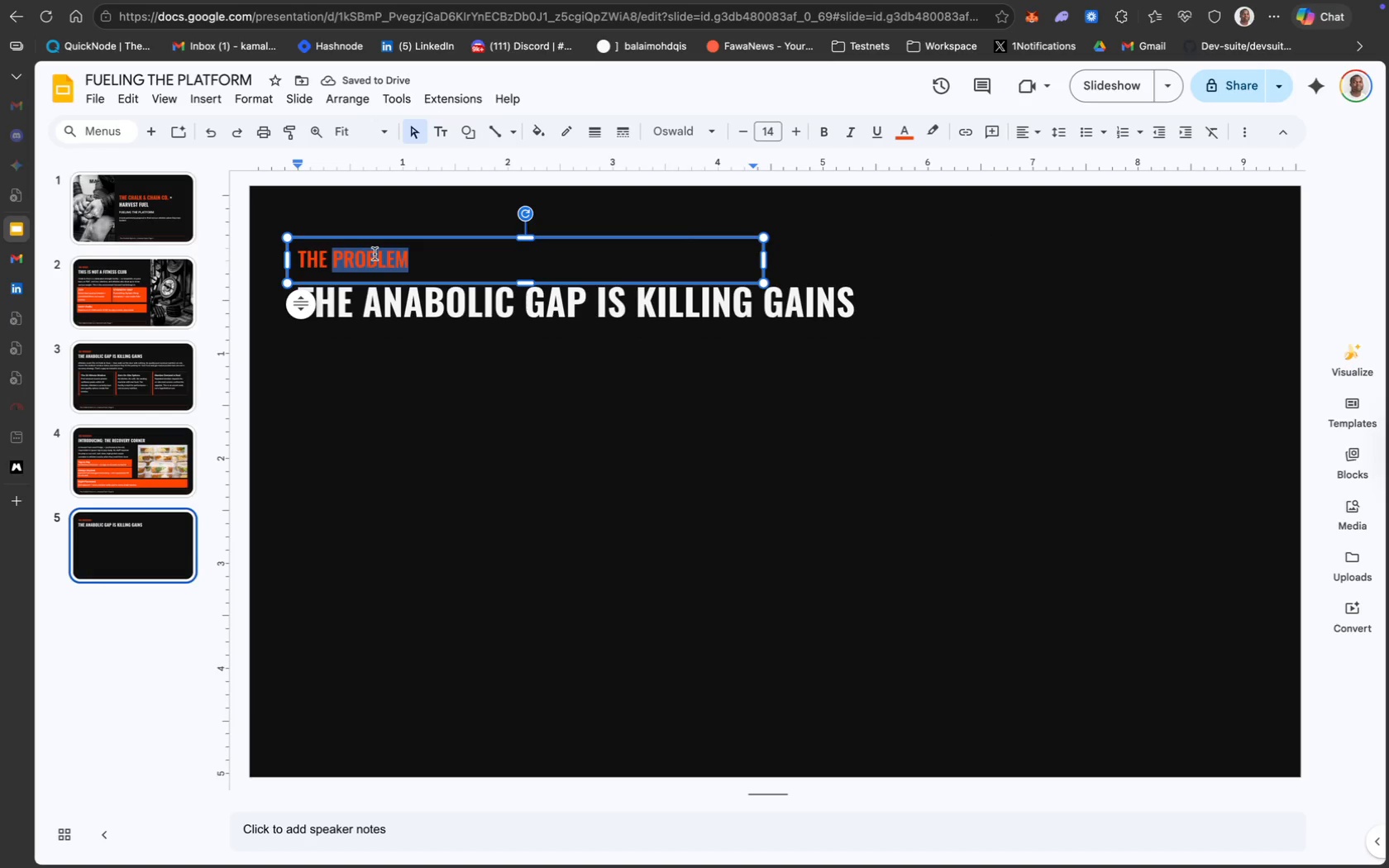 
key(Meta+A)
 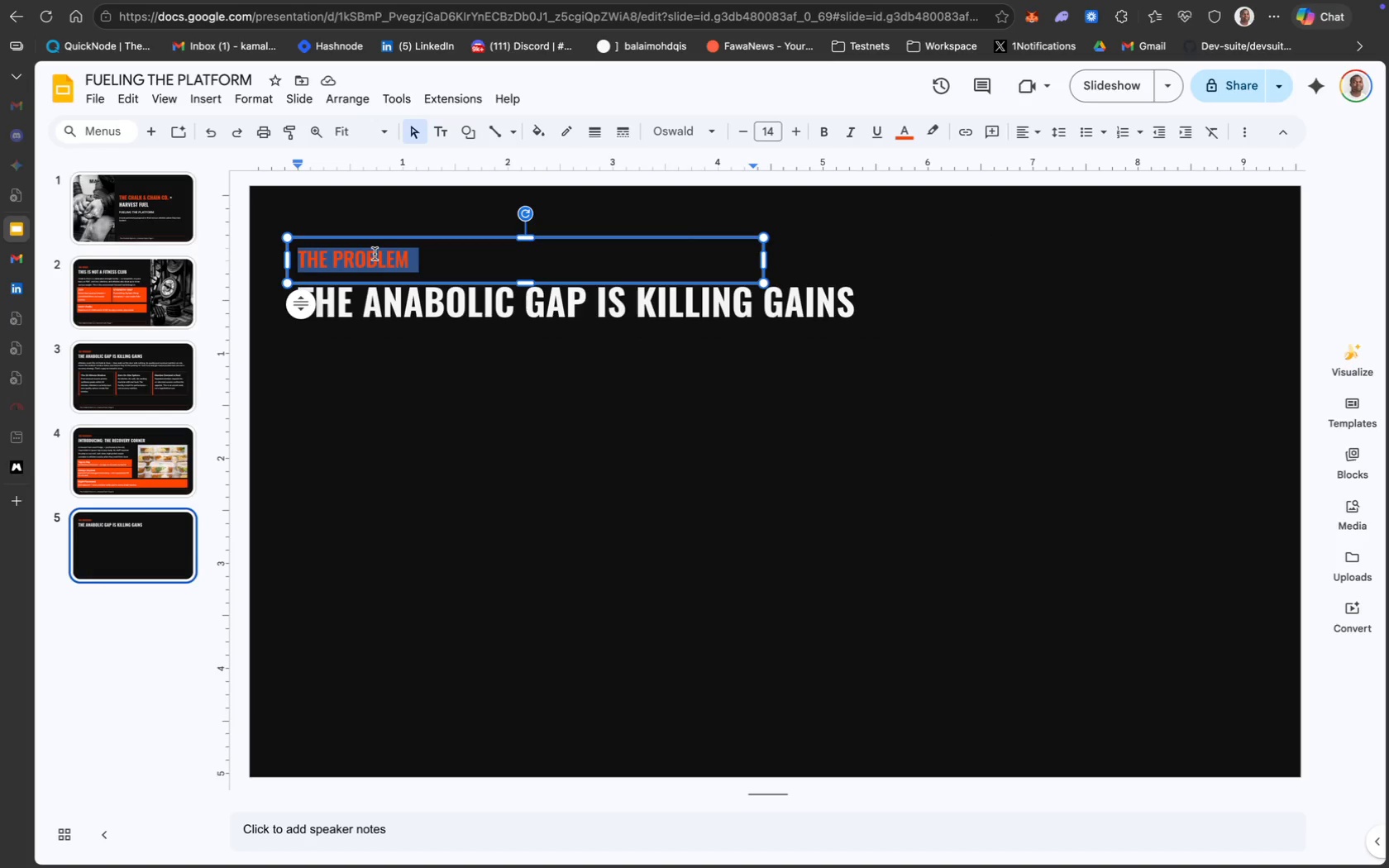 
type(Mutual Befit)
key(Backspace)
key(Backspace)
key(Backspace)
type(nefit)
 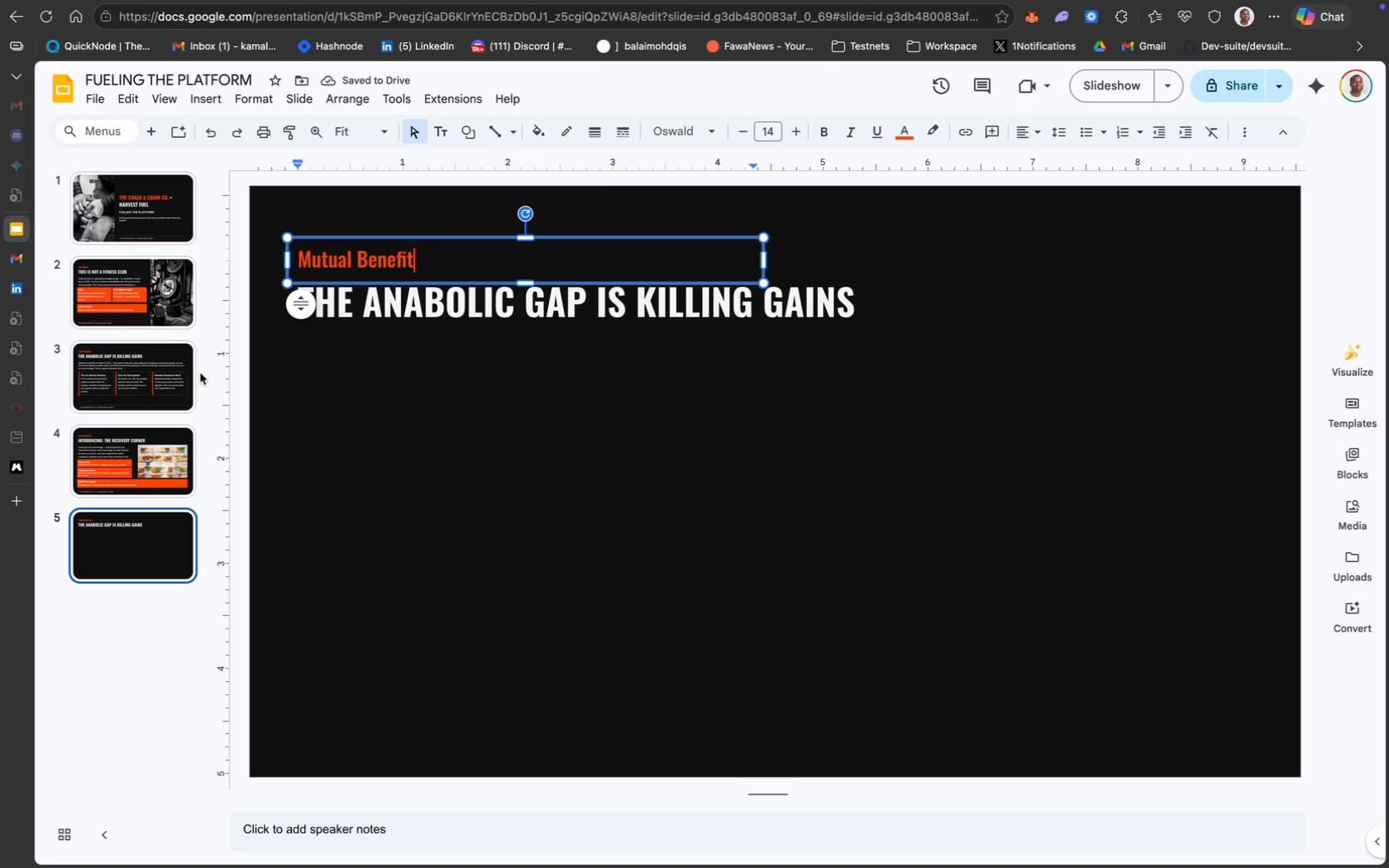 
wait(8.34)
 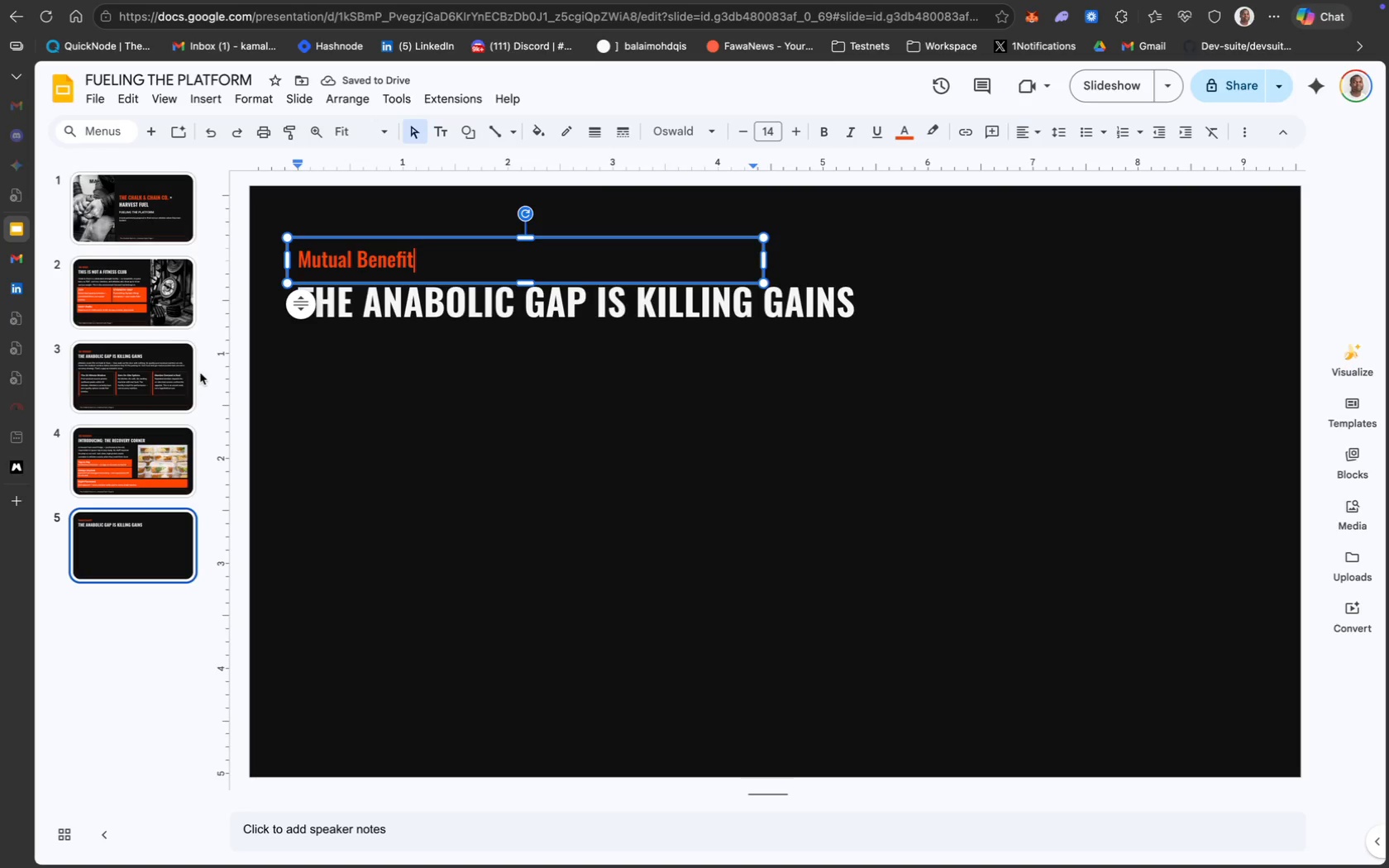 
left_click([451, 315])
 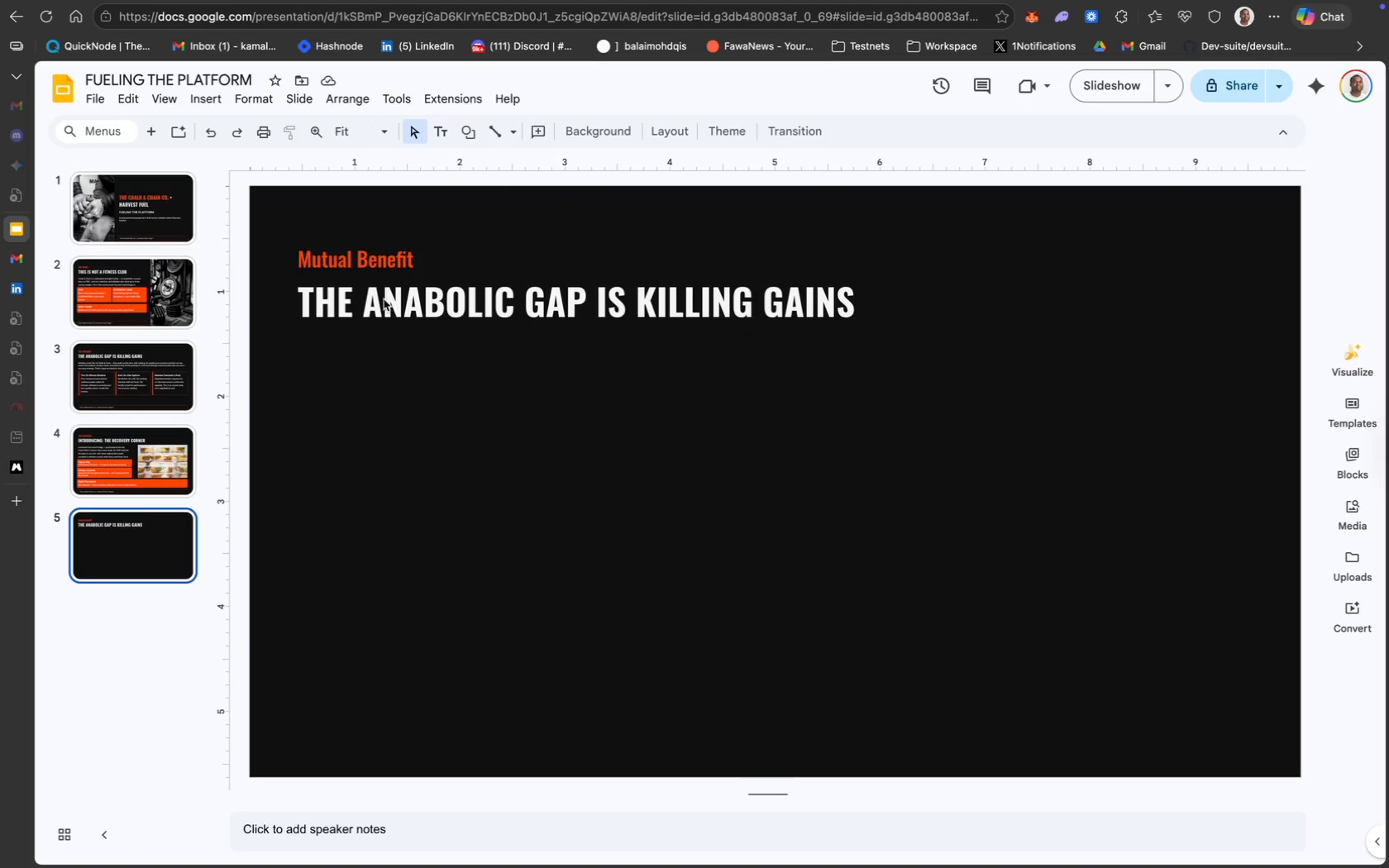 
left_click([378, 272])
 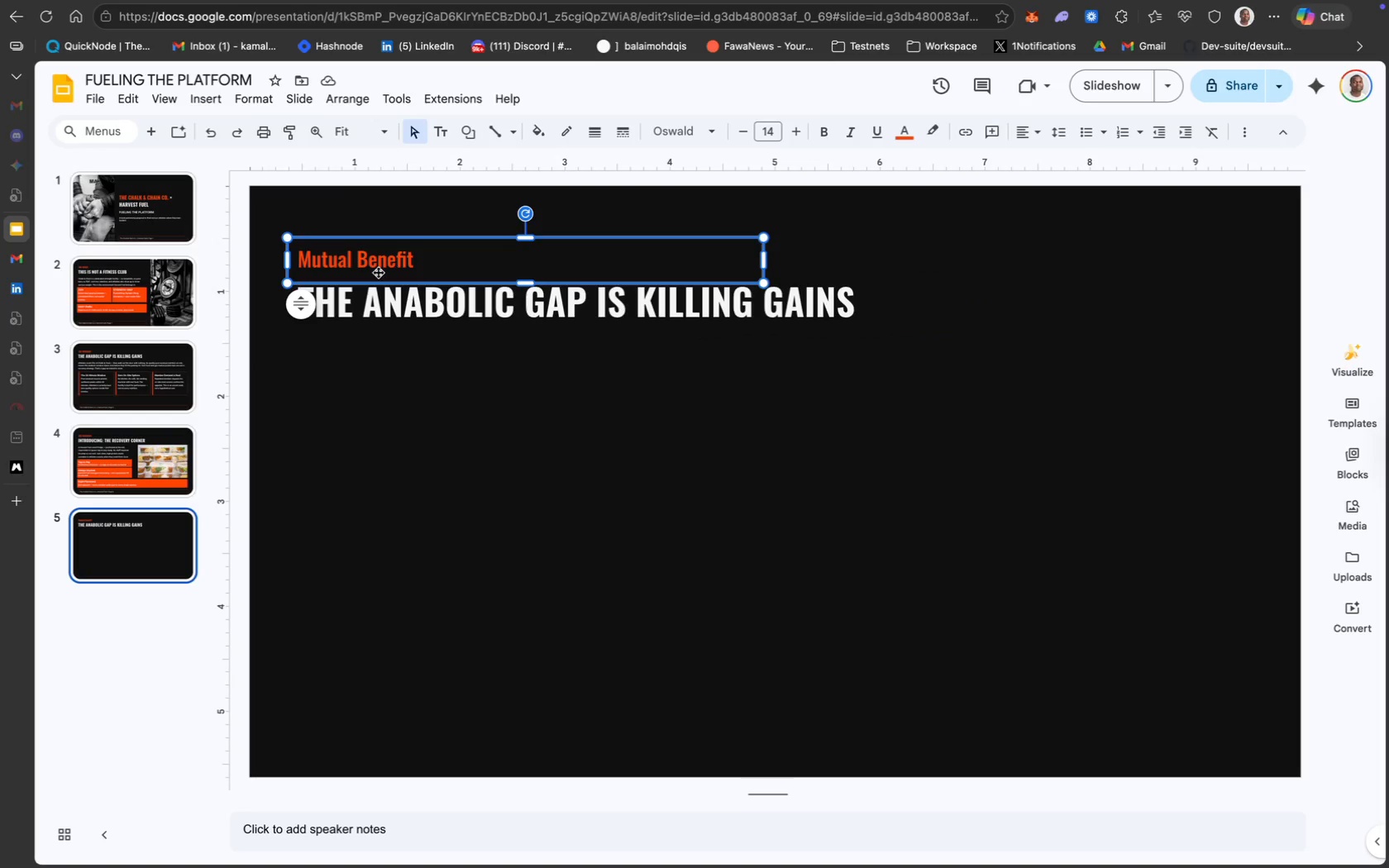 
key(Meta+CommandLeft)
 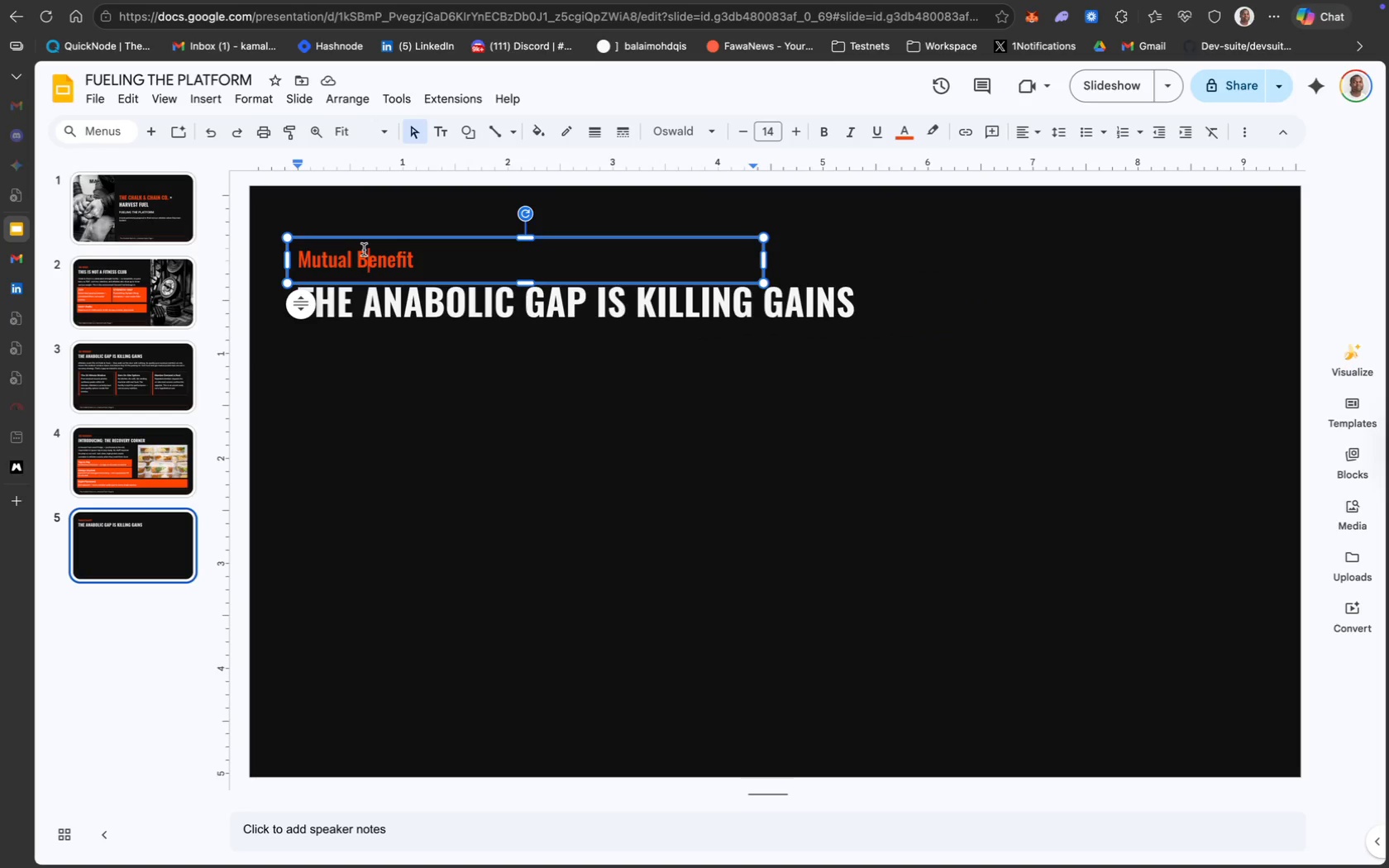 
key(Meta+CommandLeft)
 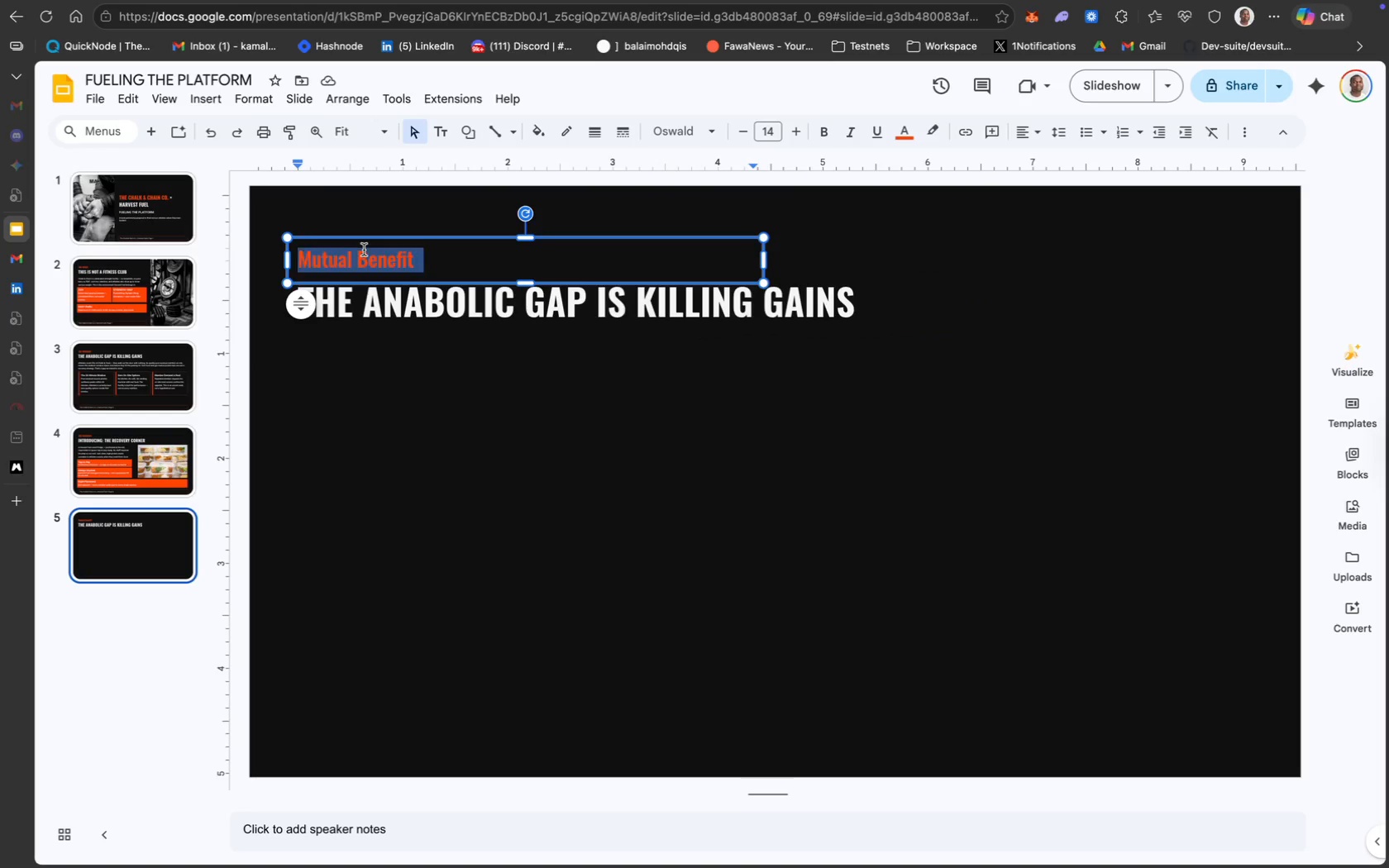 
key(Meta+A)
 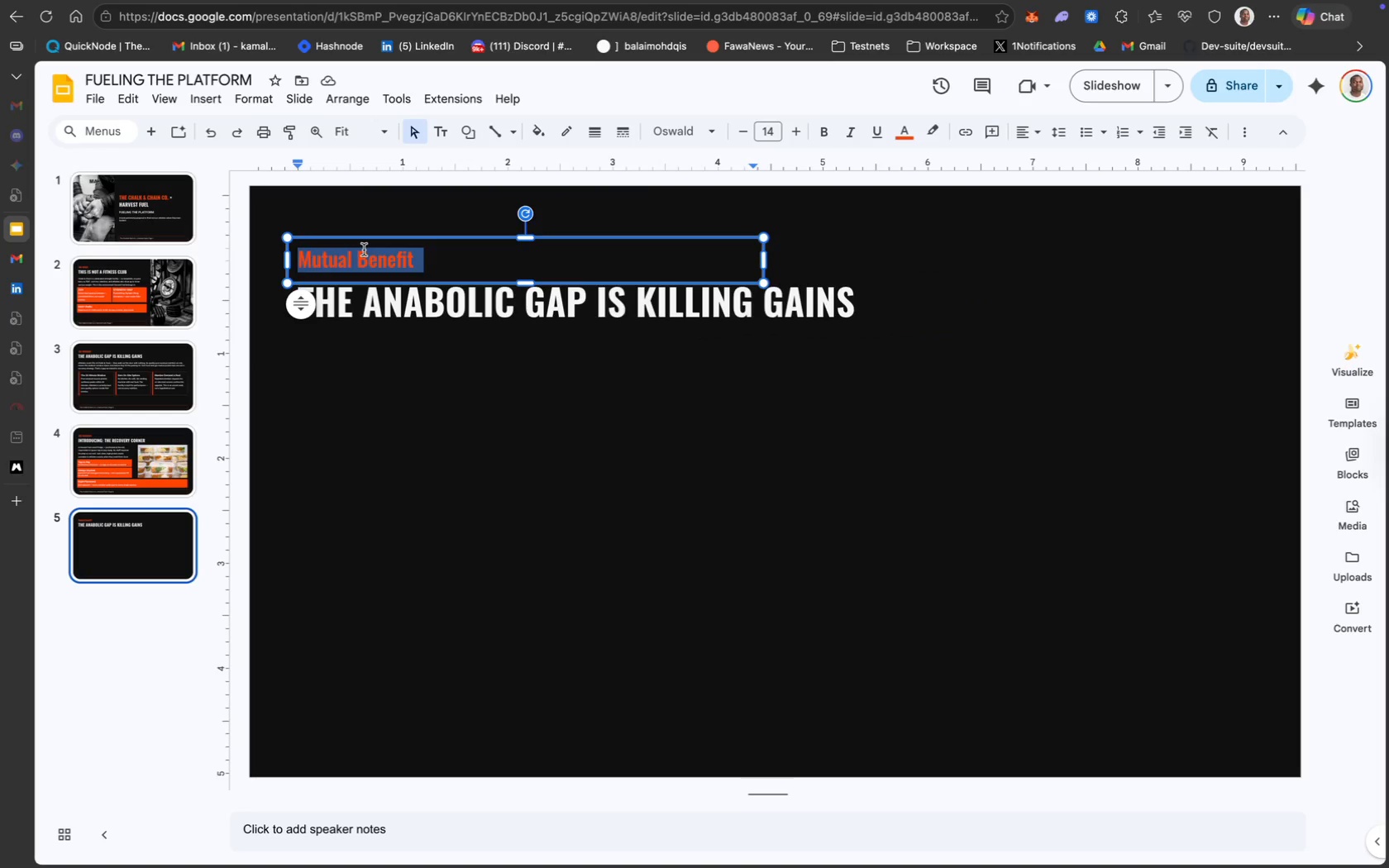 
type(N)
key(Backspace)
type(MUTUAL BENEFIT)
 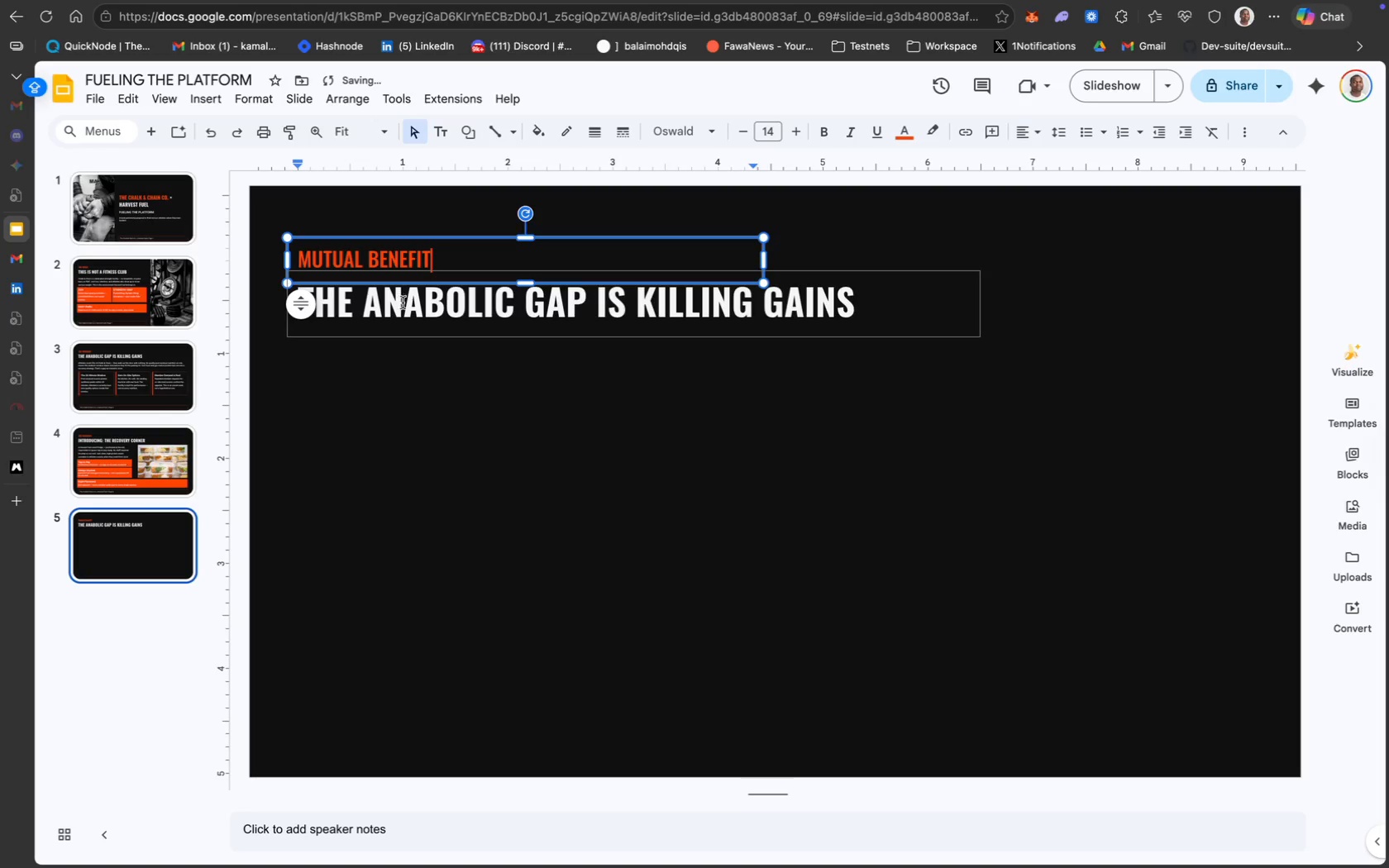 
key(Meta+CommandLeft)
 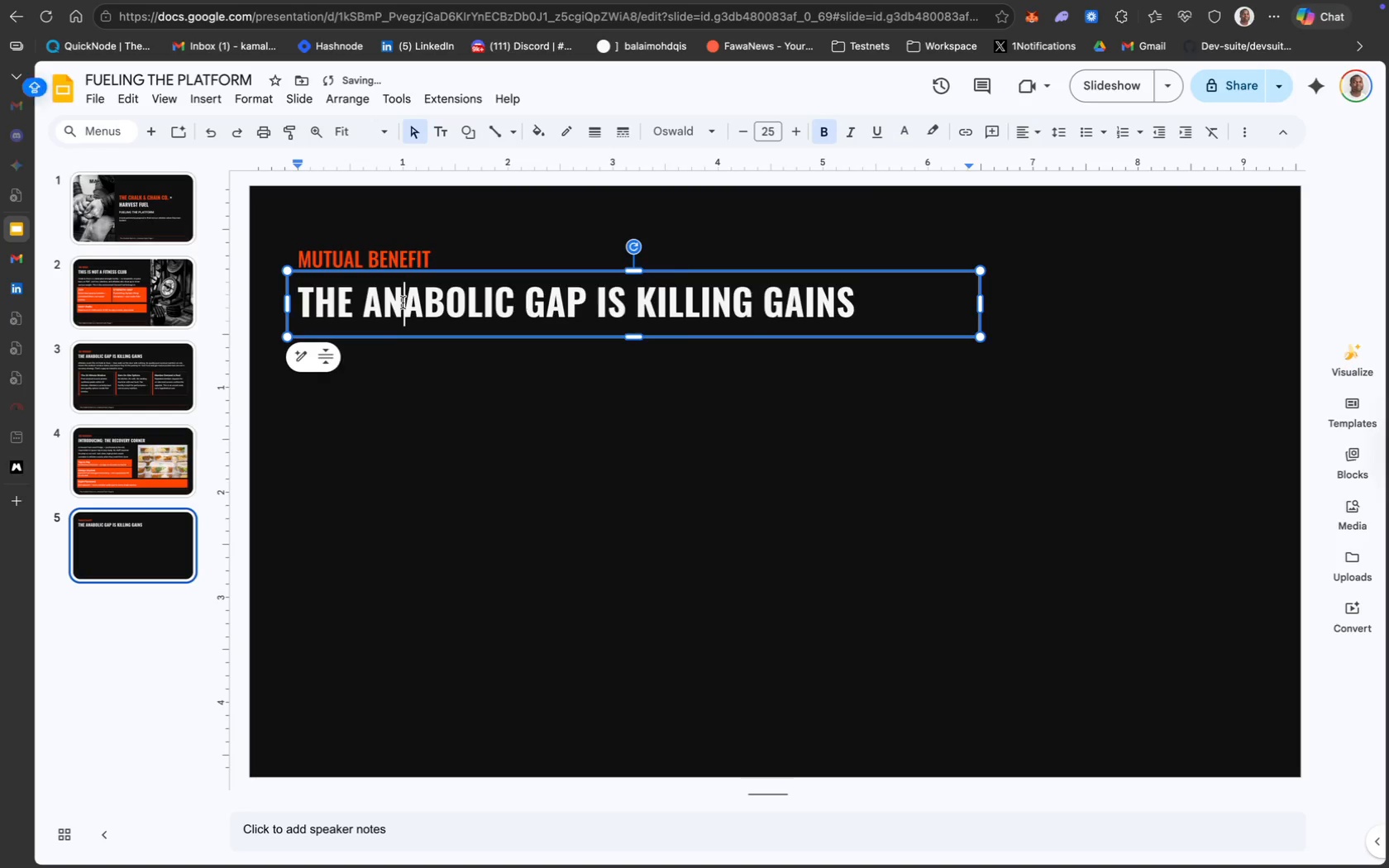 
key(Meta+A)
 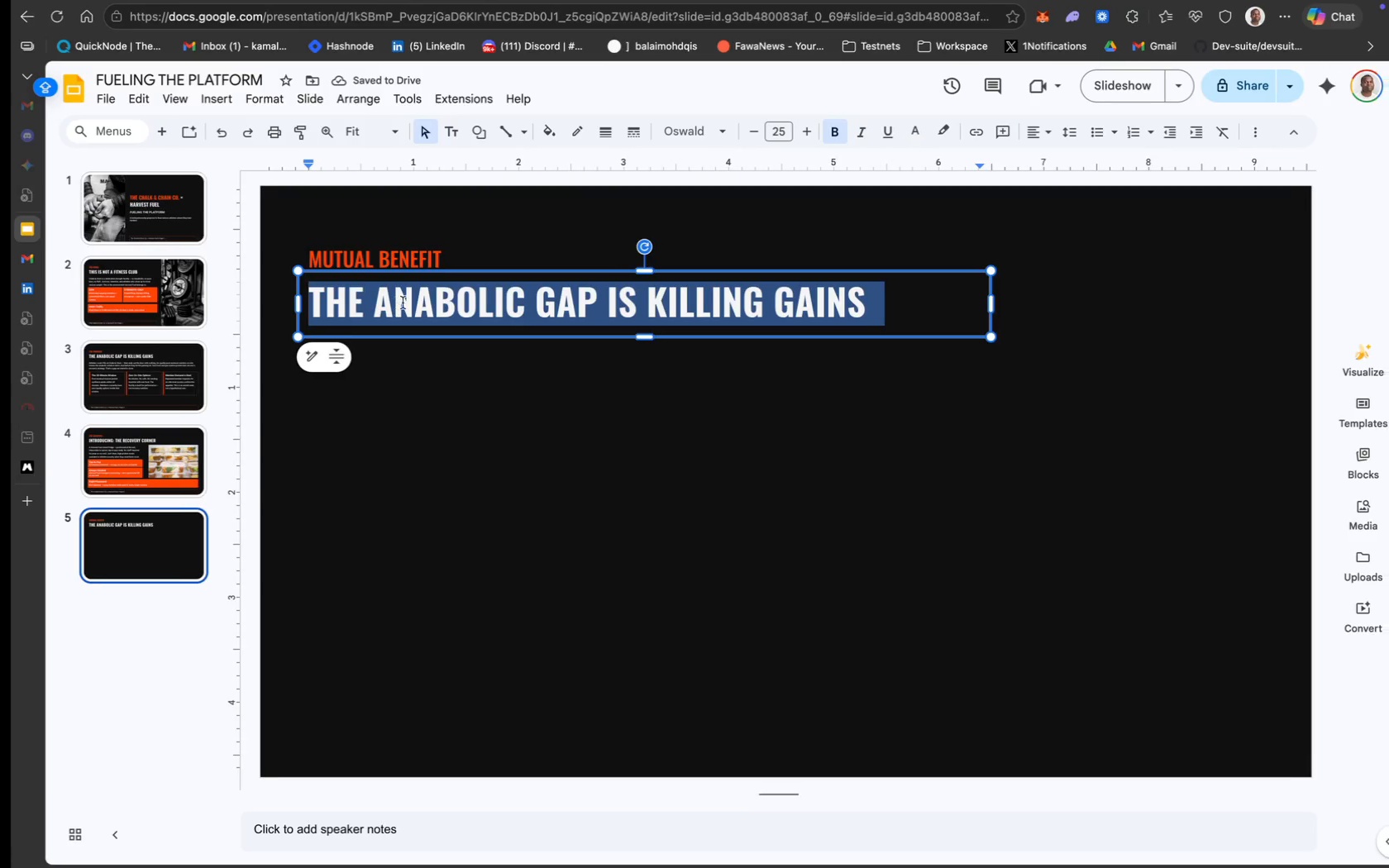 
scroll: coordinate [362, 612], scroll_direction: down, amount: 36.0
 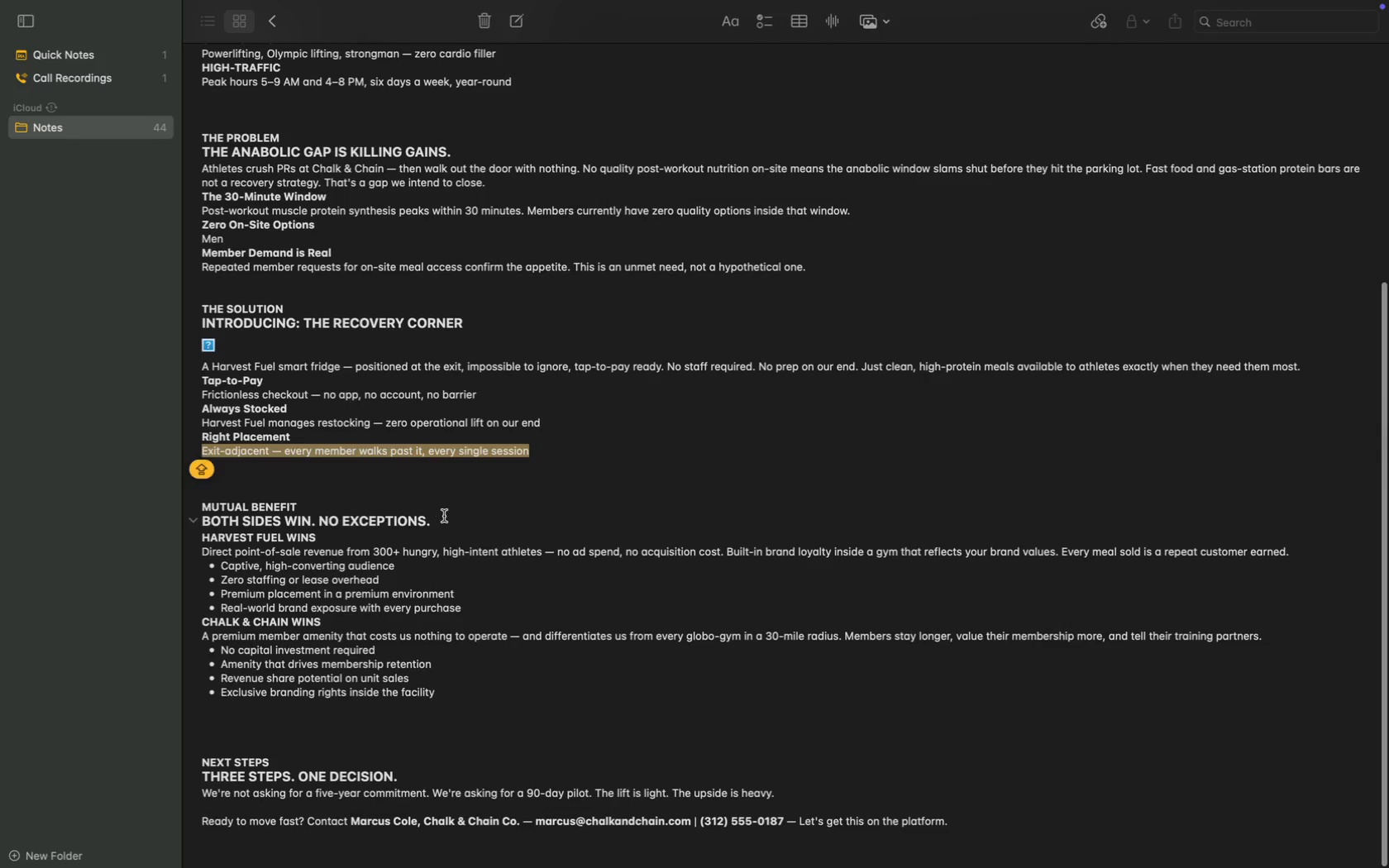 
left_click_drag(start_coordinate=[444, 517], to_coordinate=[182, 525])
 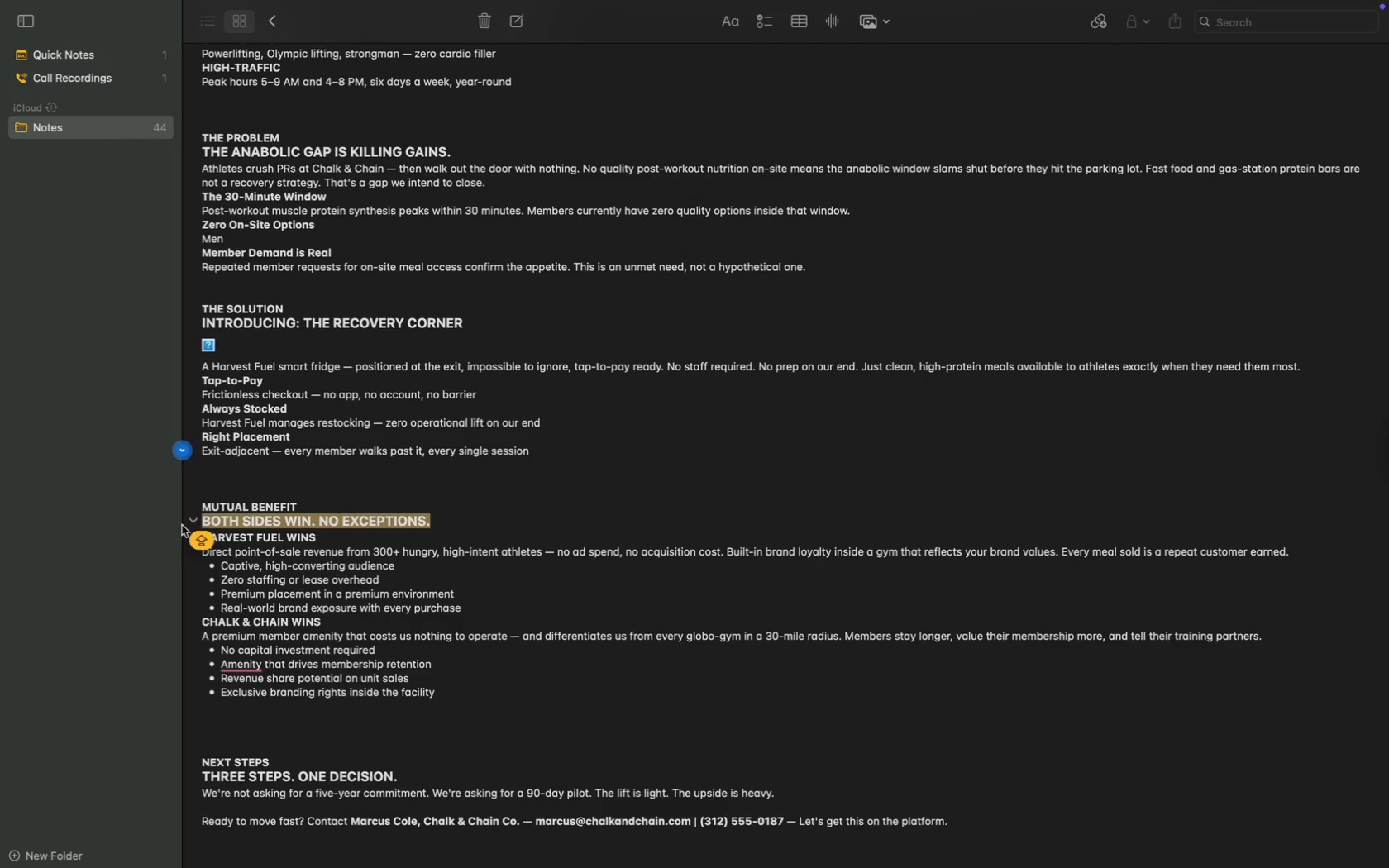 
key(Meta+C)
 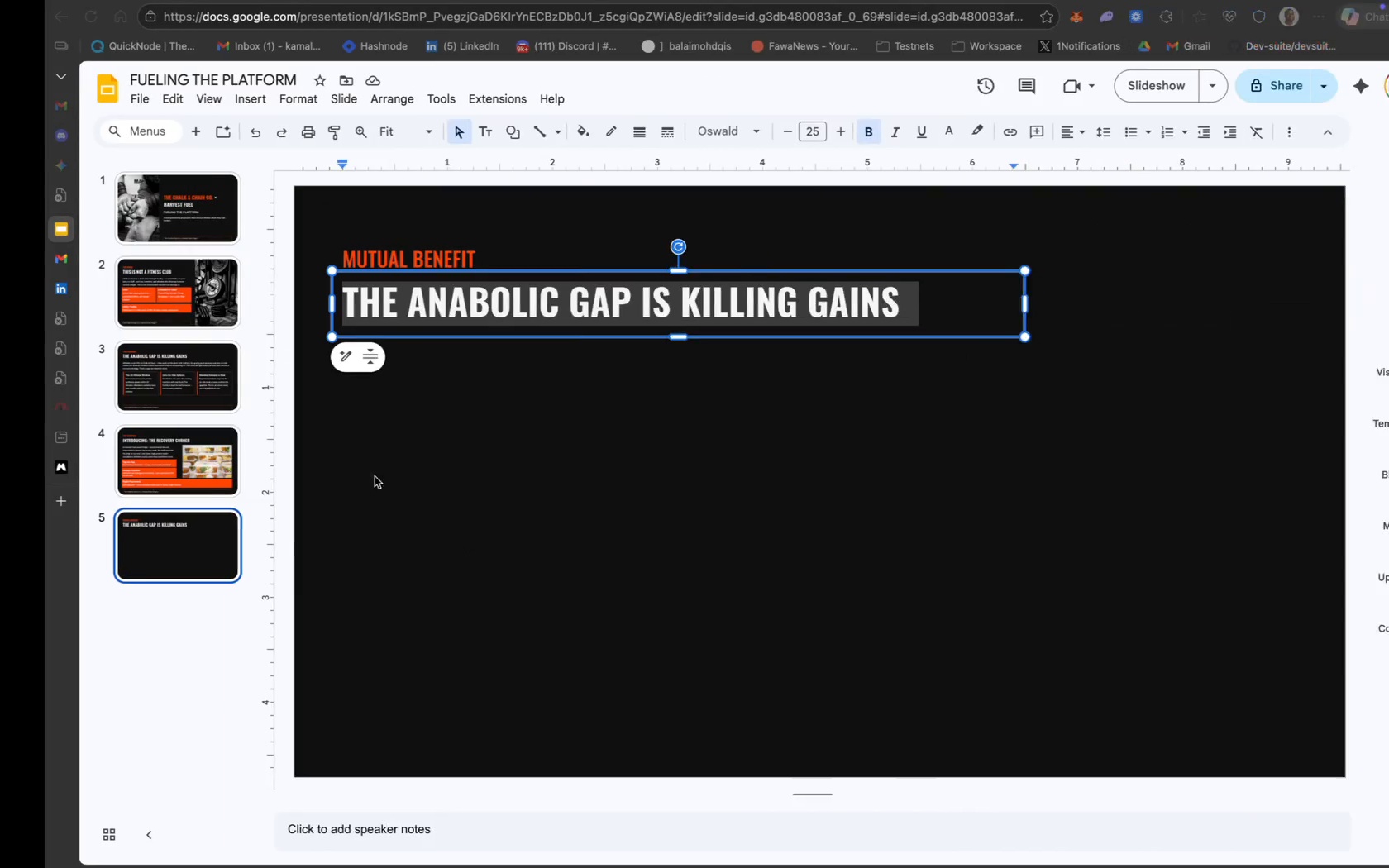 
key(Meta+V)
 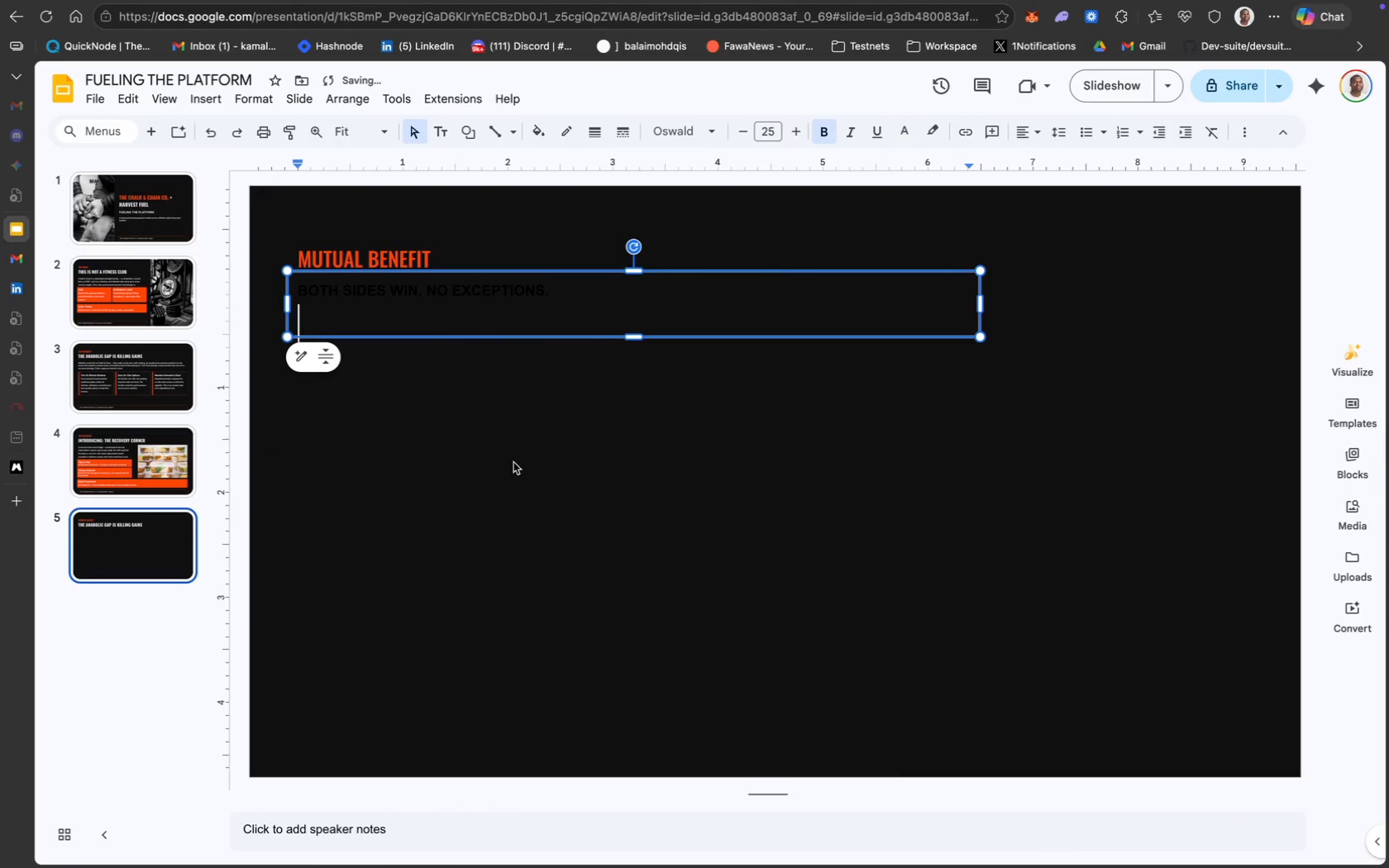 
key(Backspace)
 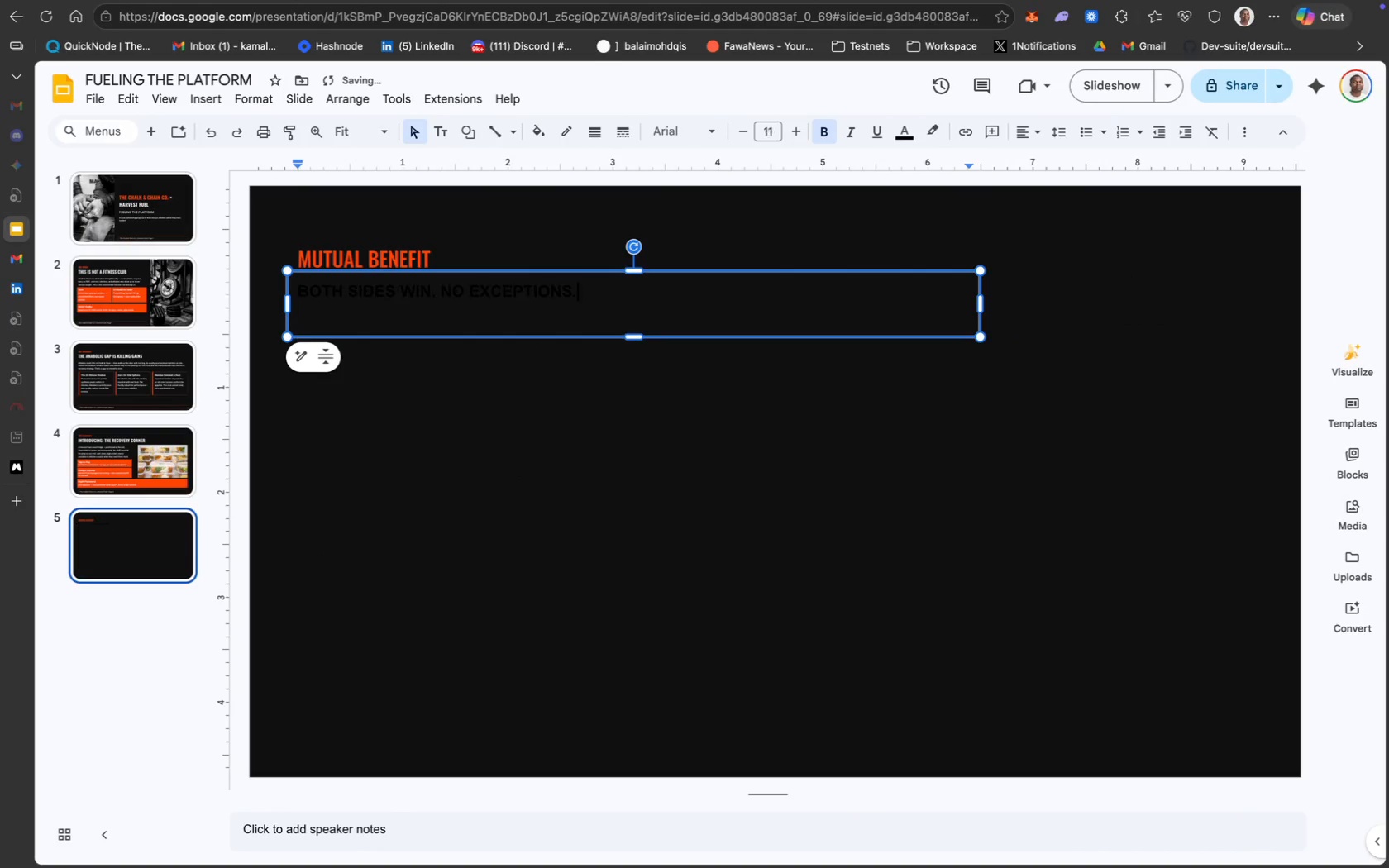 
key(Meta+A)
 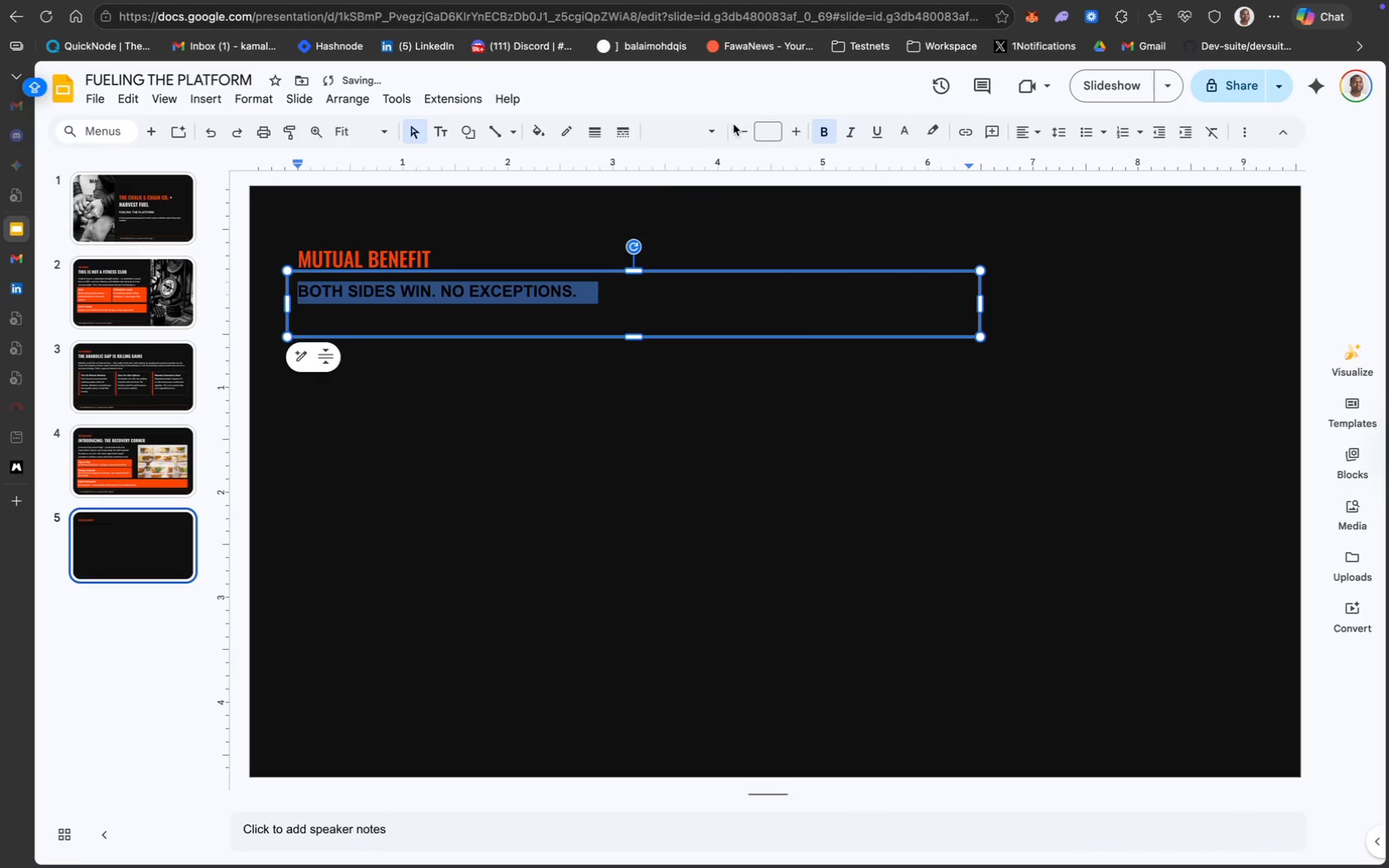 
left_click([700, 136])
 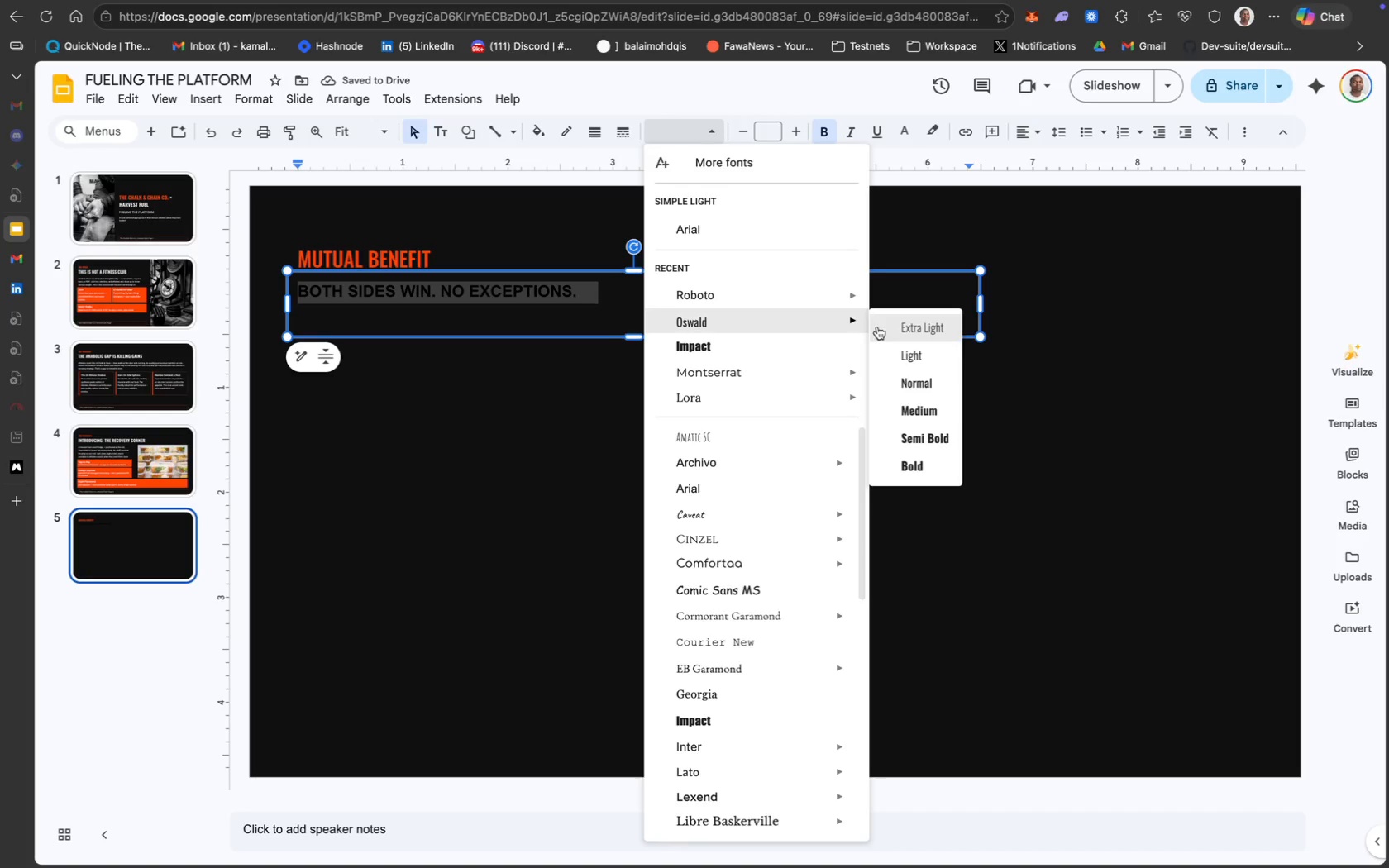 
left_click([928, 475])
 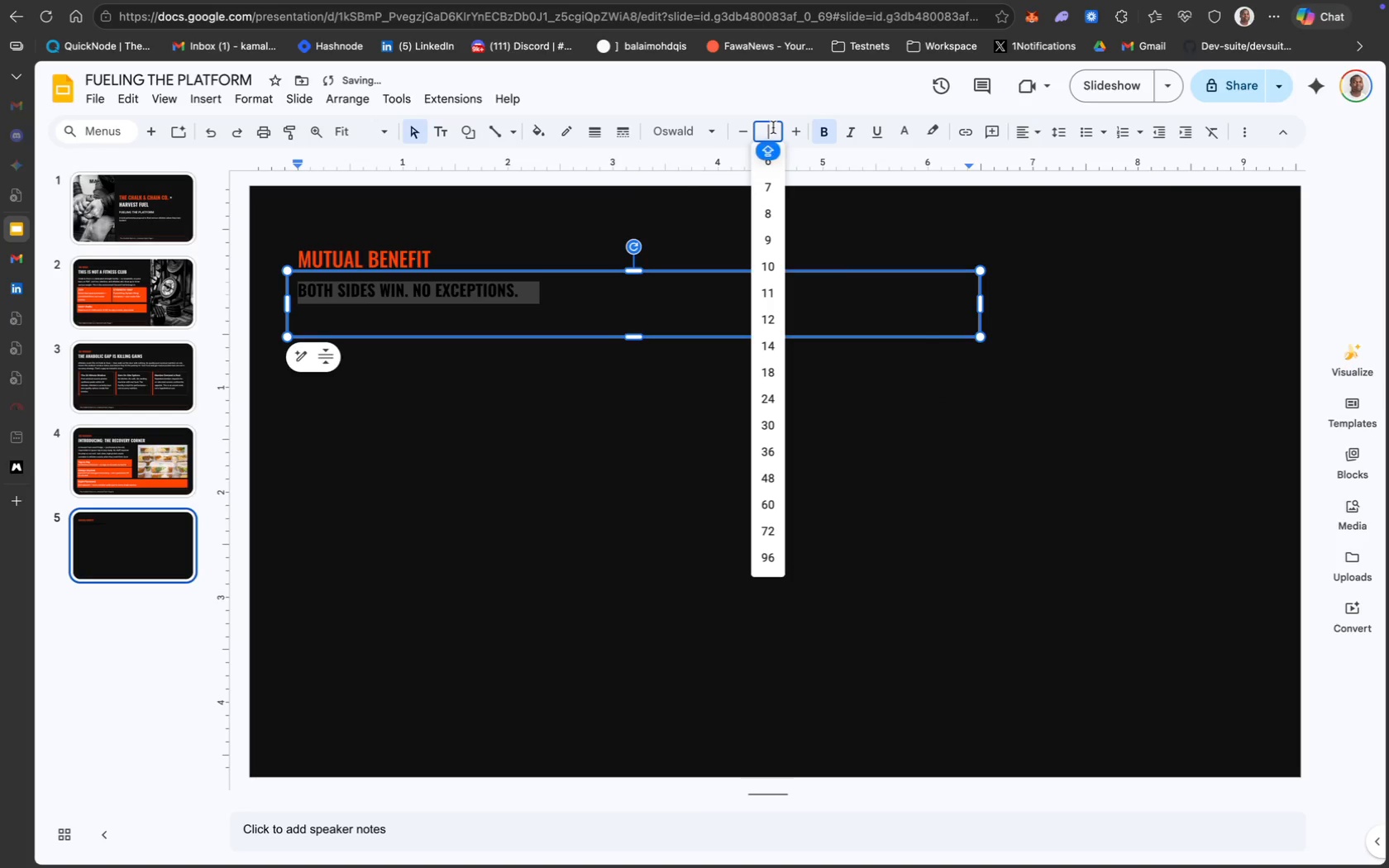 
type(25)
 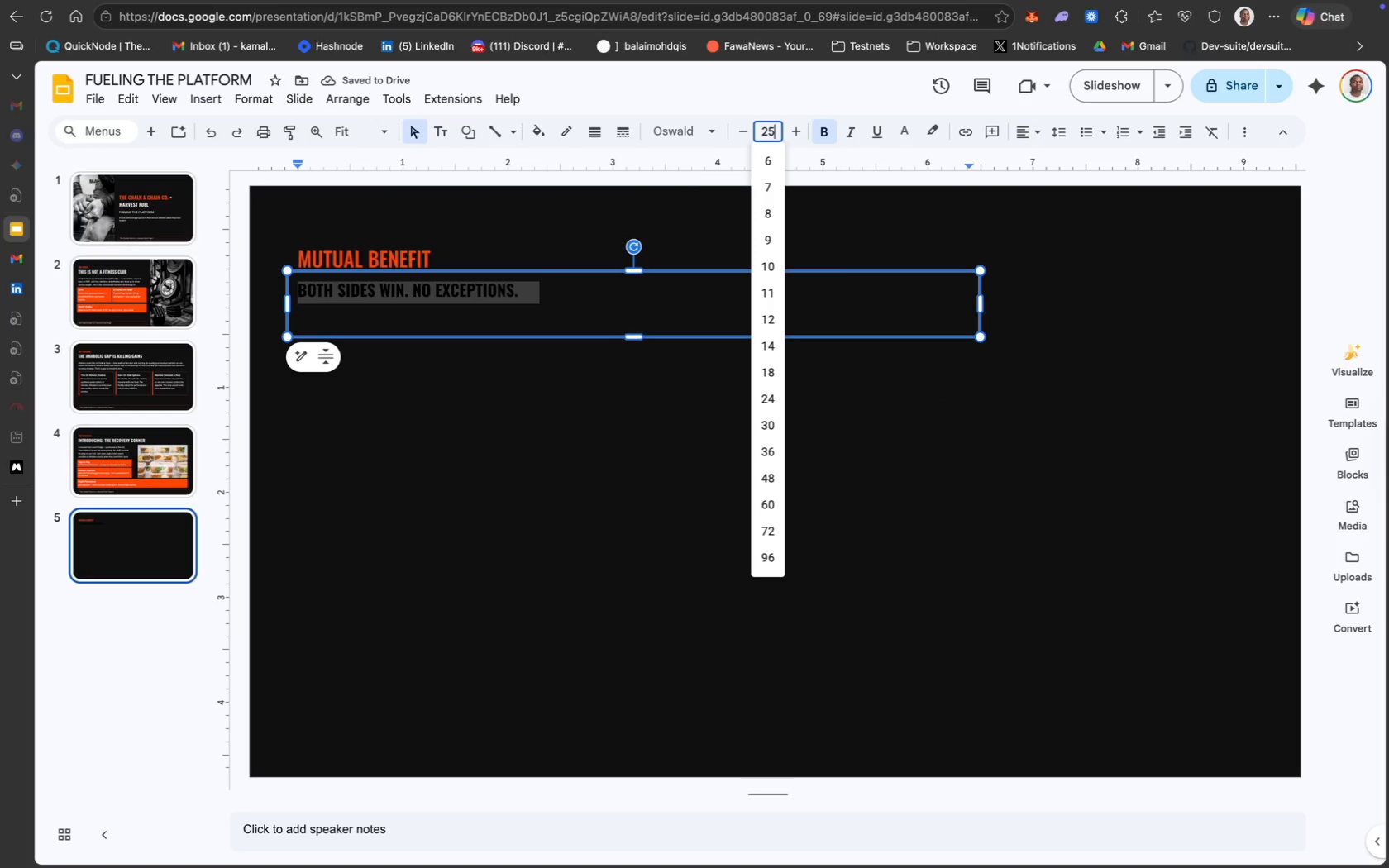 
key(Enter)
 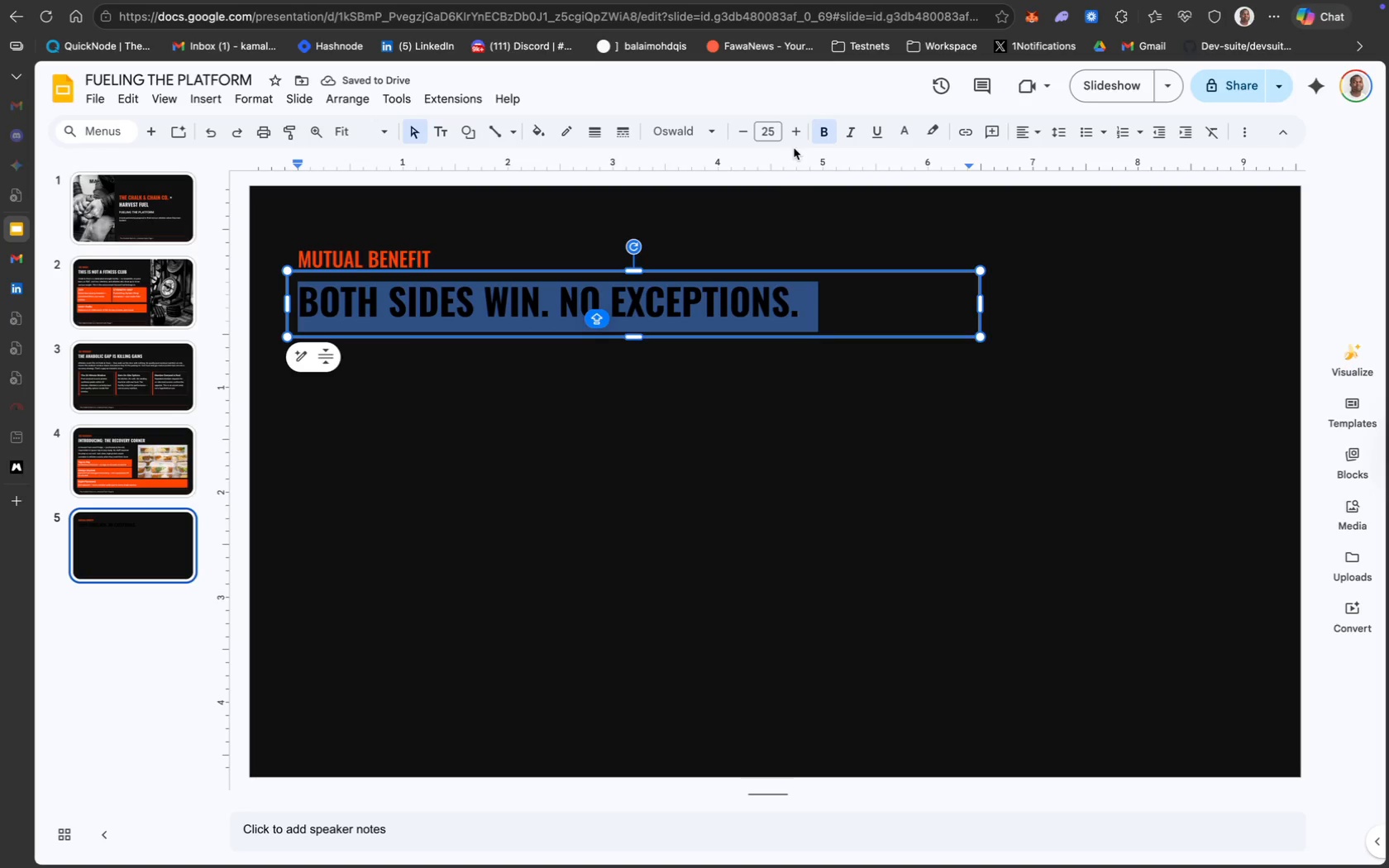 
wait(6.25)
 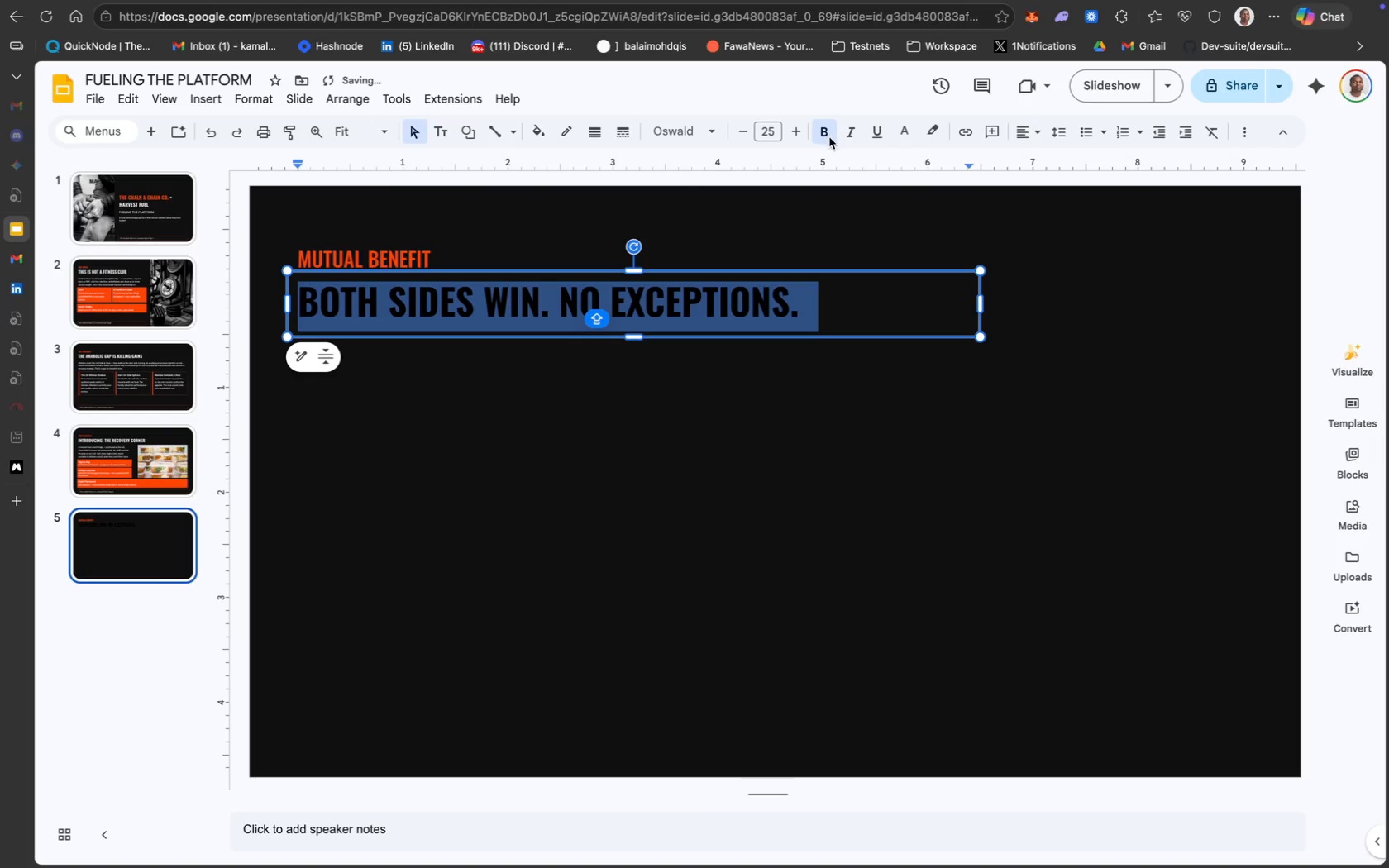 
left_click([908, 142])
 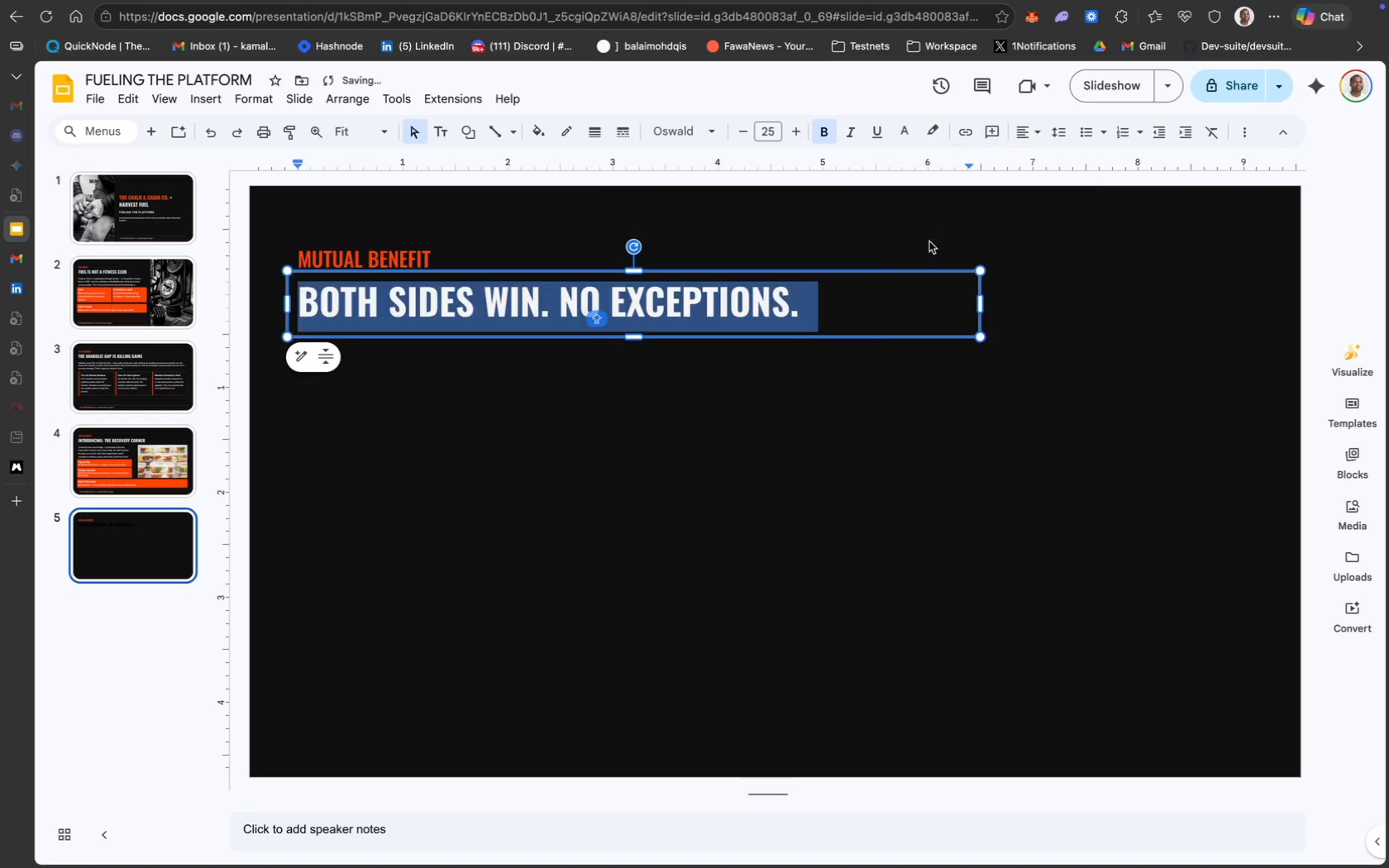 
left_click([745, 383])
 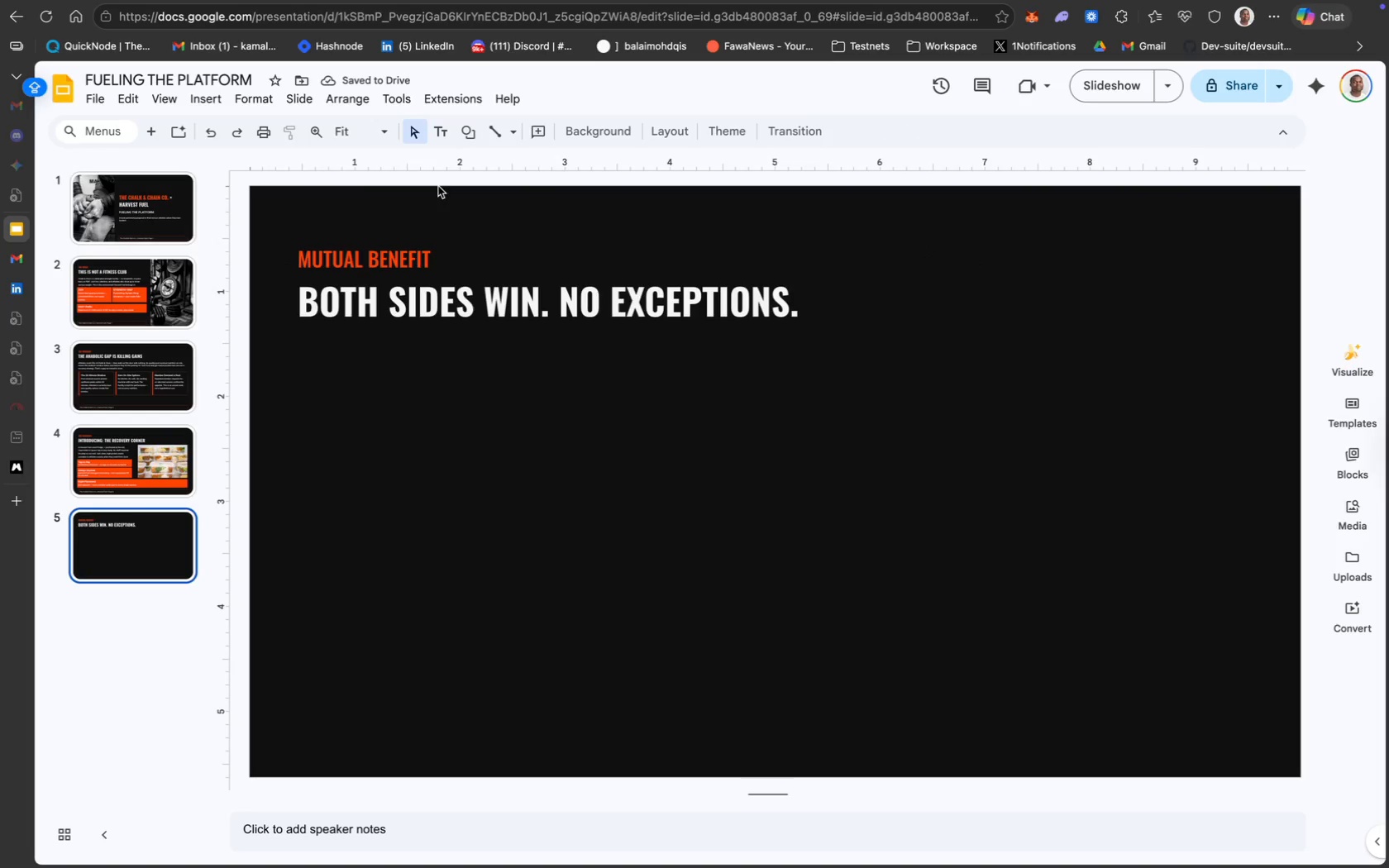 
left_click([470, 138])
 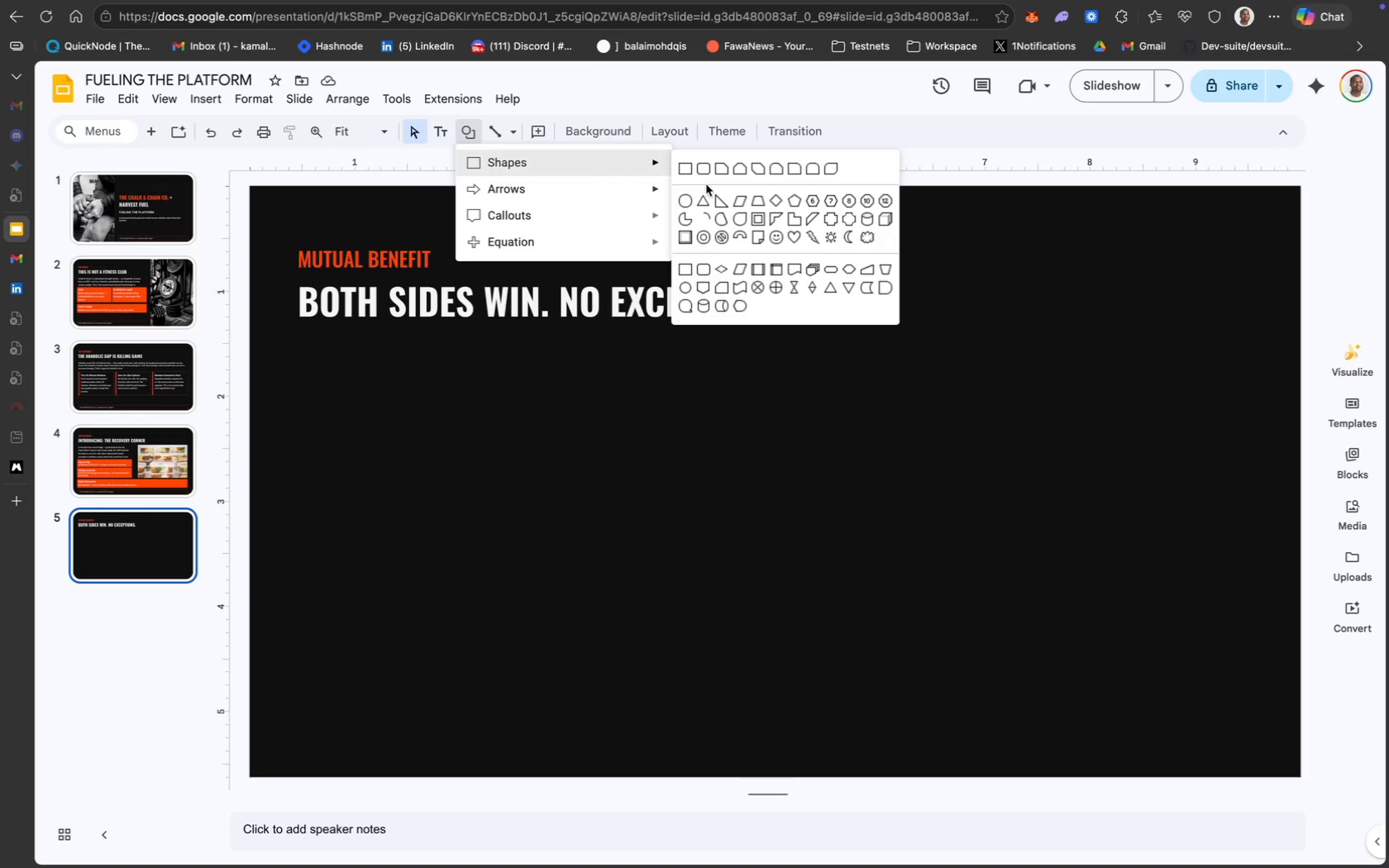 
left_click([694, 179])
 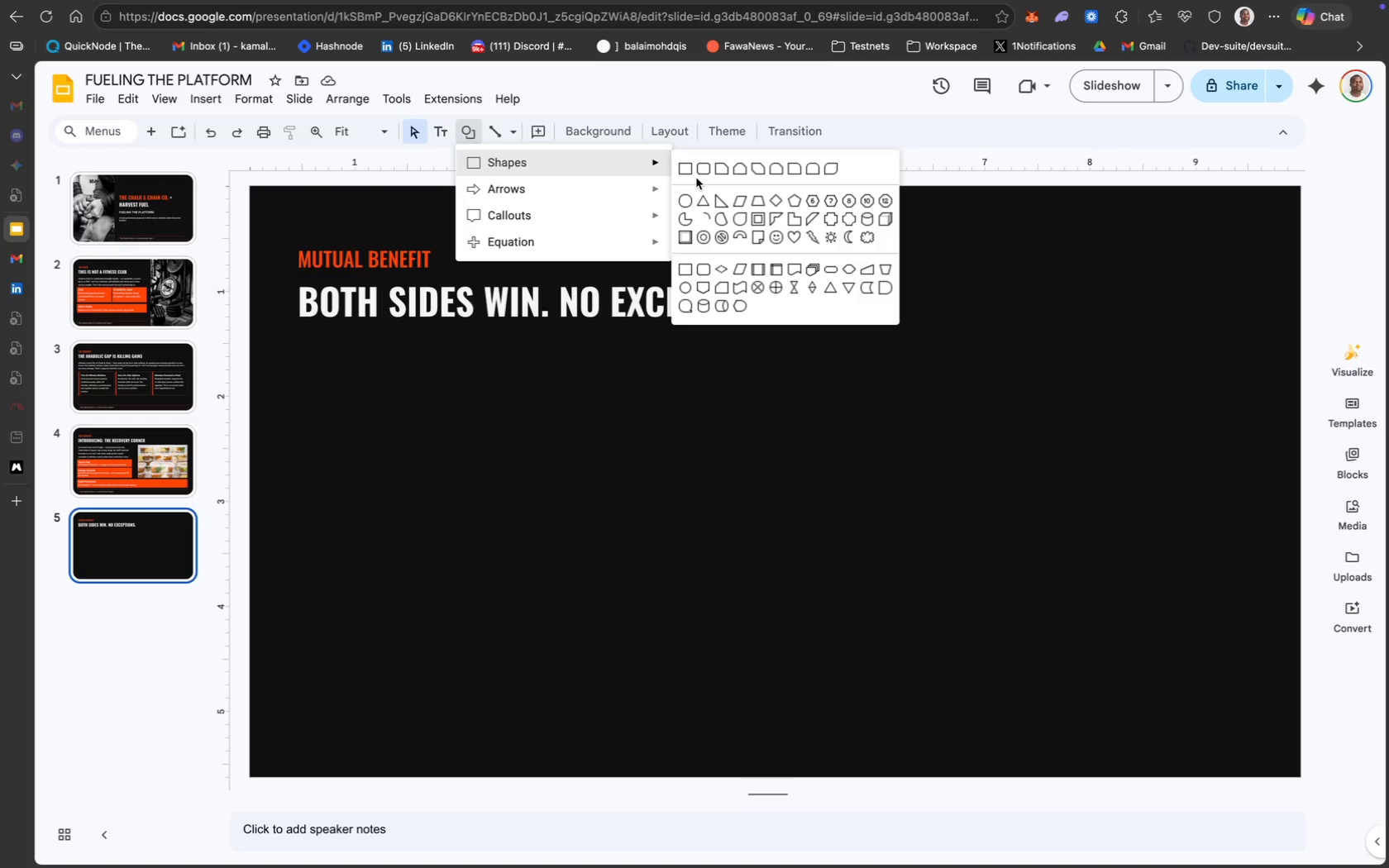 
left_click([697, 178])
 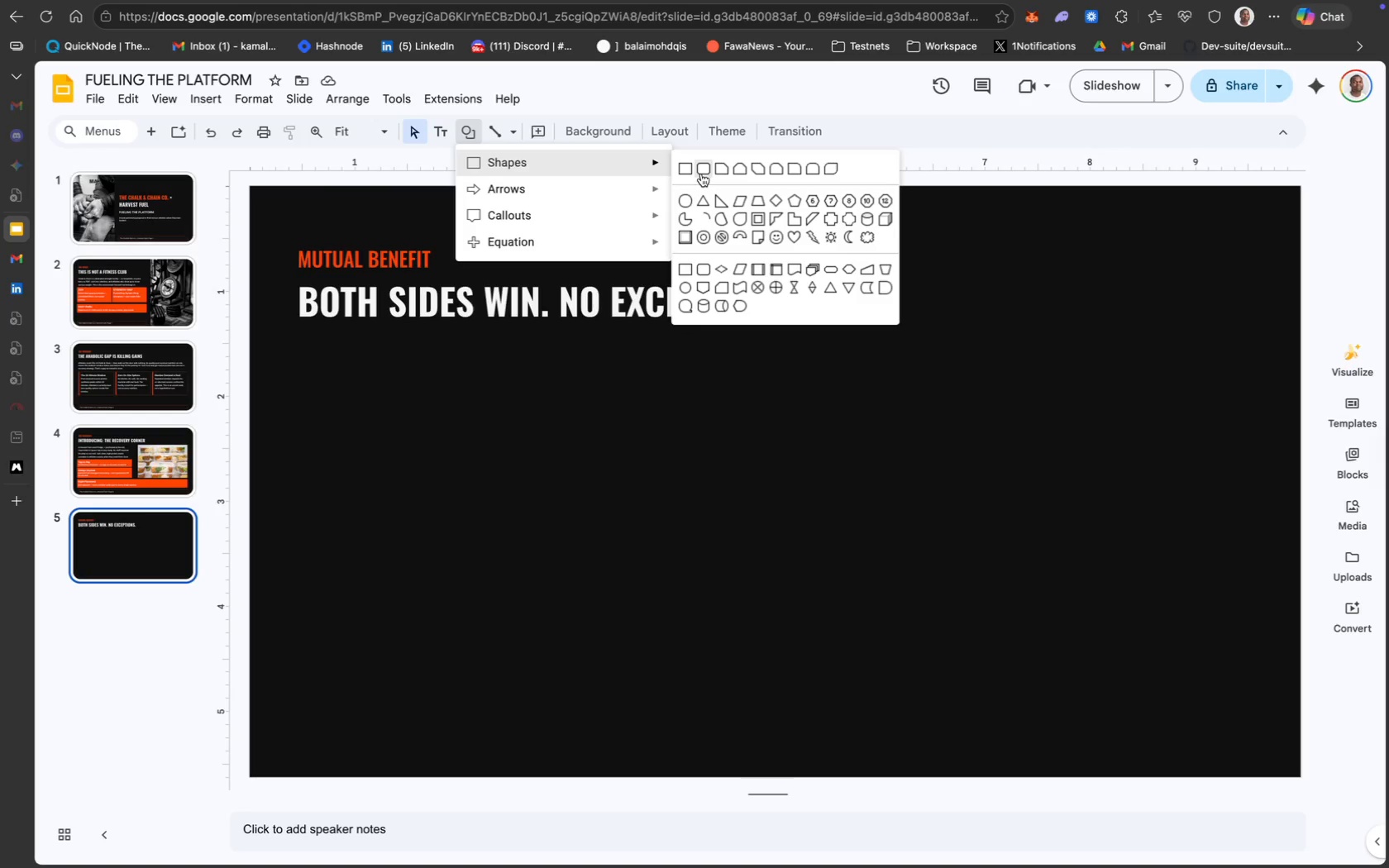 
left_click([703, 173])
 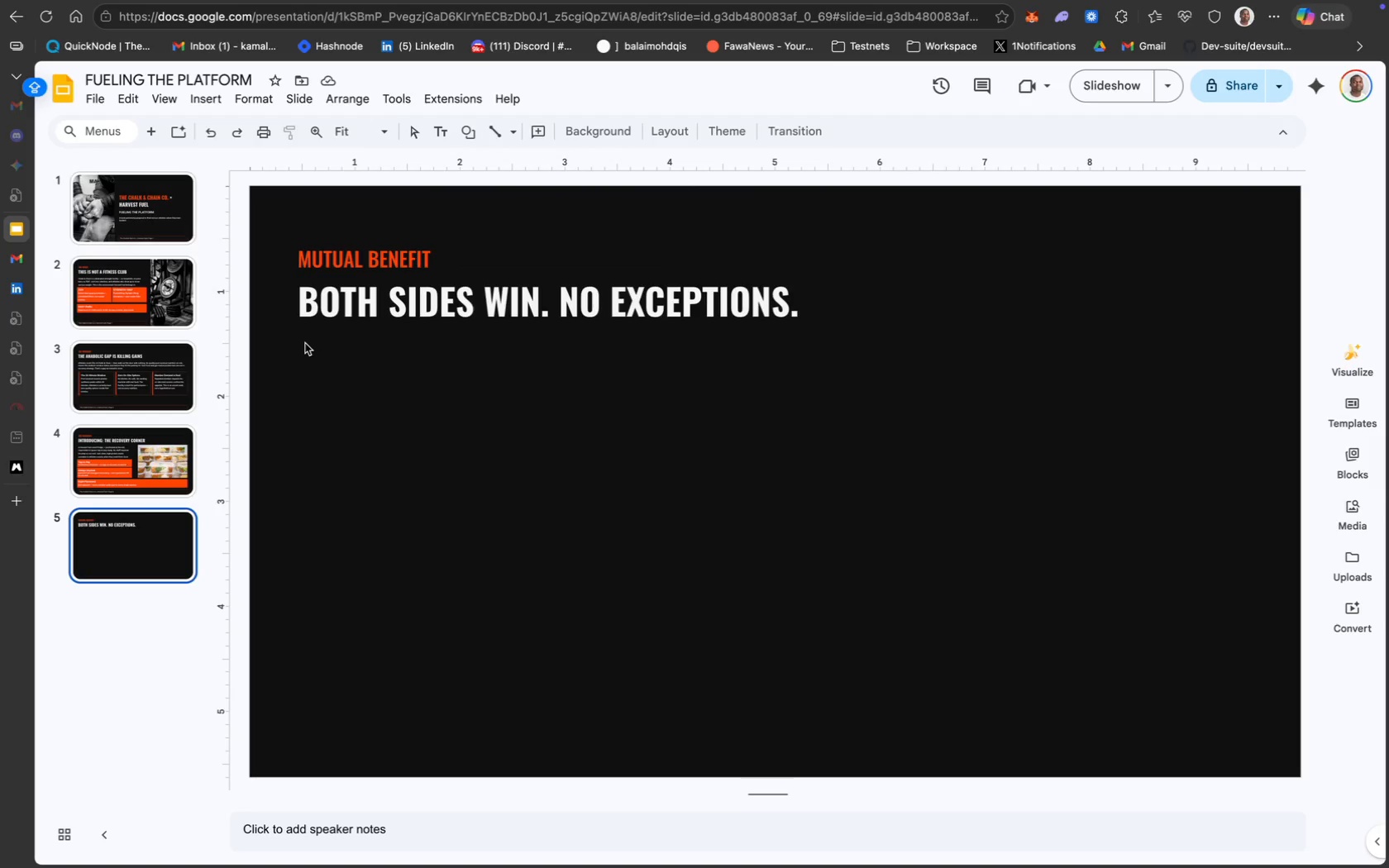 
left_click_drag(start_coordinate=[302, 342], to_coordinate=[773, 642])
 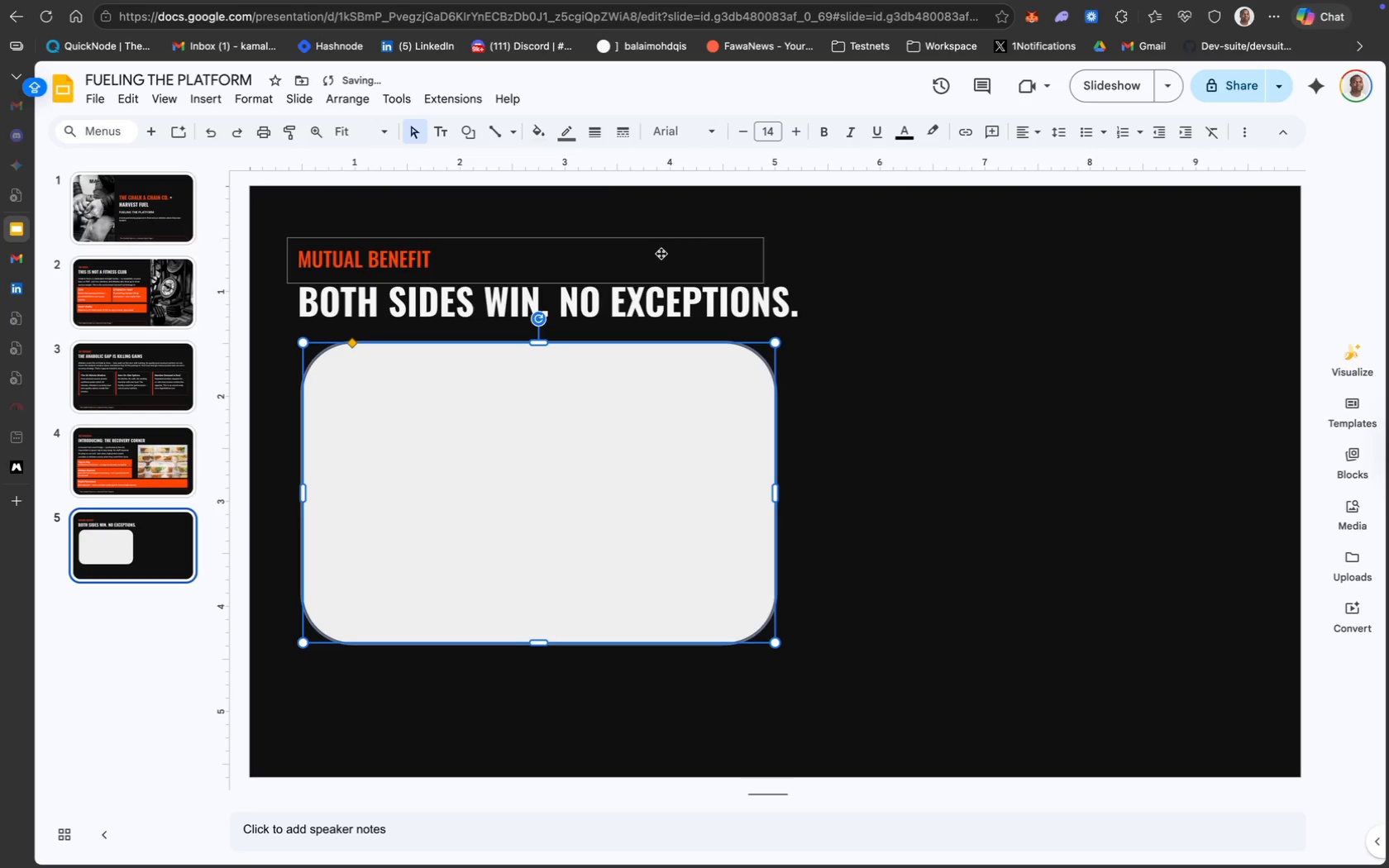 
left_click([566, 138])
 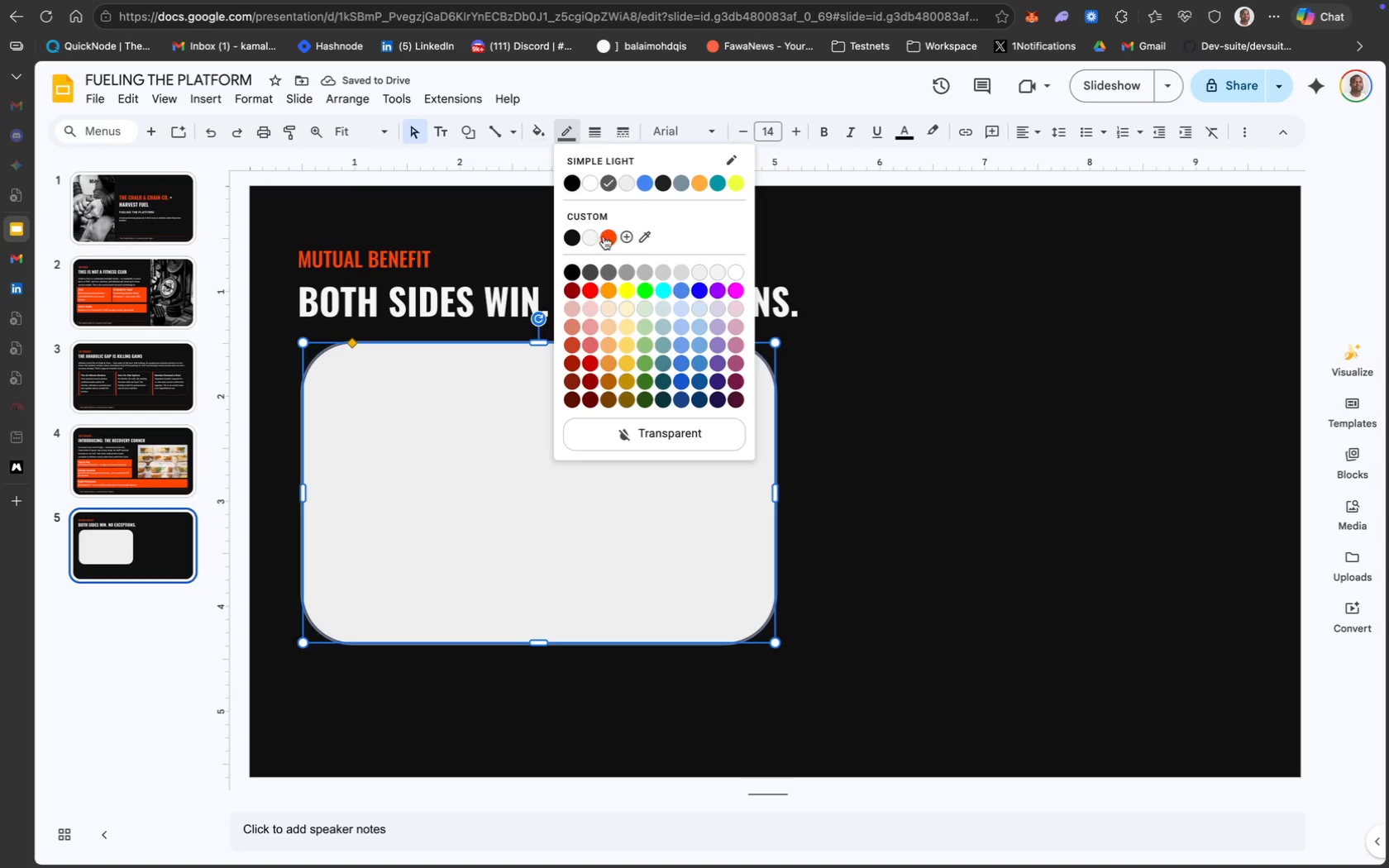 
left_click([608, 241])
 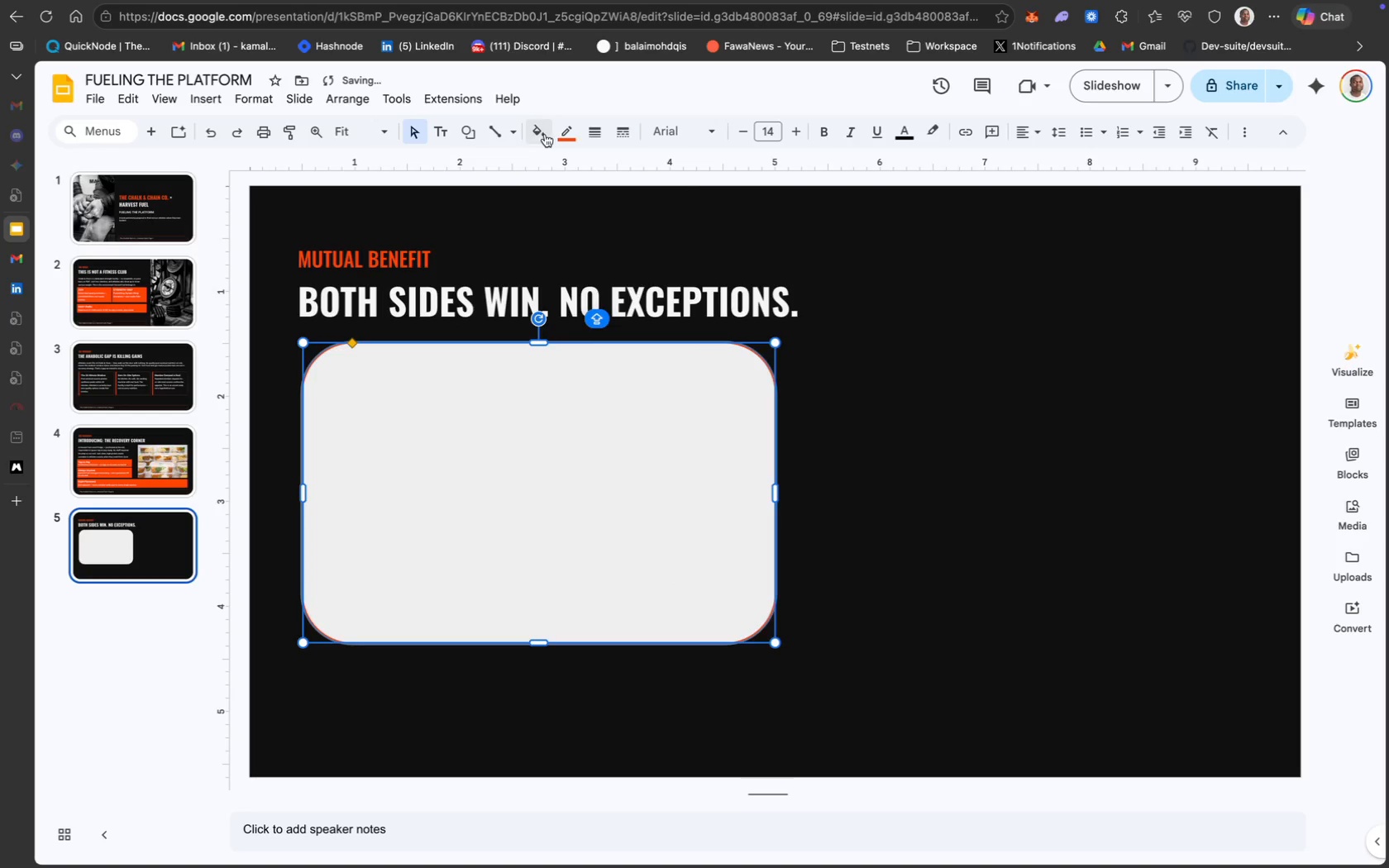 
left_click([536, 129])
 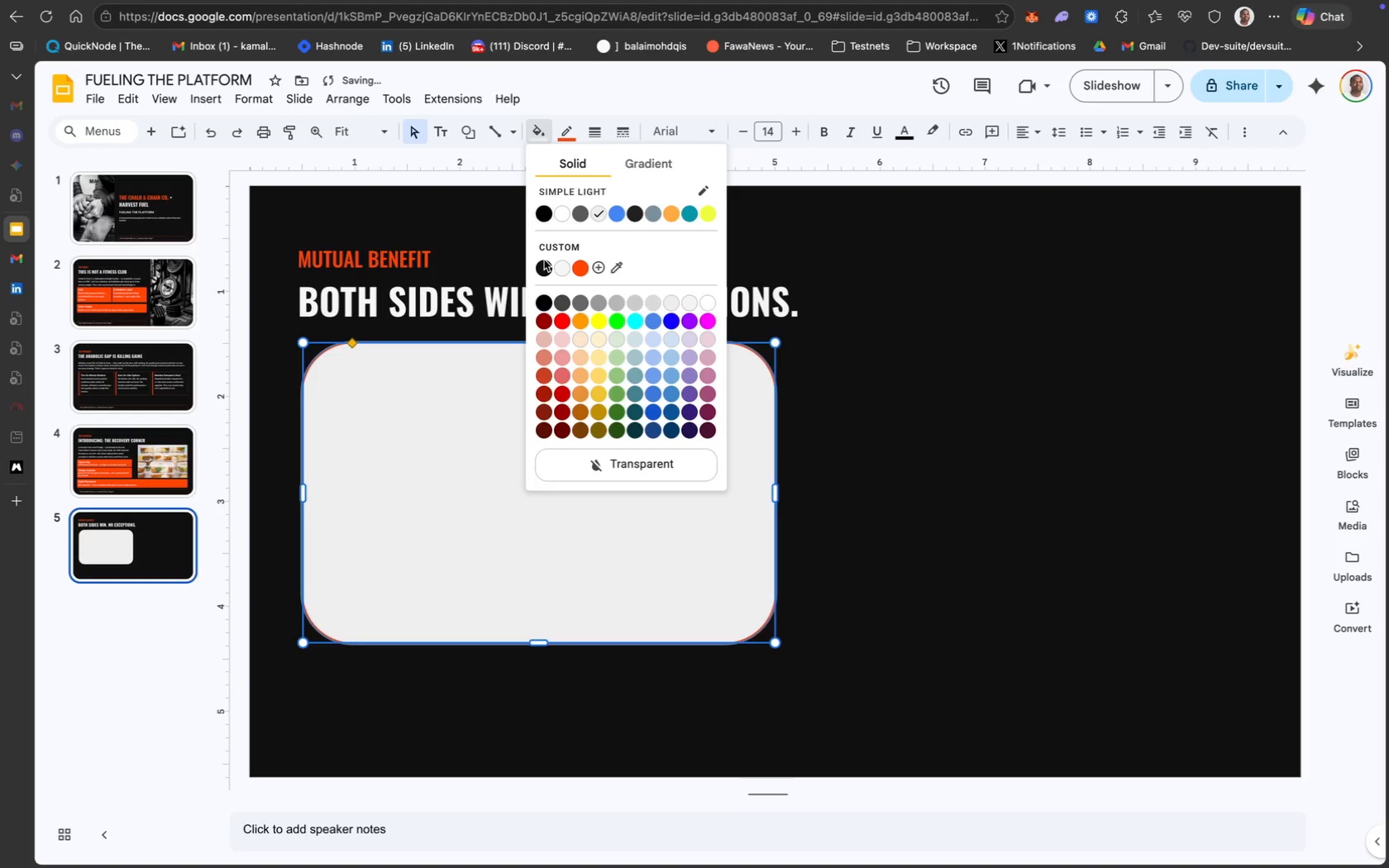 
left_click([543, 279])
 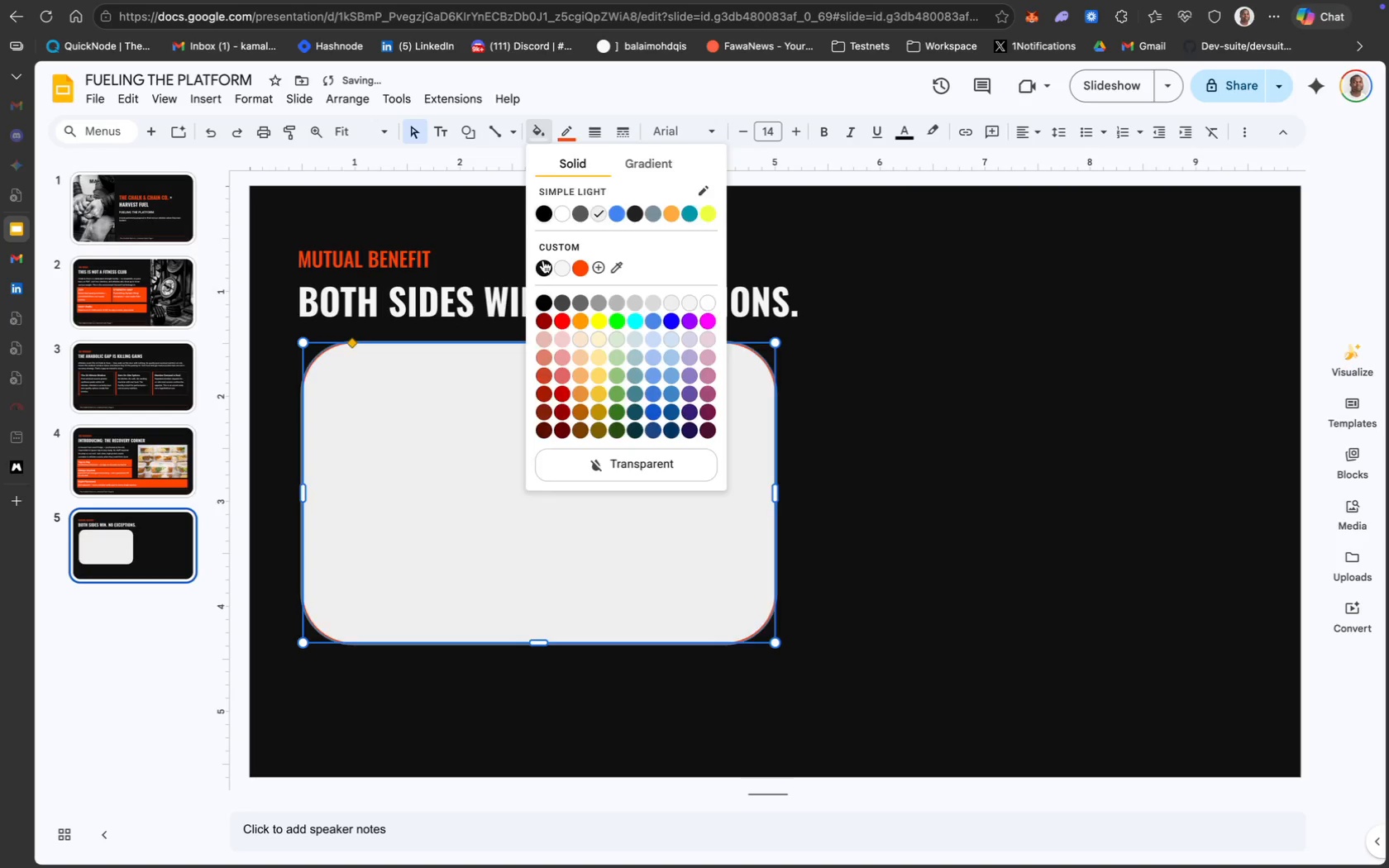 
left_click([543, 260])
 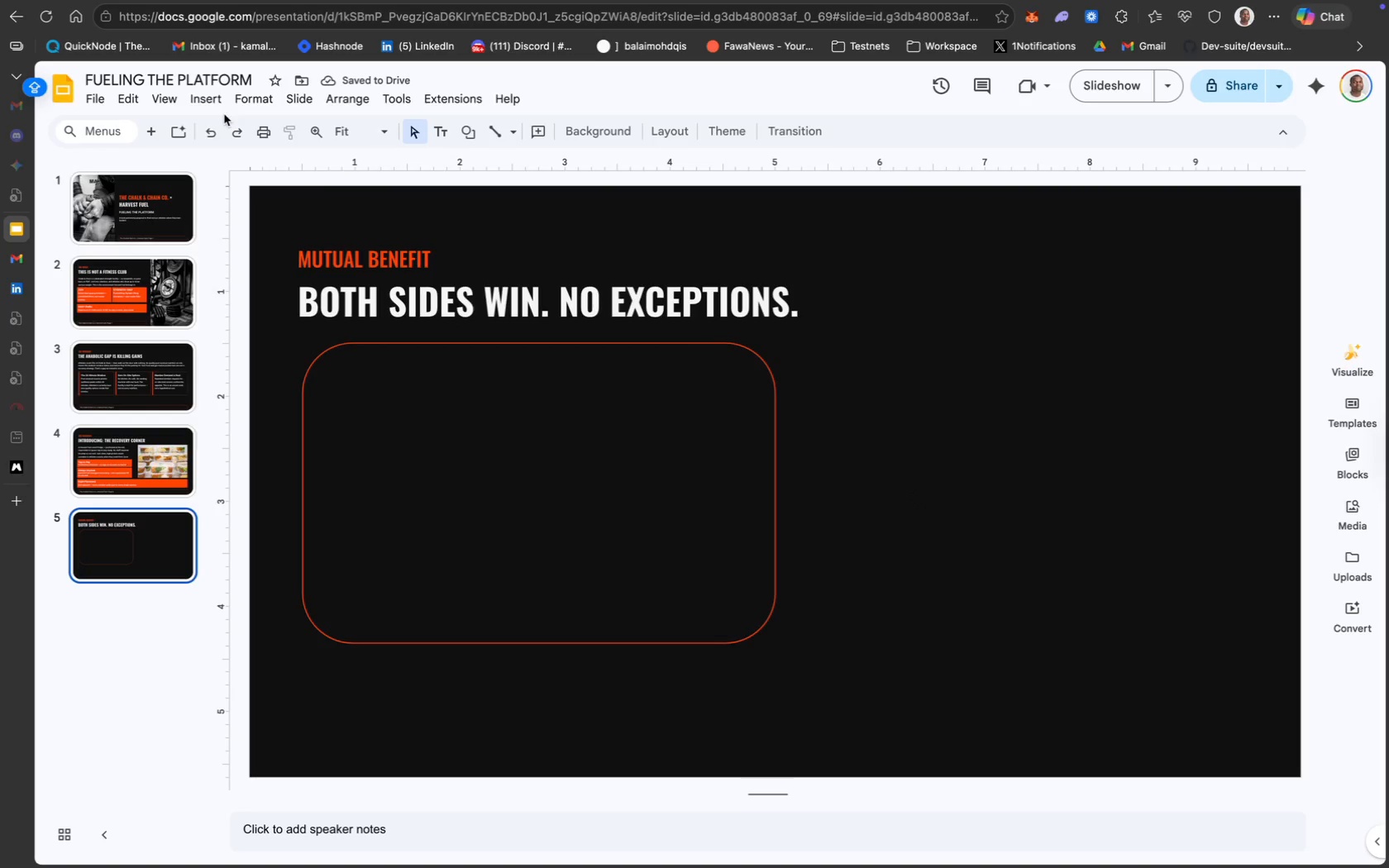 
wait(9.86)
 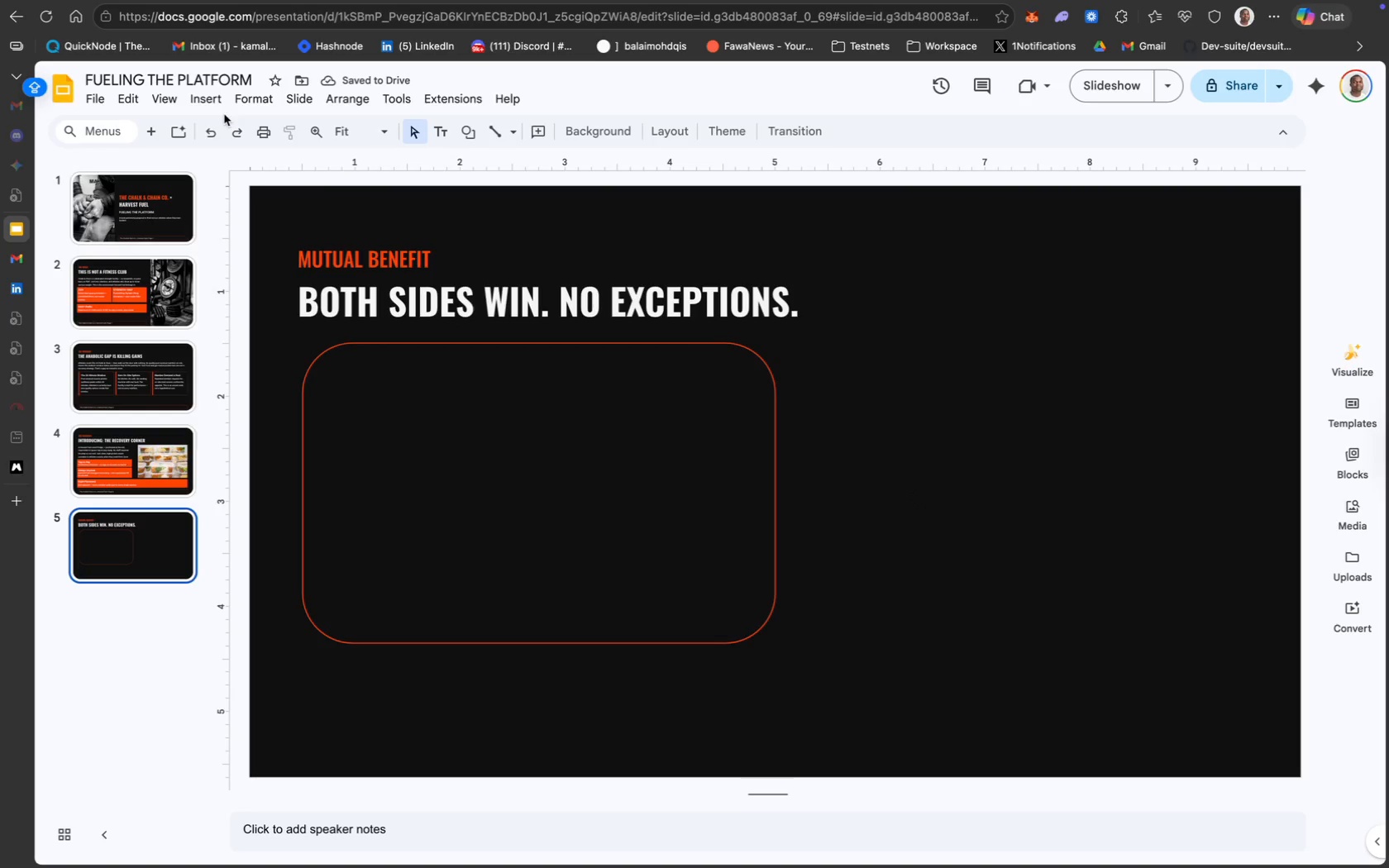 
left_click([421, 377])
 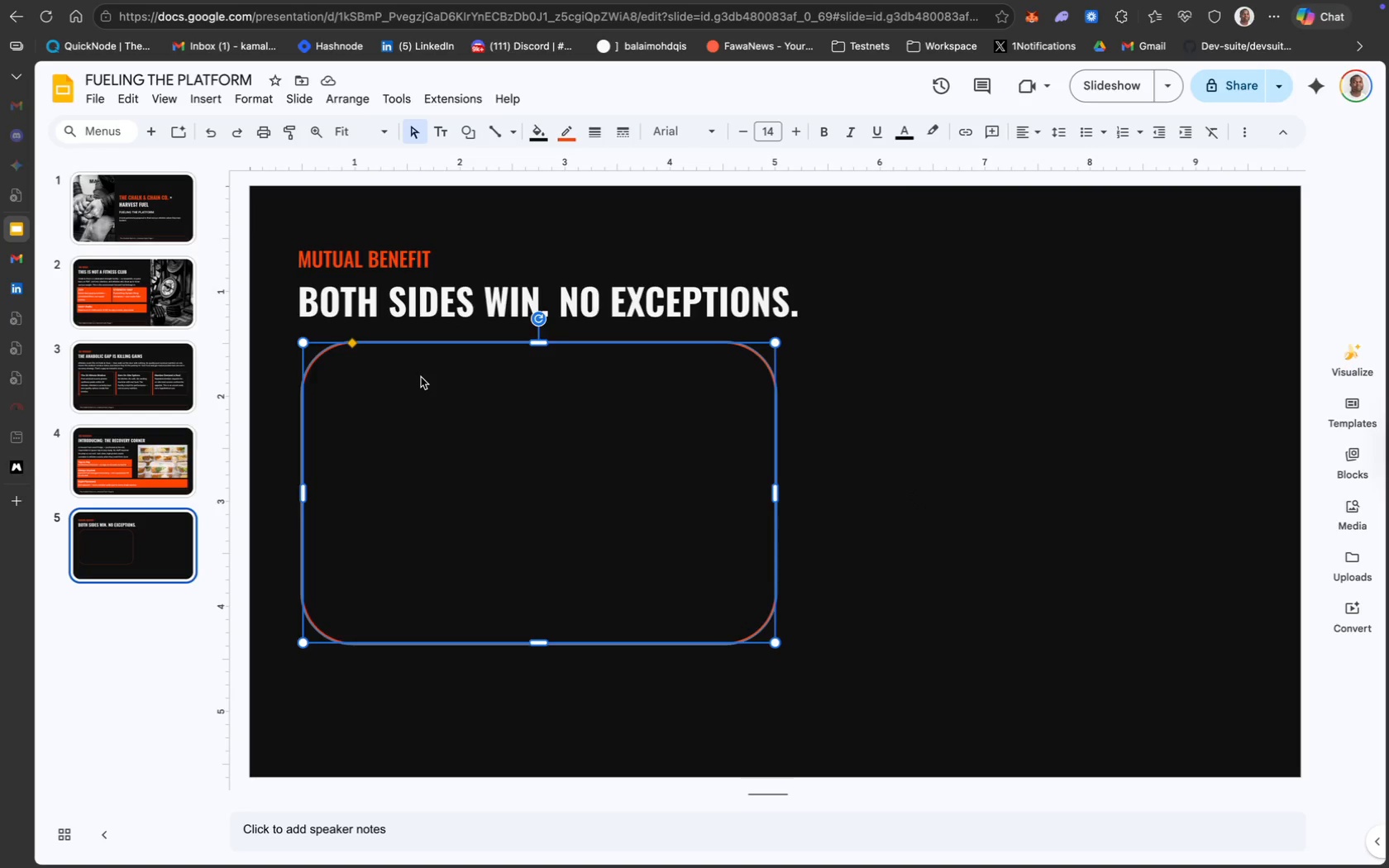 
left_click([421, 377])
 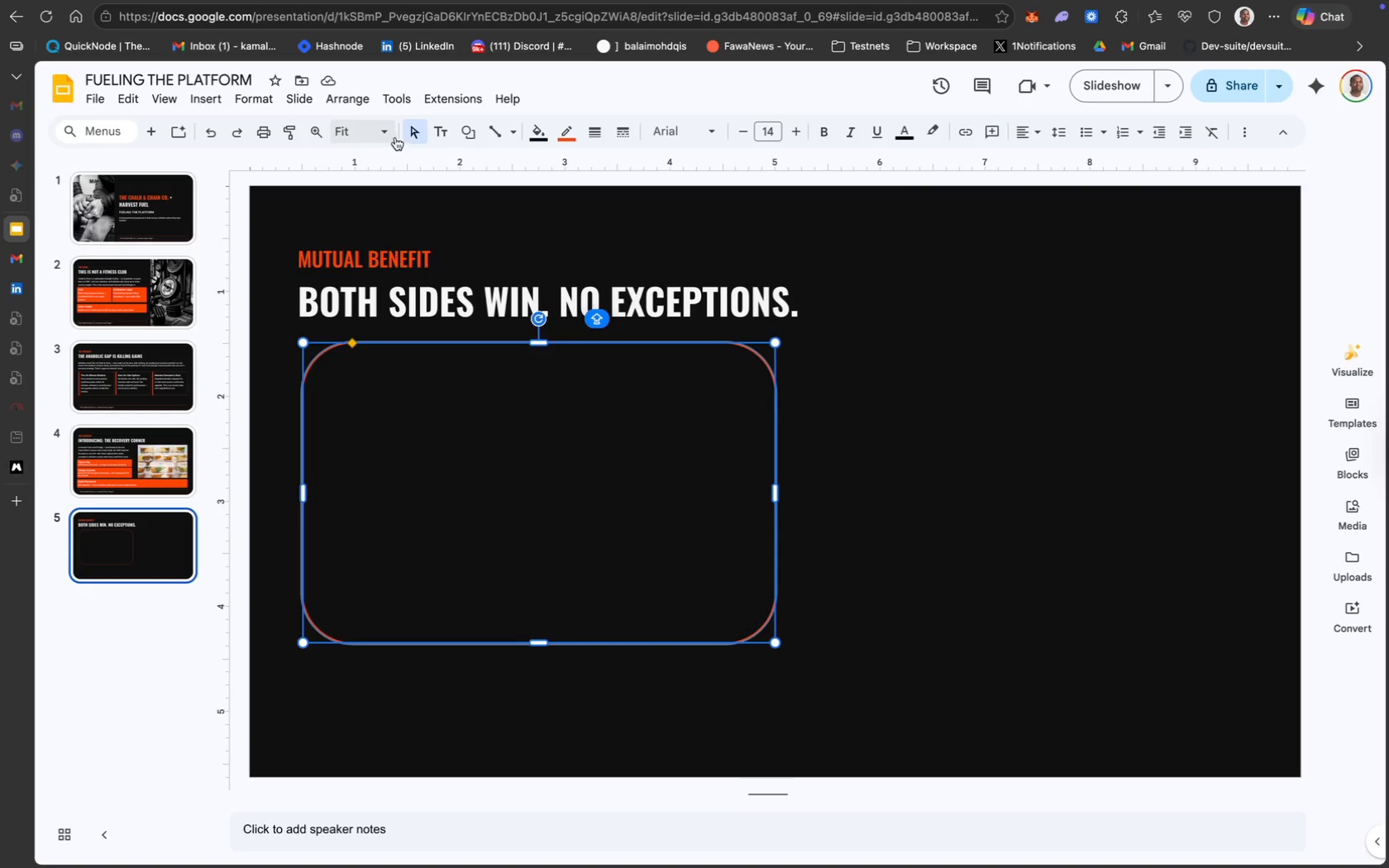 
left_click([445, 136])
 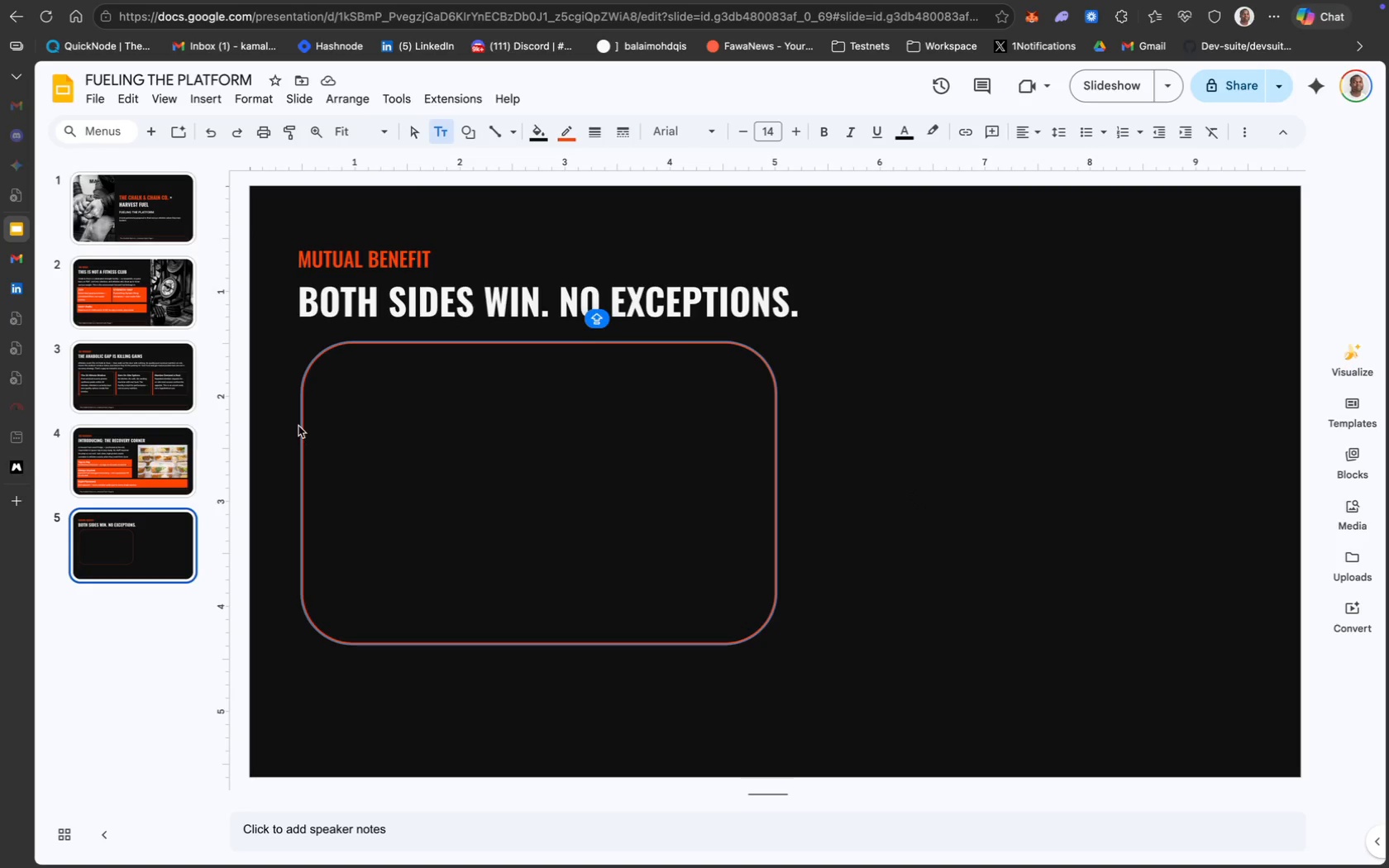 
left_click([322, 381])
 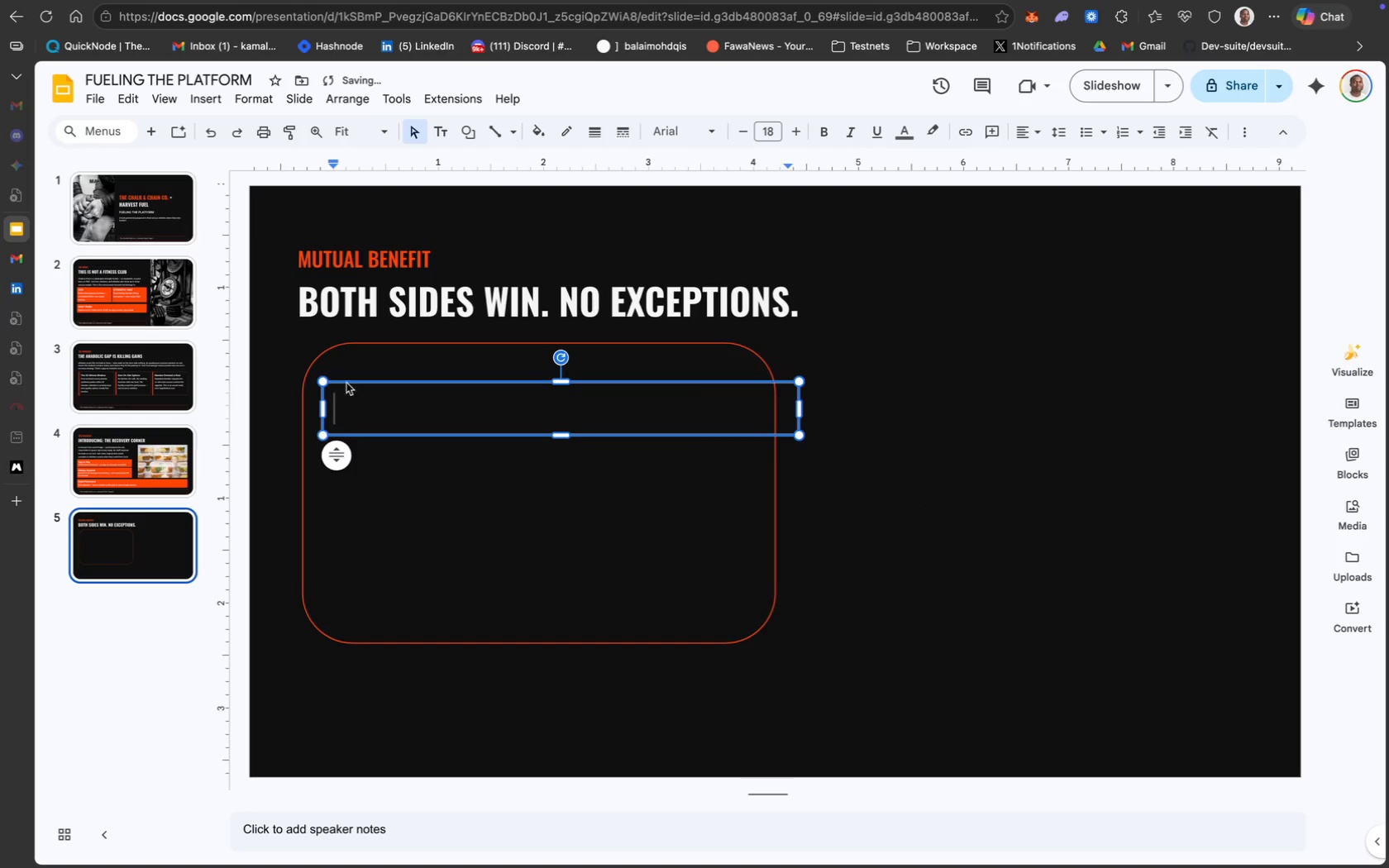 
left_click_drag(start_coordinate=[363, 386], to_coordinate=[363, 363])
 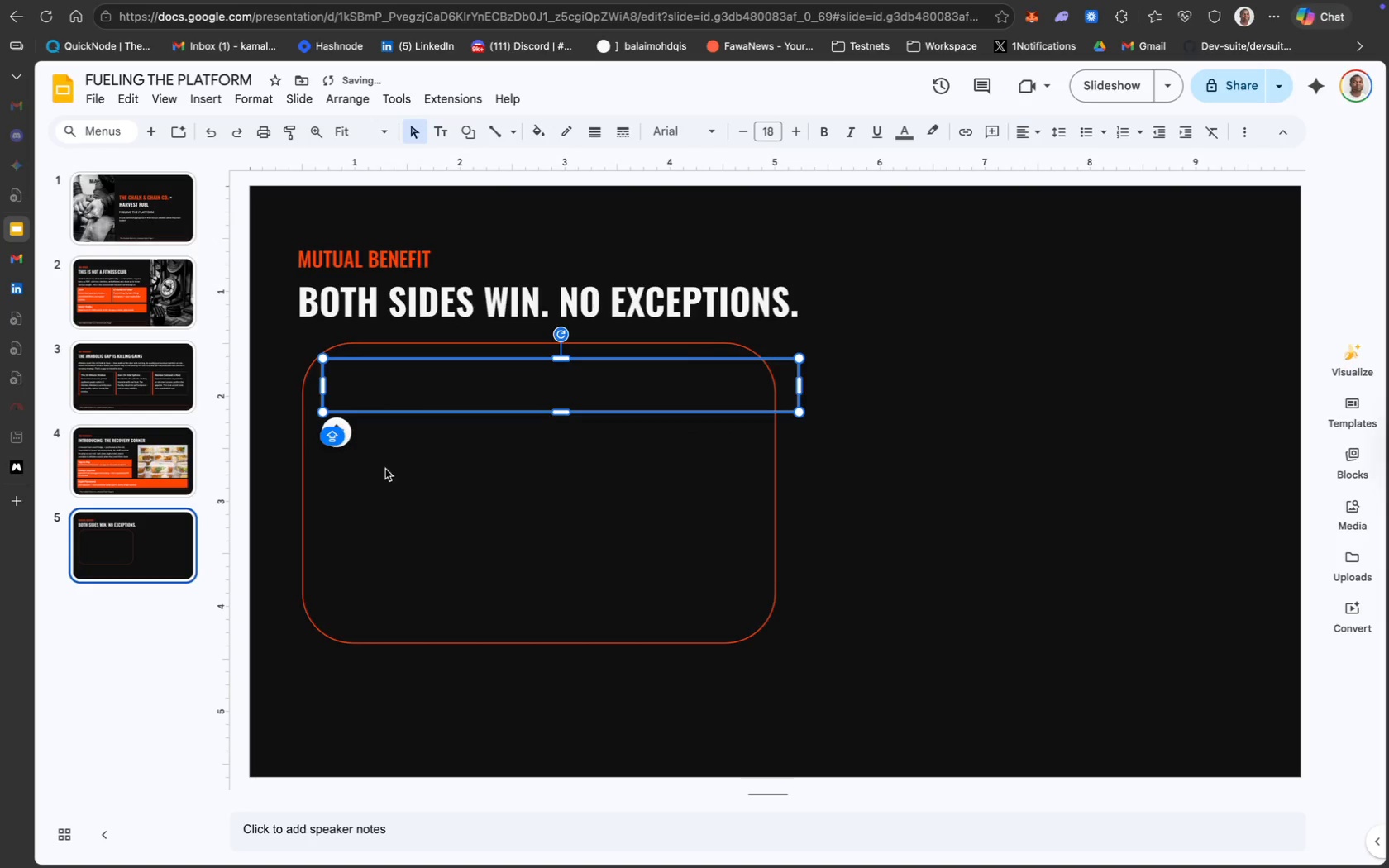 
left_click([397, 494])
 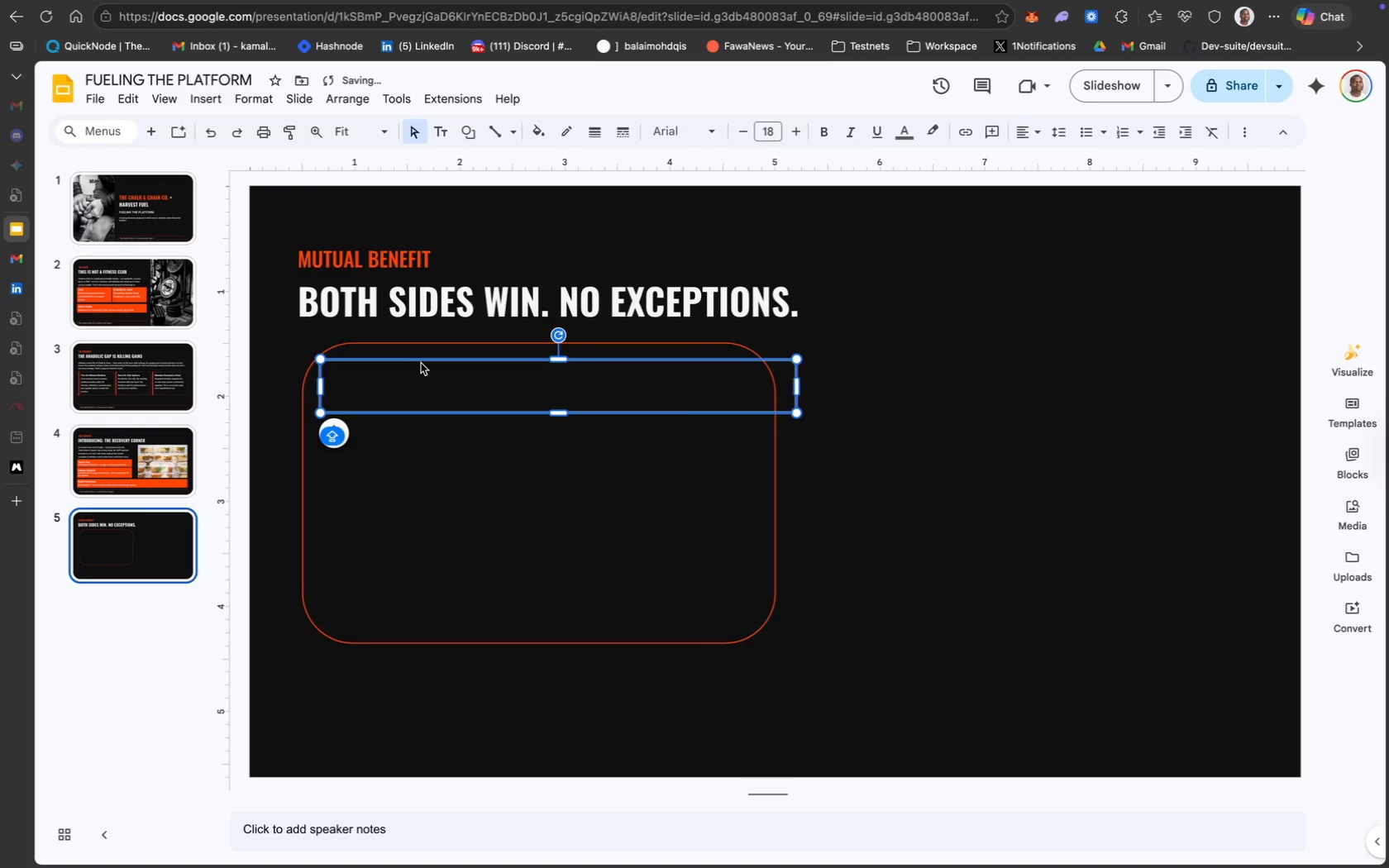 
left_click_drag(start_coordinate=[799, 388], to_coordinate=[757, 389])
 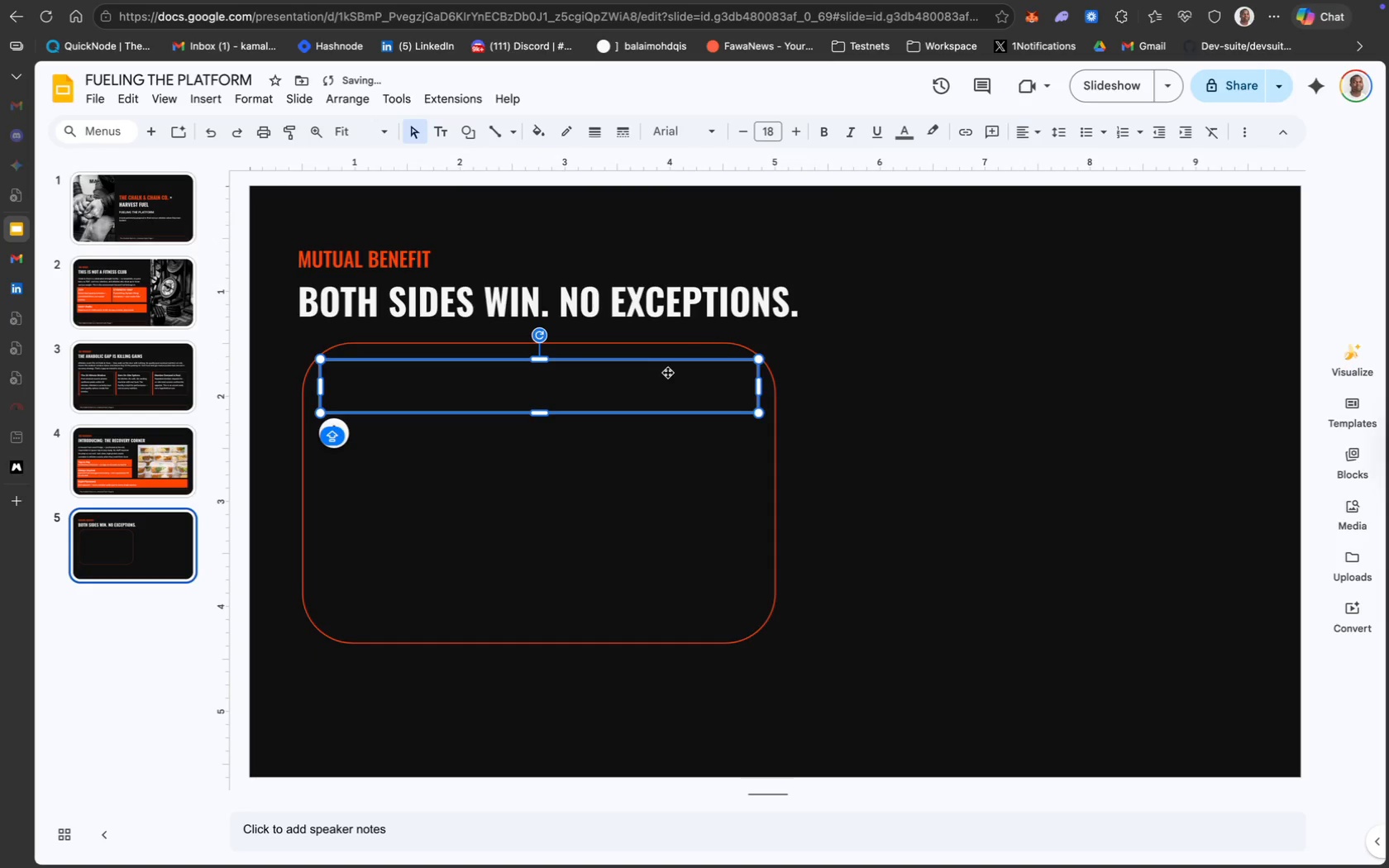 
double_click([668, 372])
 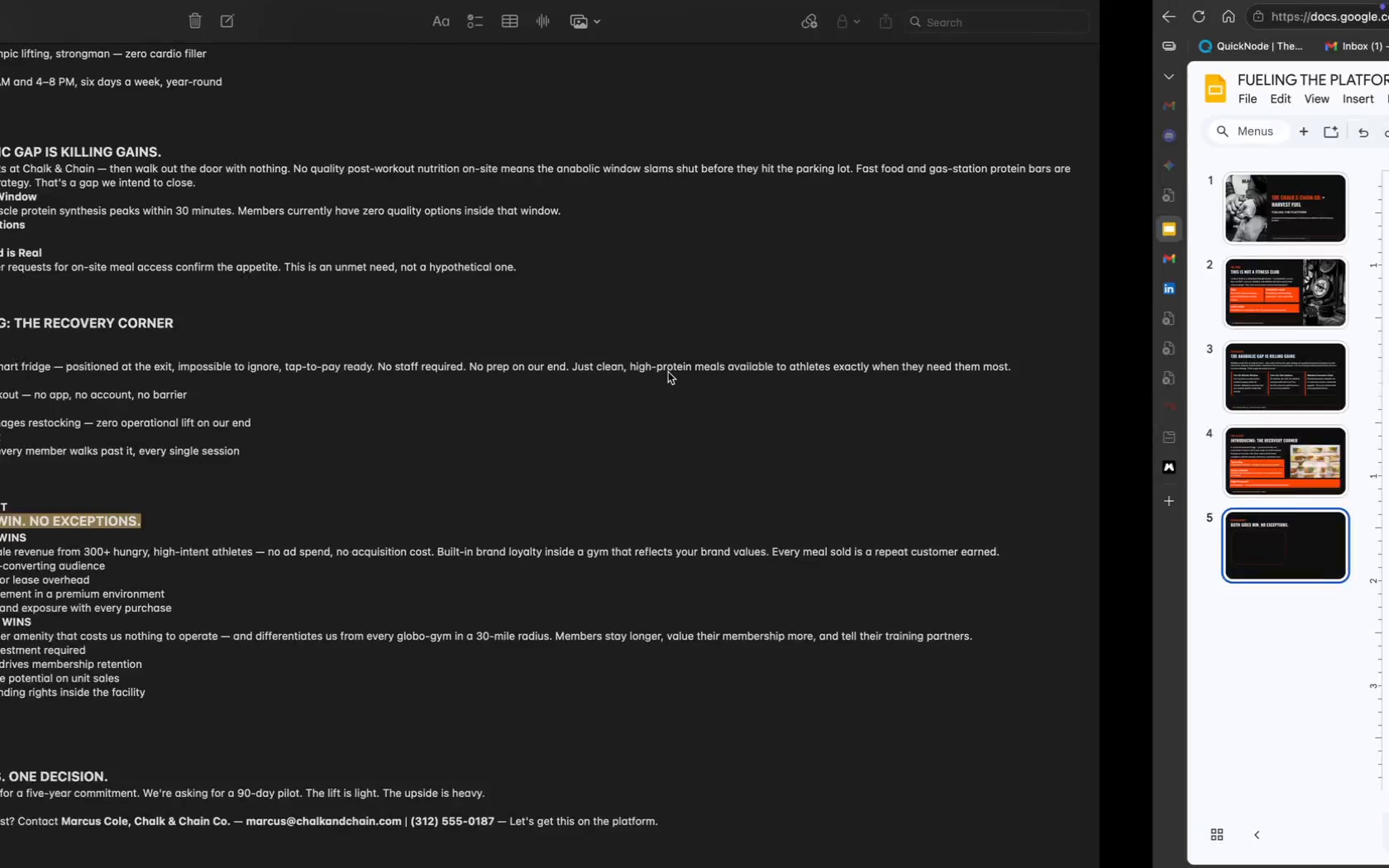 
scroll: coordinate [529, 589], scroll_direction: down, amount: 8.0
 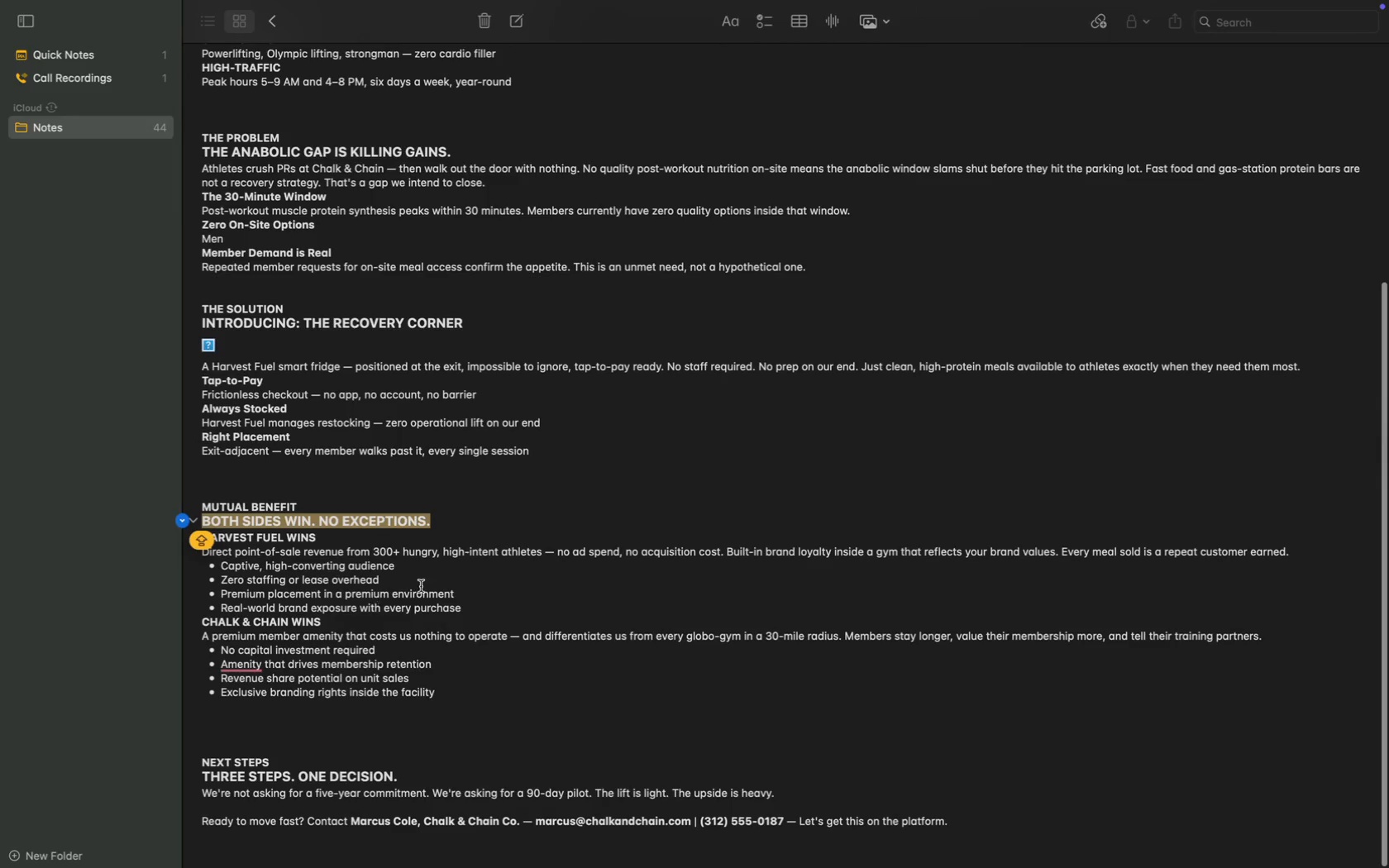 
left_click_drag(start_coordinate=[465, 606], to_coordinate=[238, 540])
 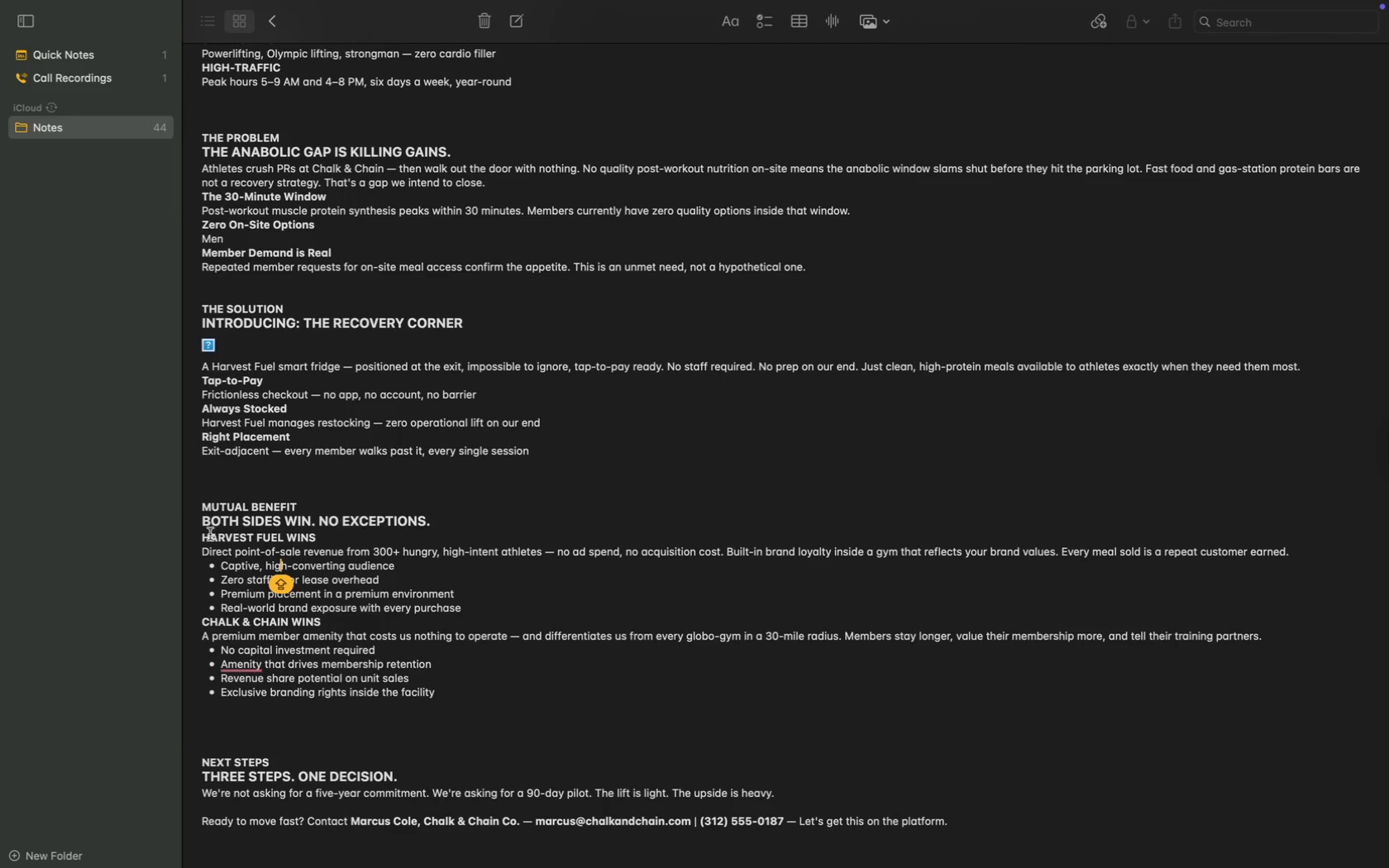 
left_click_drag(start_coordinate=[202, 535], to_coordinate=[1306, 552])
 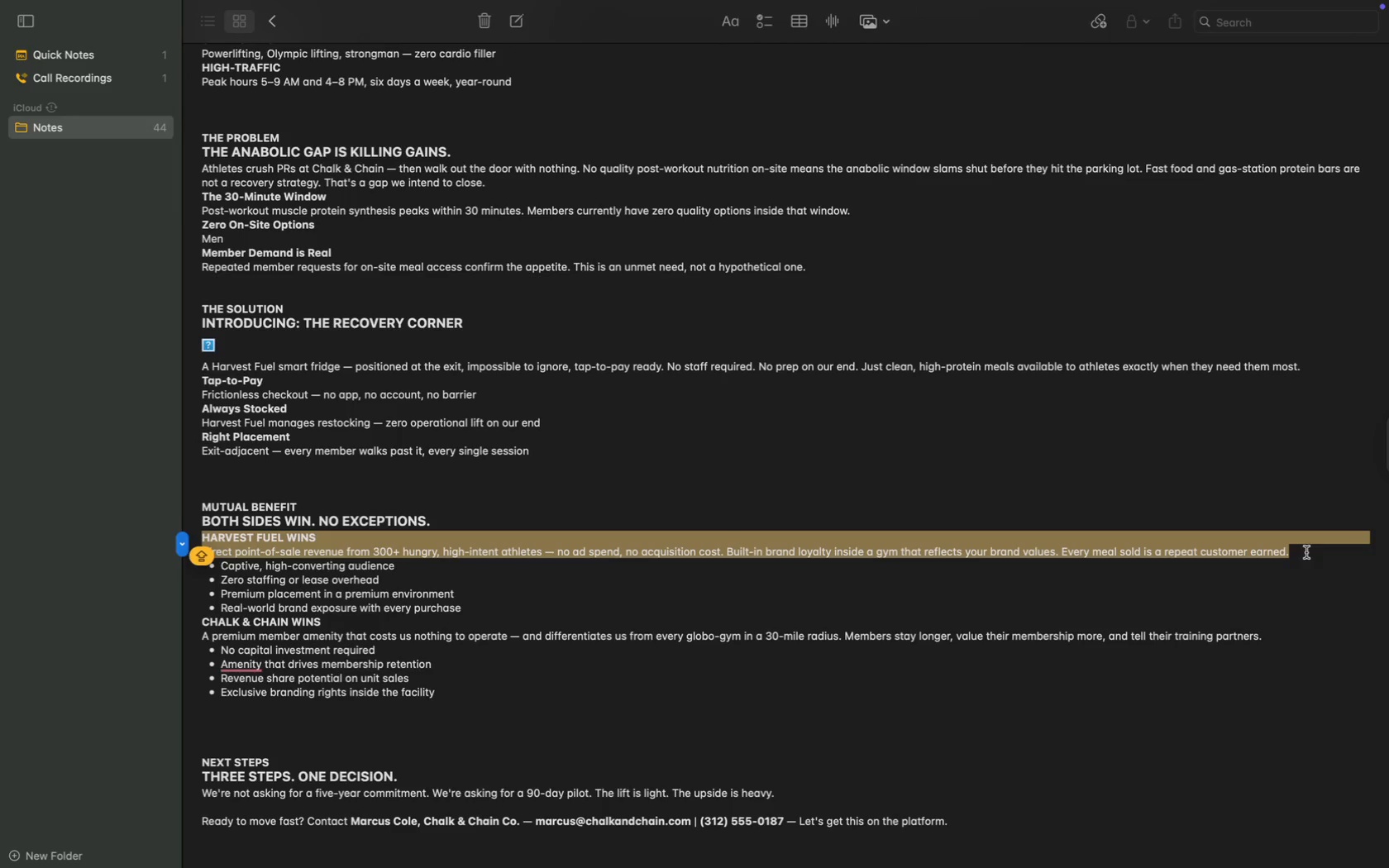 
key(Meta+C)
 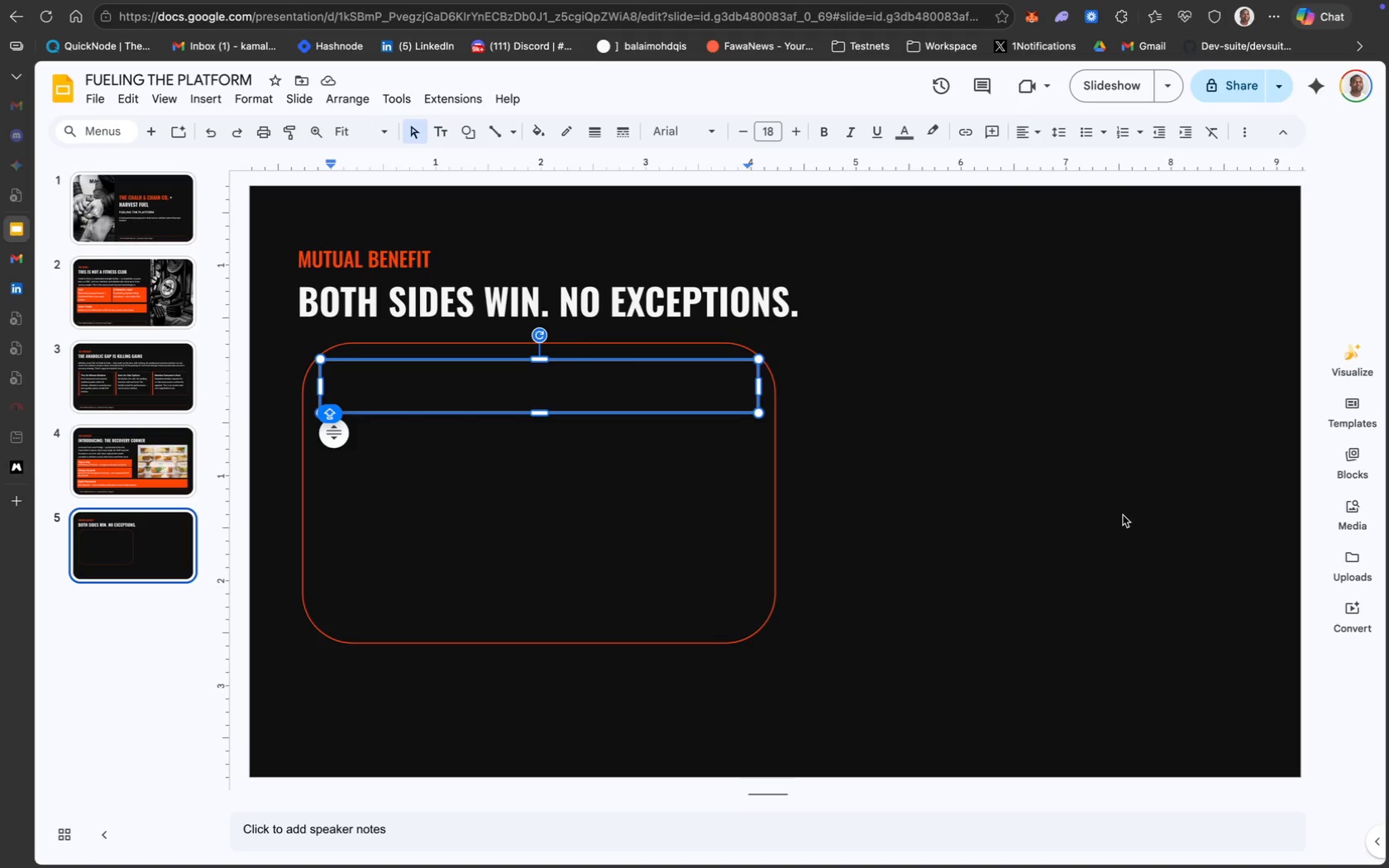 
key(Meta+V)
 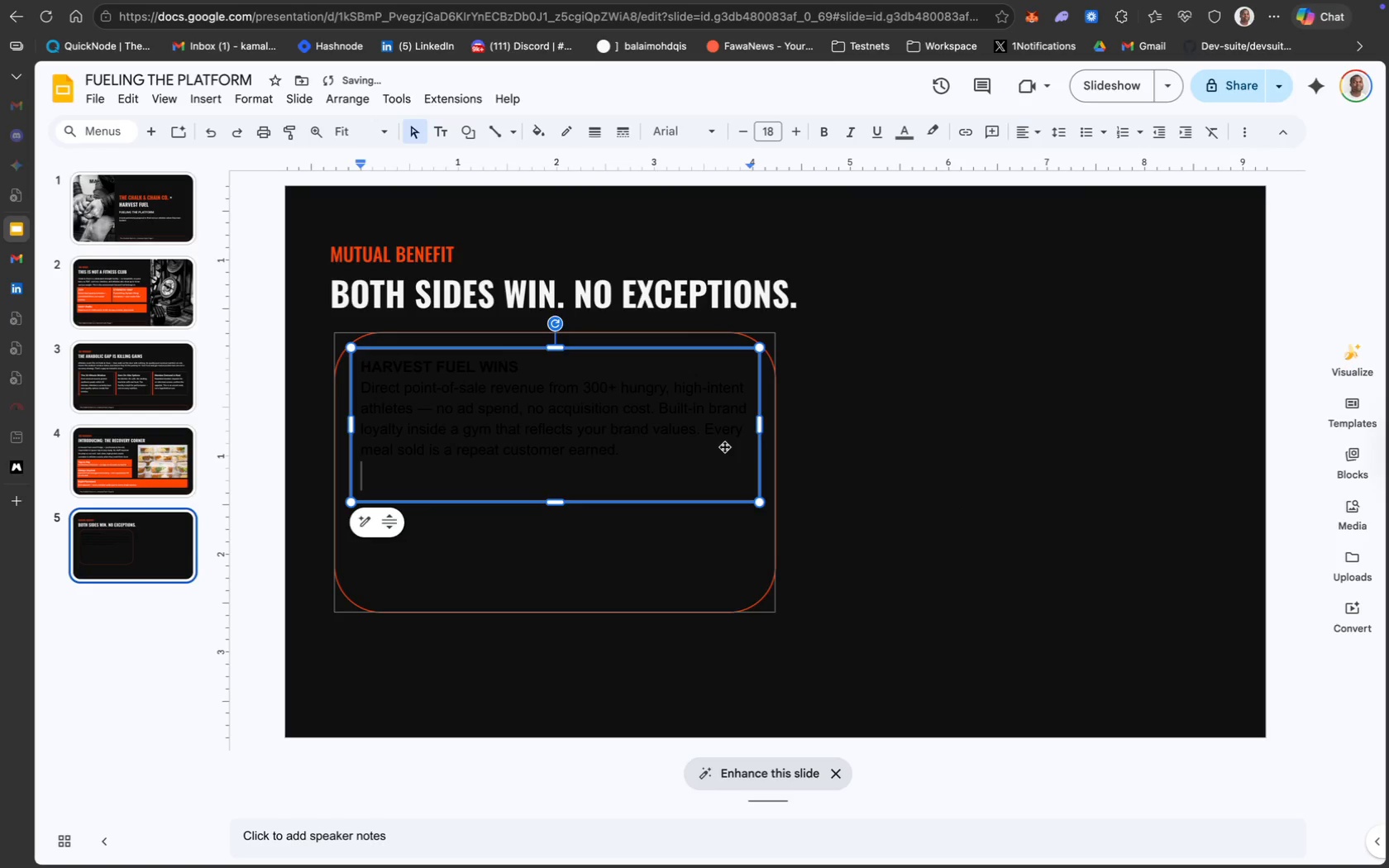 
key(Backspace)
 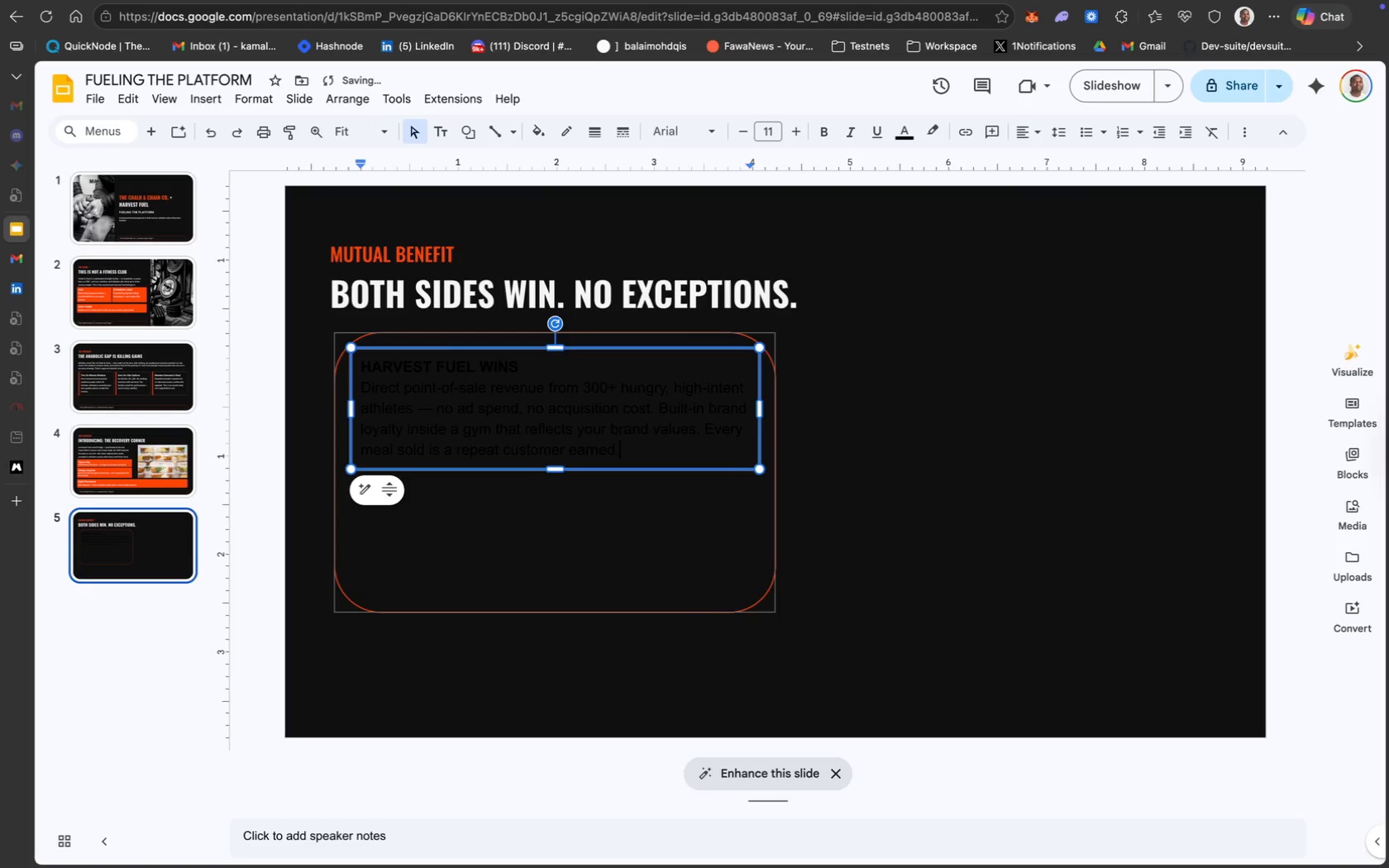 
key(Meta+CommandLeft)
 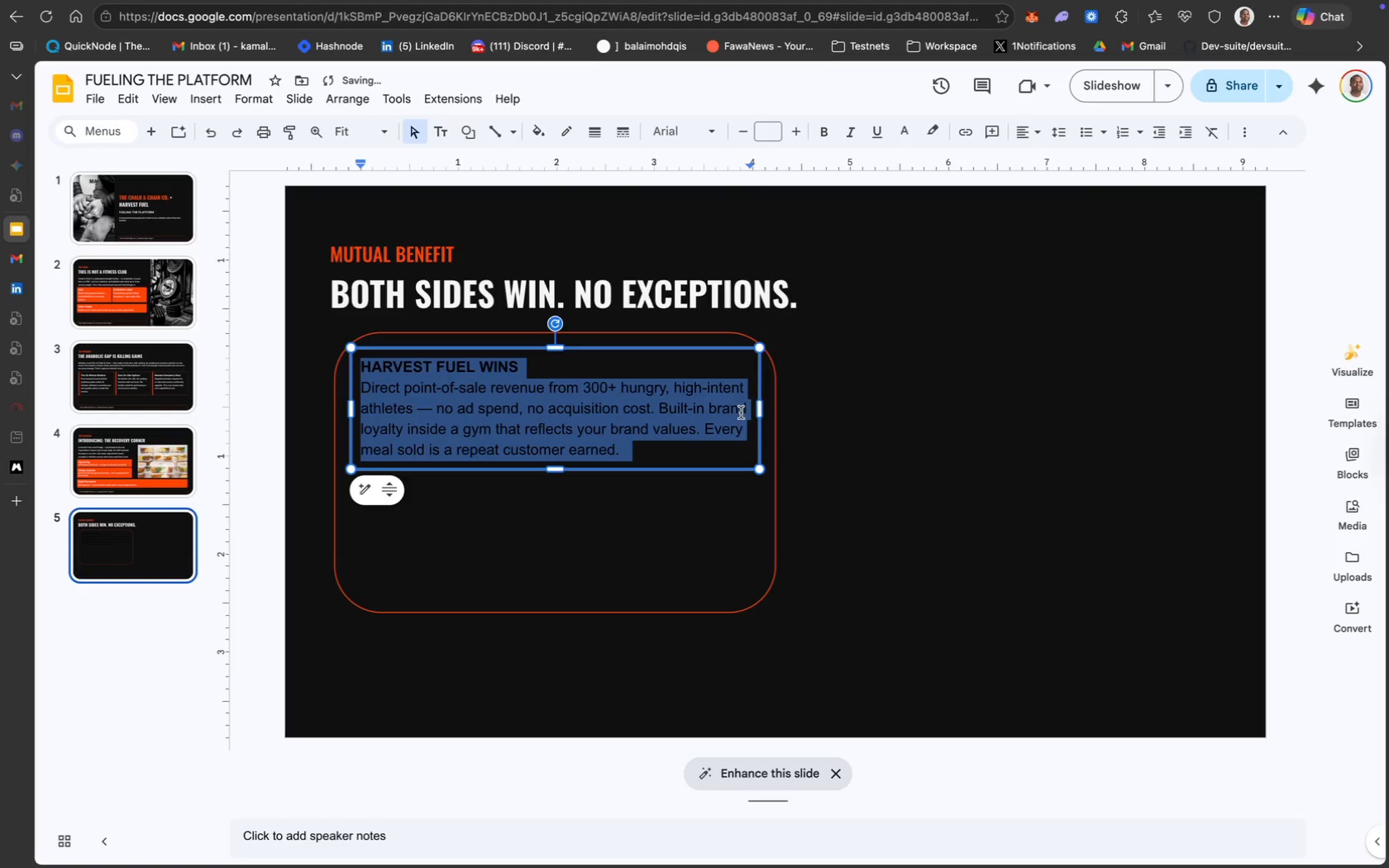 
key(Meta+A)
 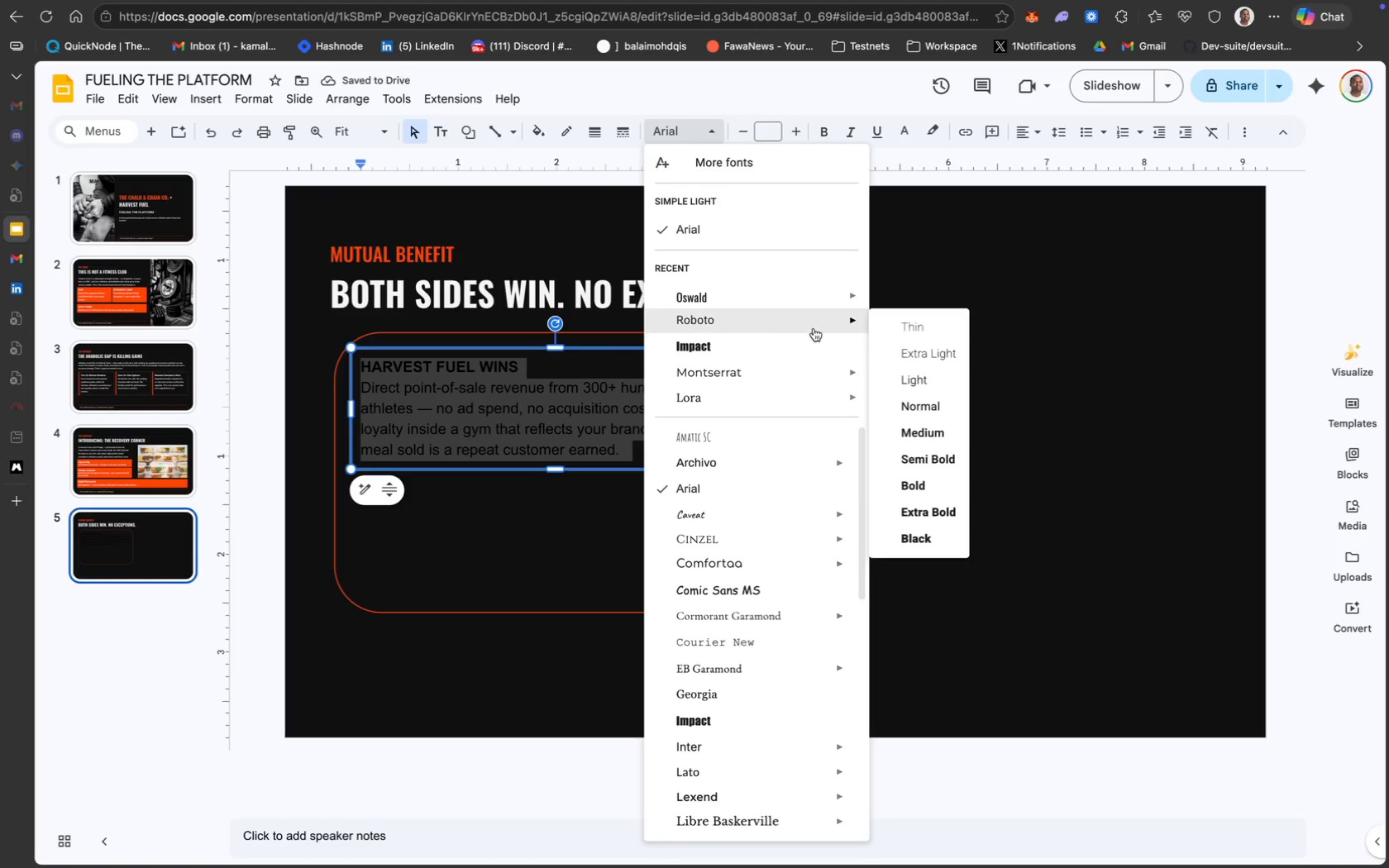 
left_click([916, 425])
 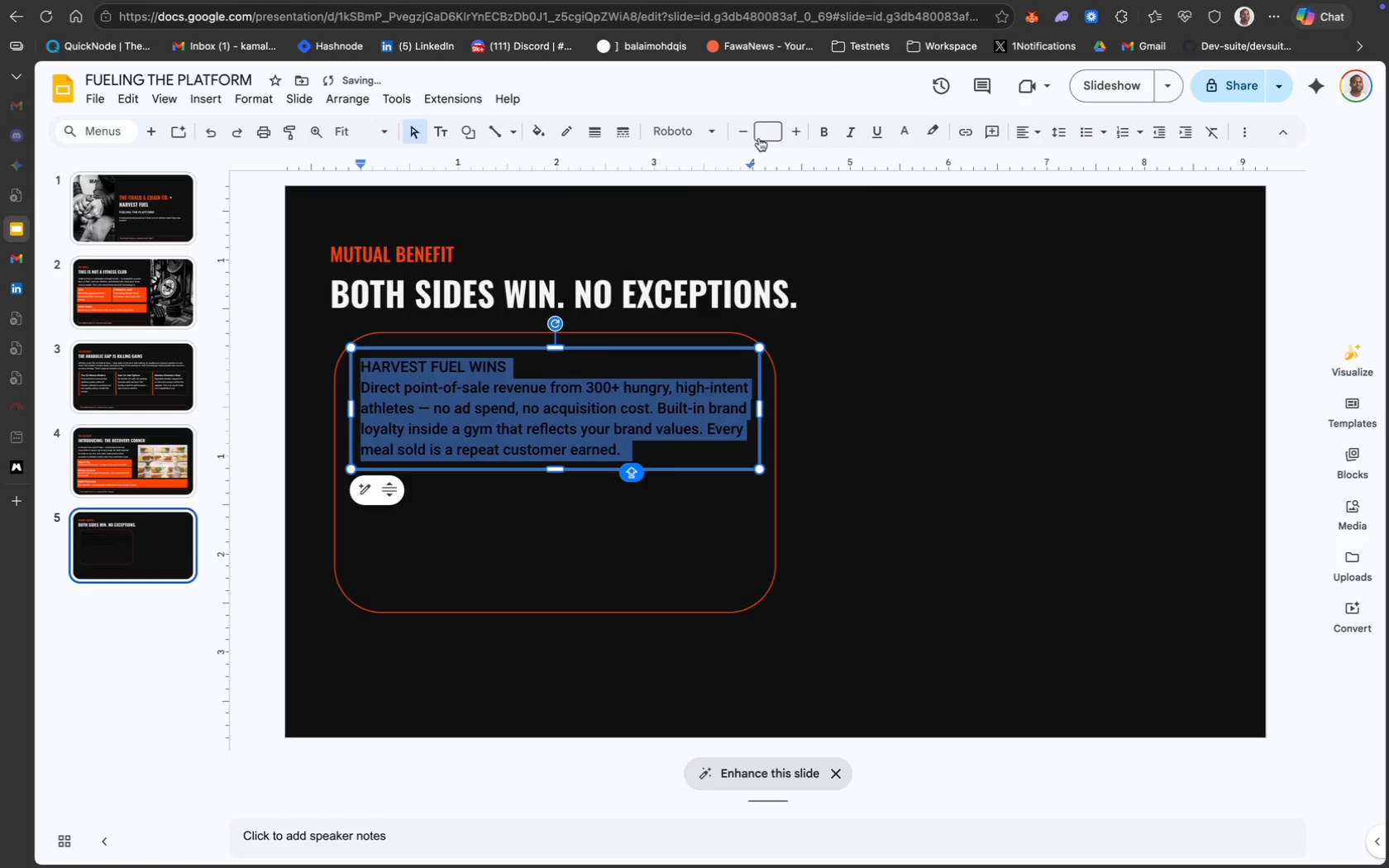 
left_click([766, 126])
 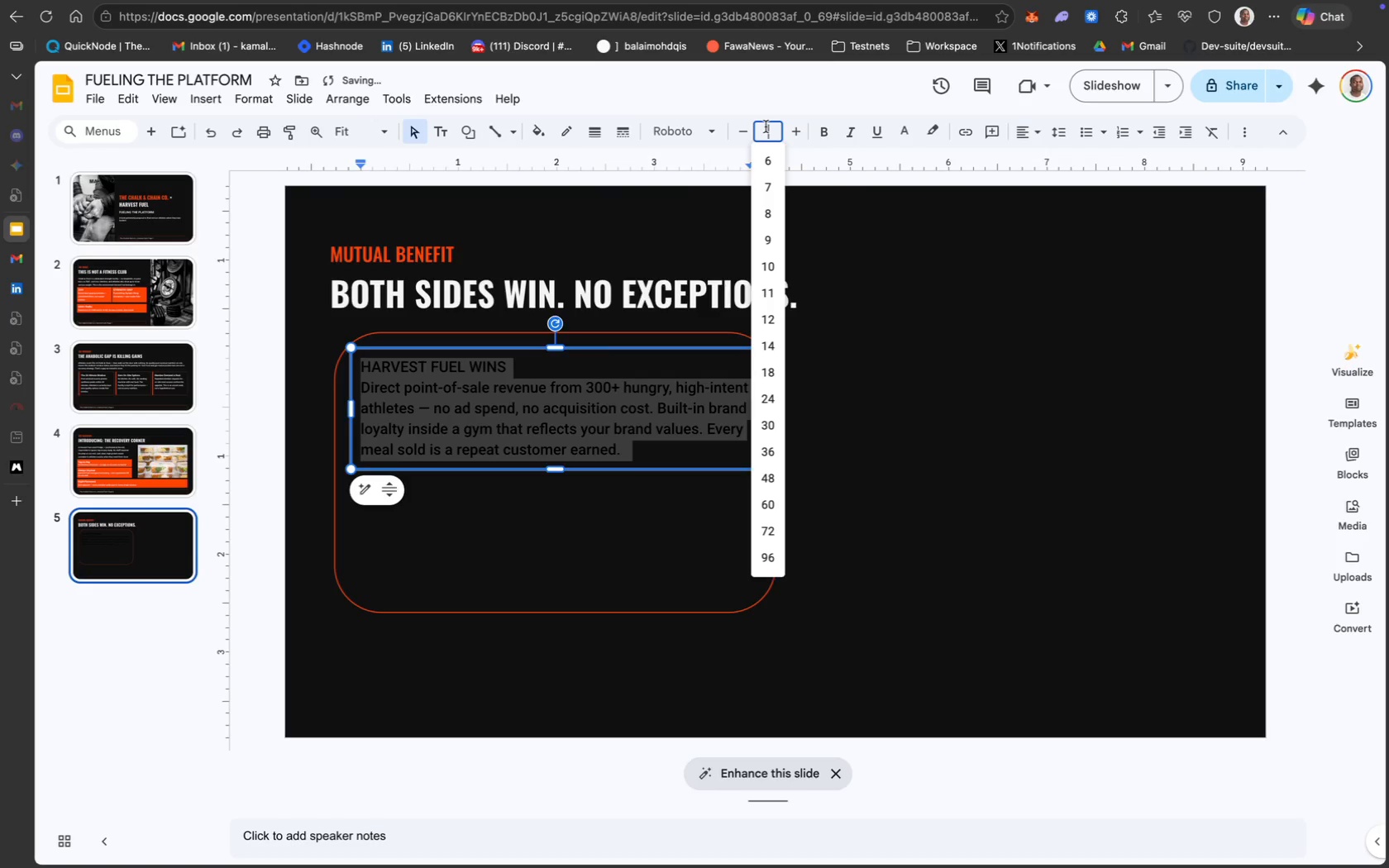 
type(12)
 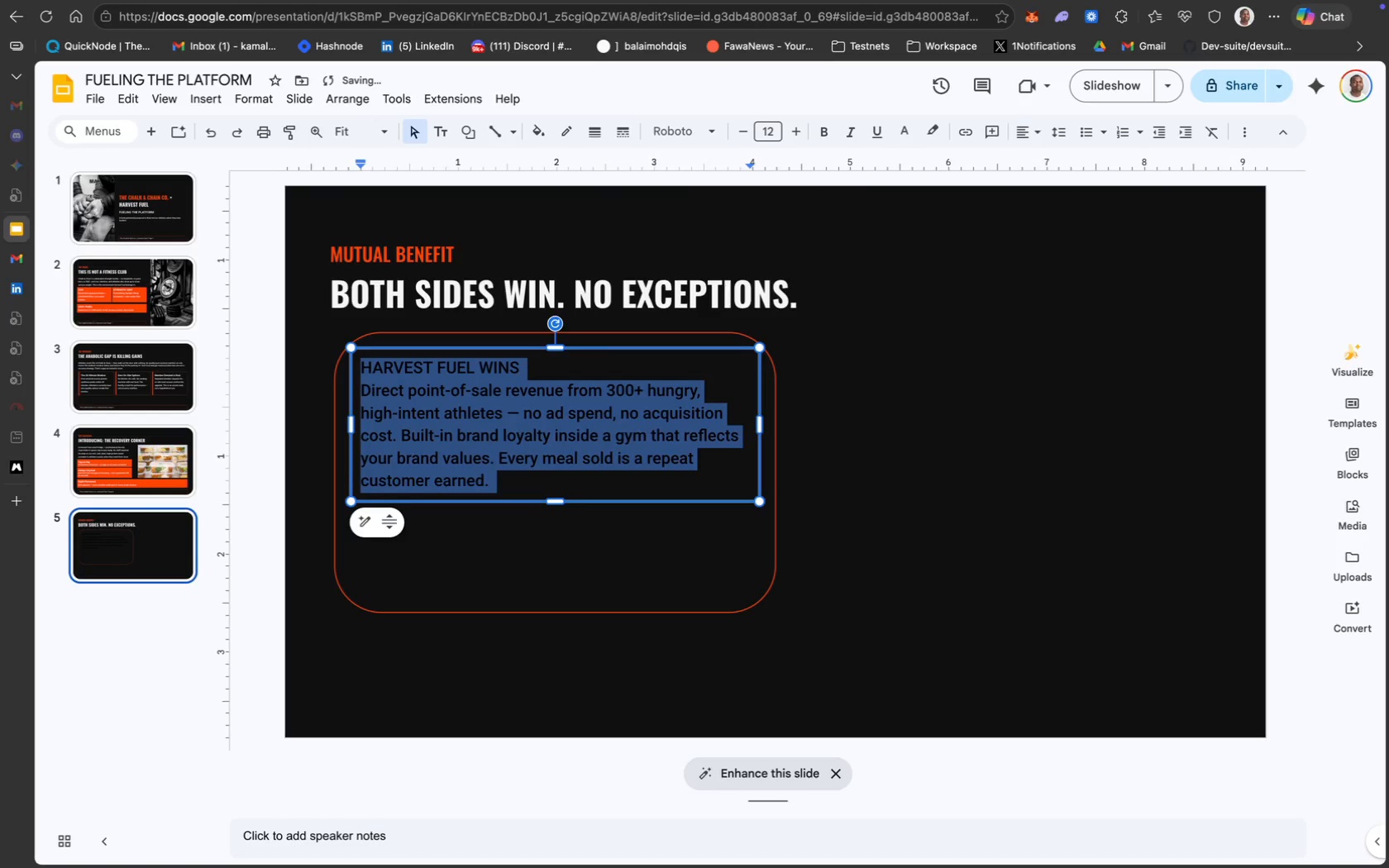 
key(Enter)
 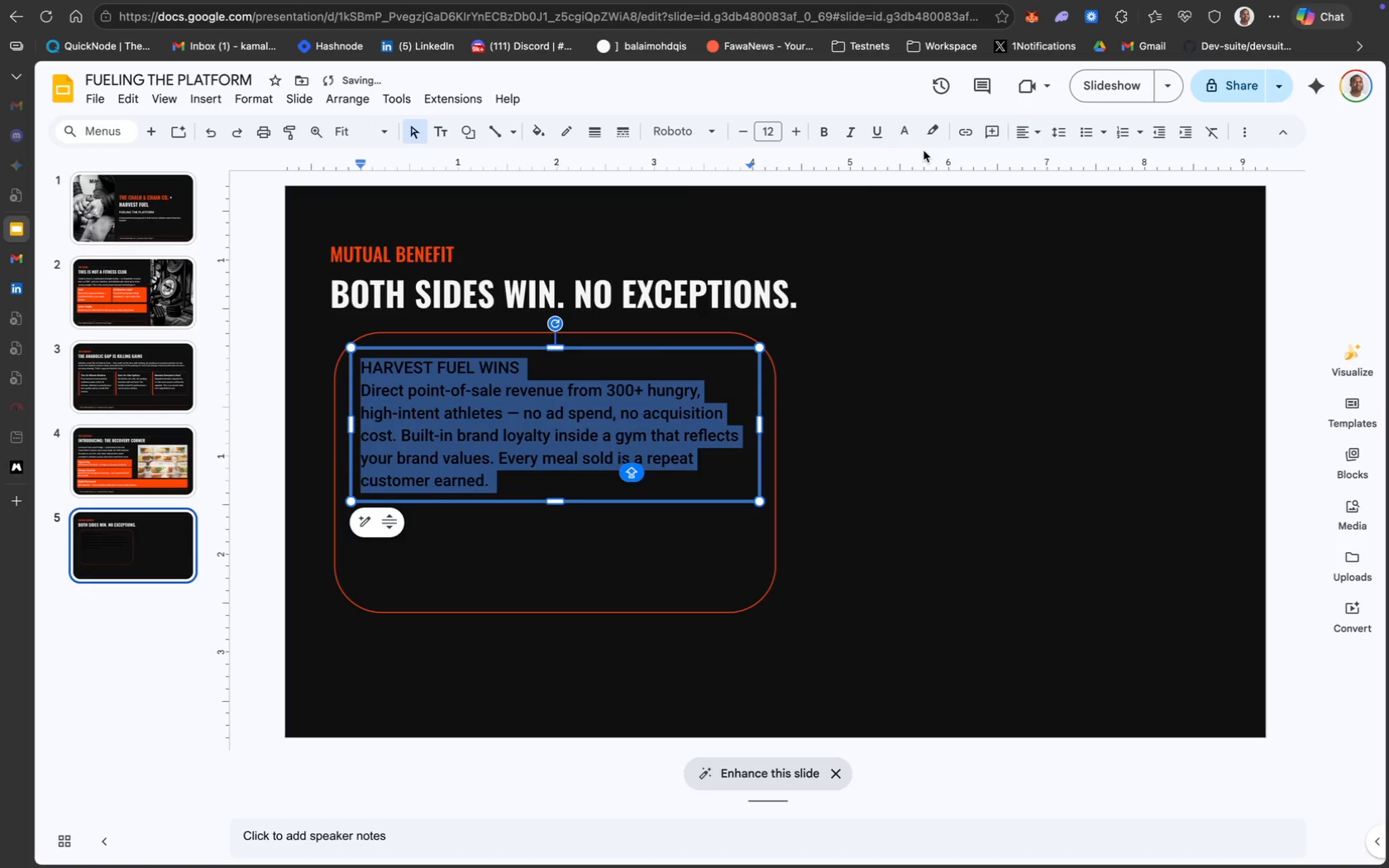 
left_click([907, 141])
 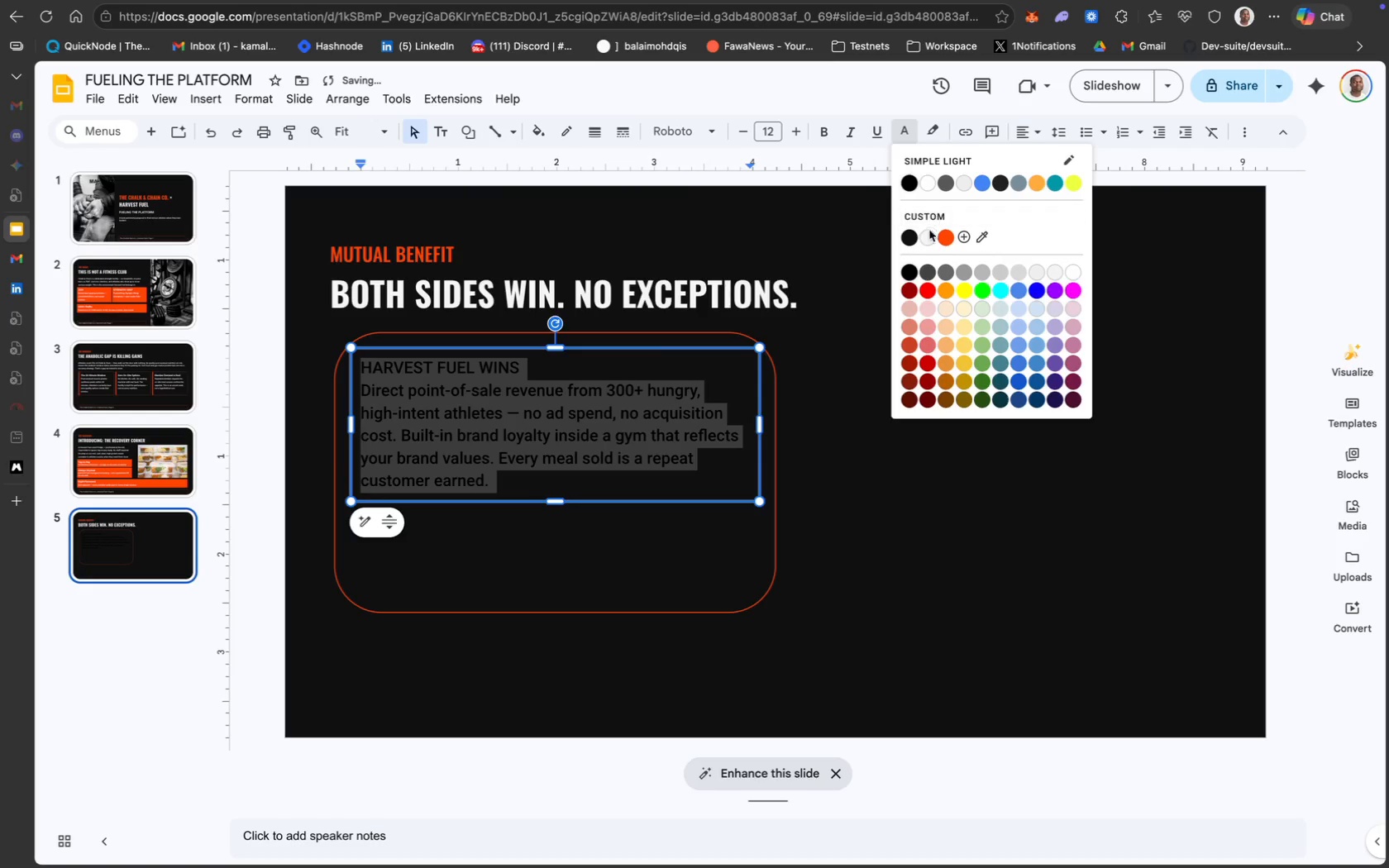 
left_click([928, 239])
 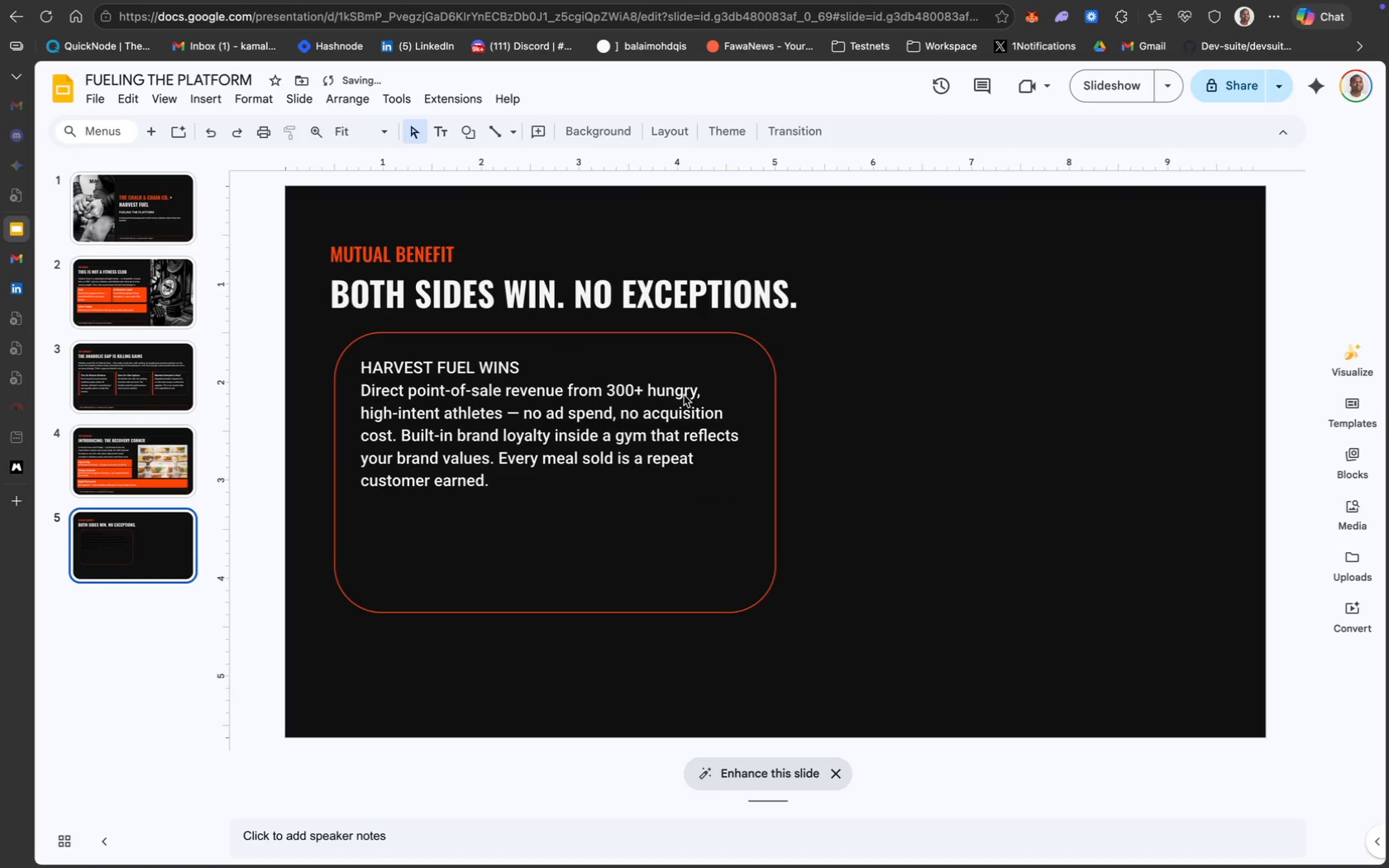 
left_click([541, 390])
 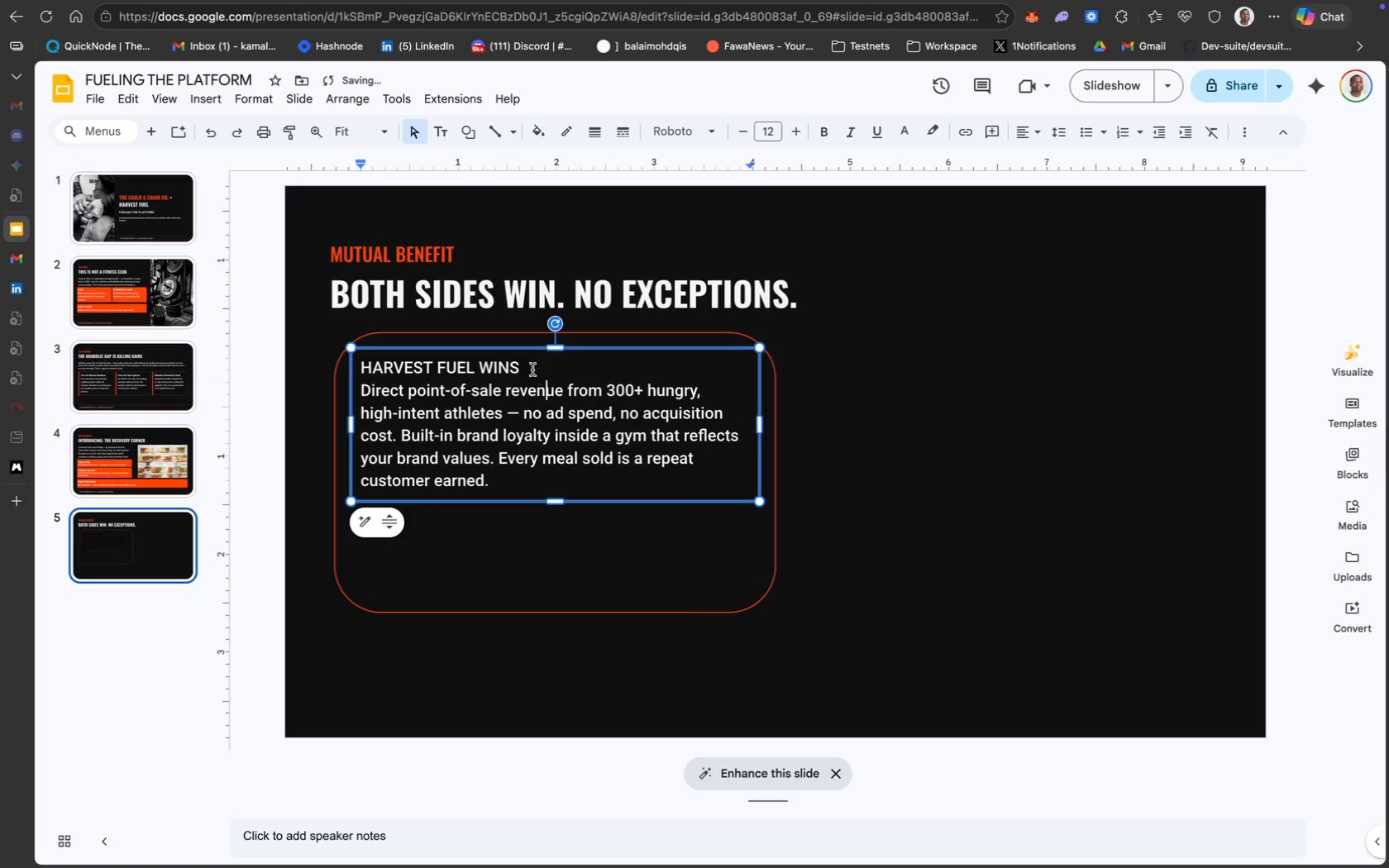 
left_click_drag(start_coordinate=[525, 366], to_coordinate=[363, 356])
 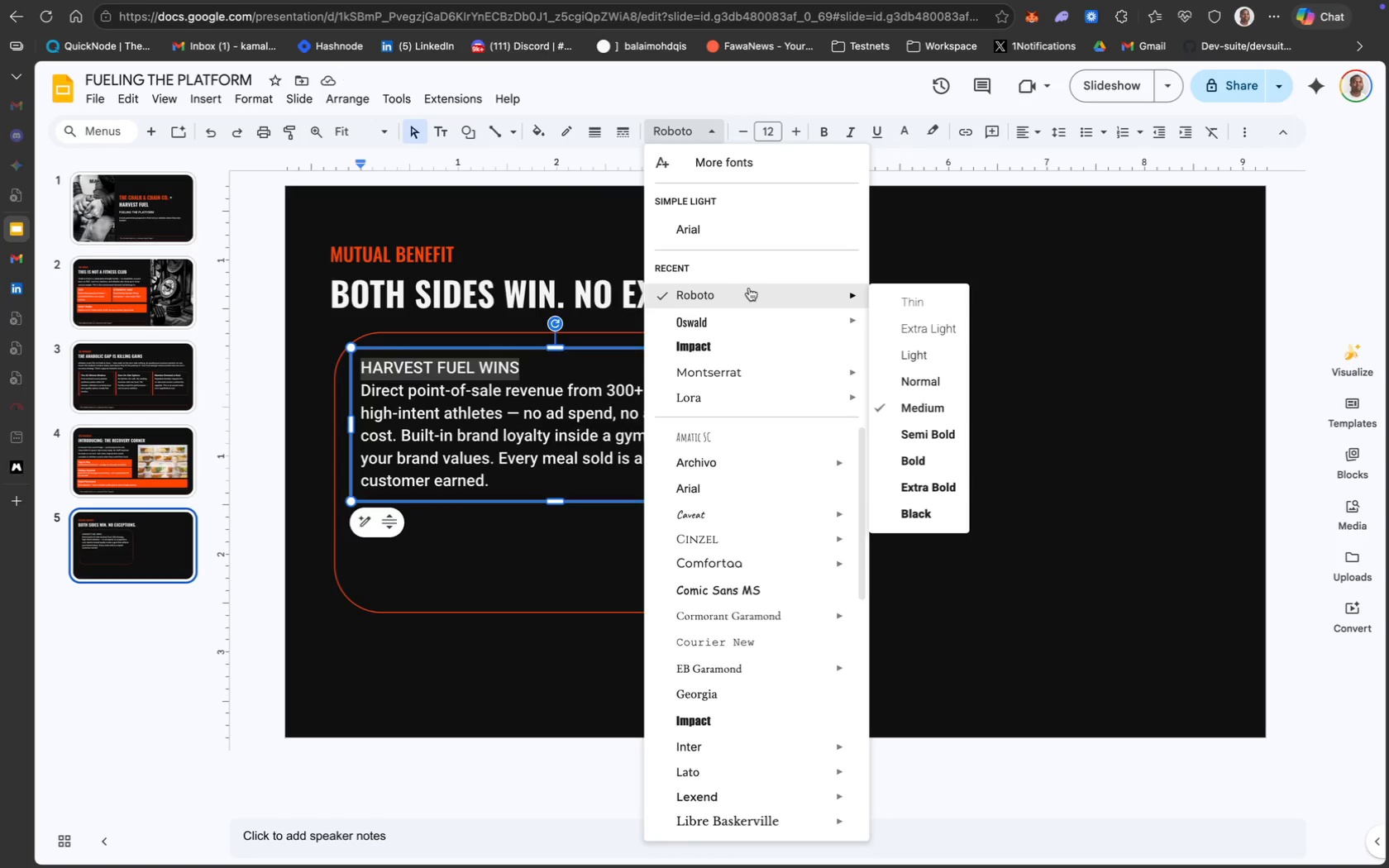 
left_click([954, 432])
 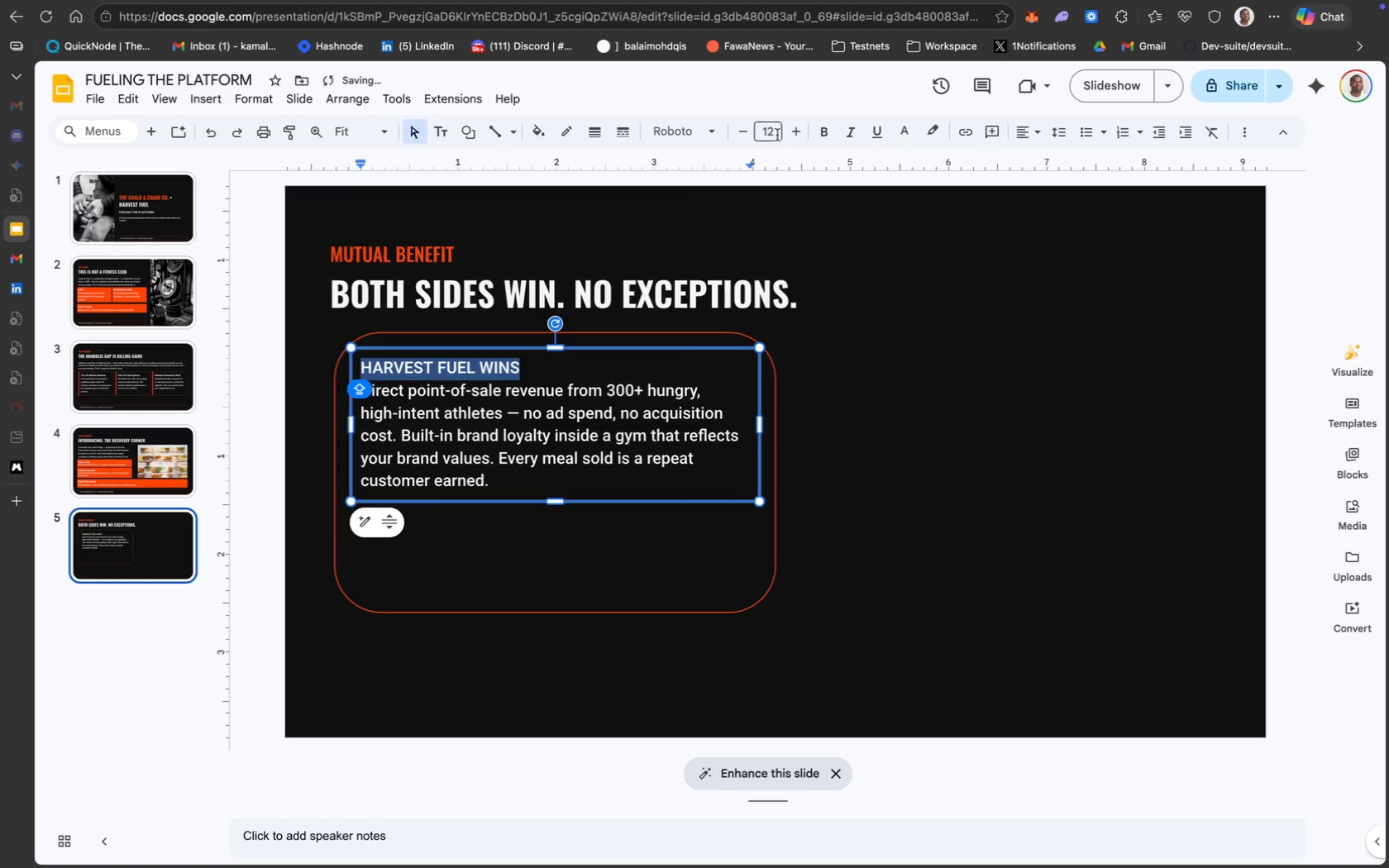 
left_click([764, 126])
 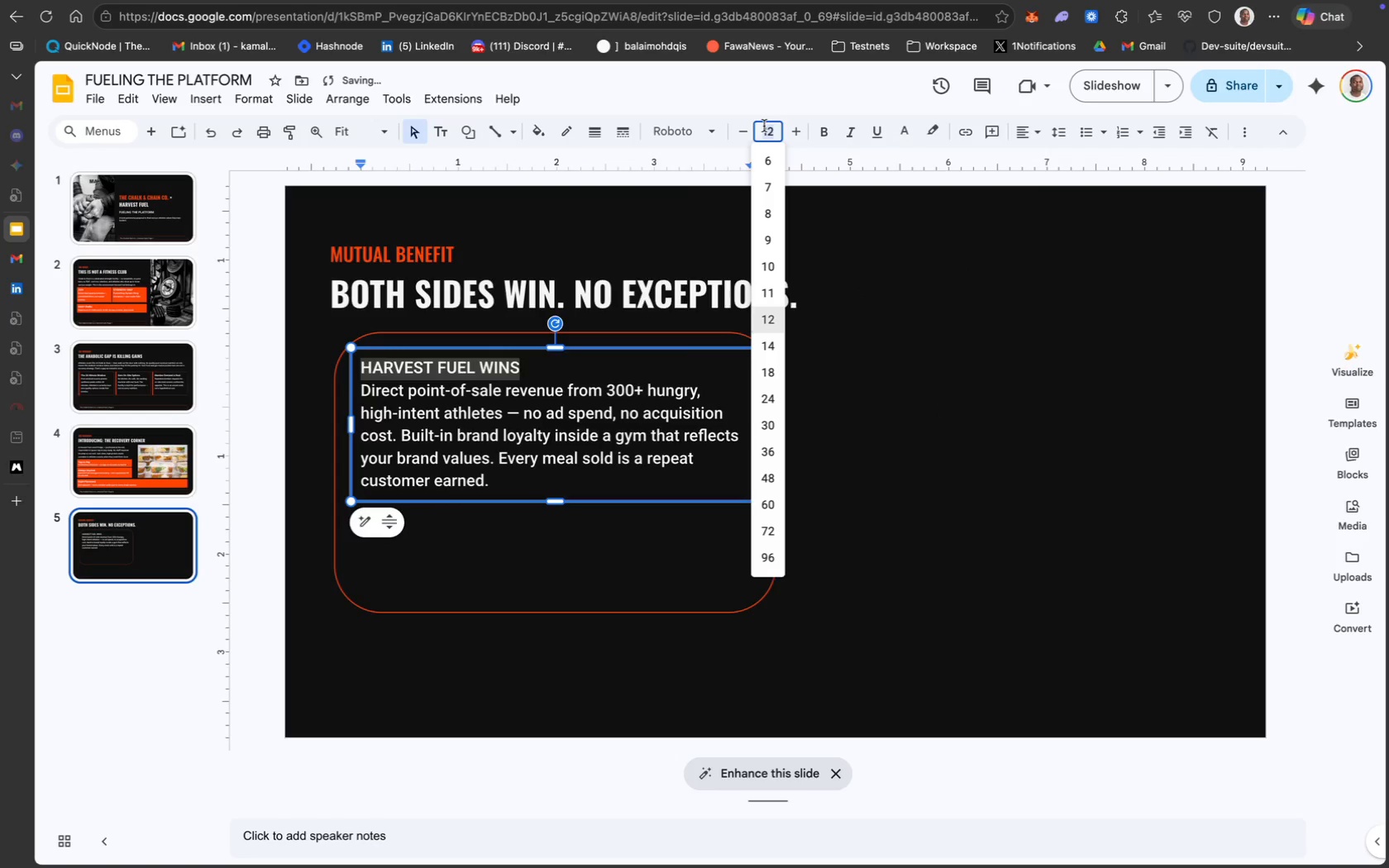 
type(14)
 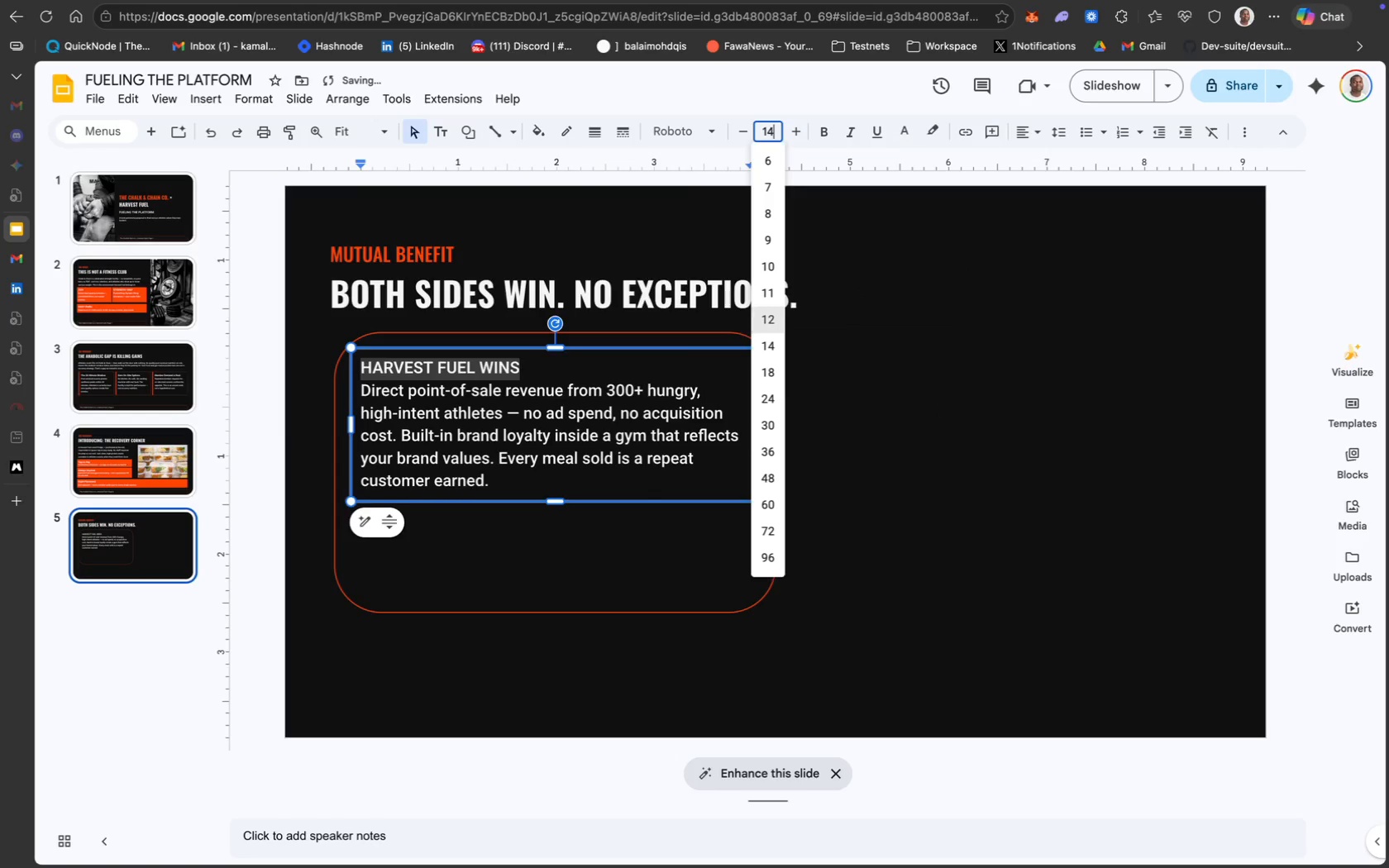 
key(Enter)
 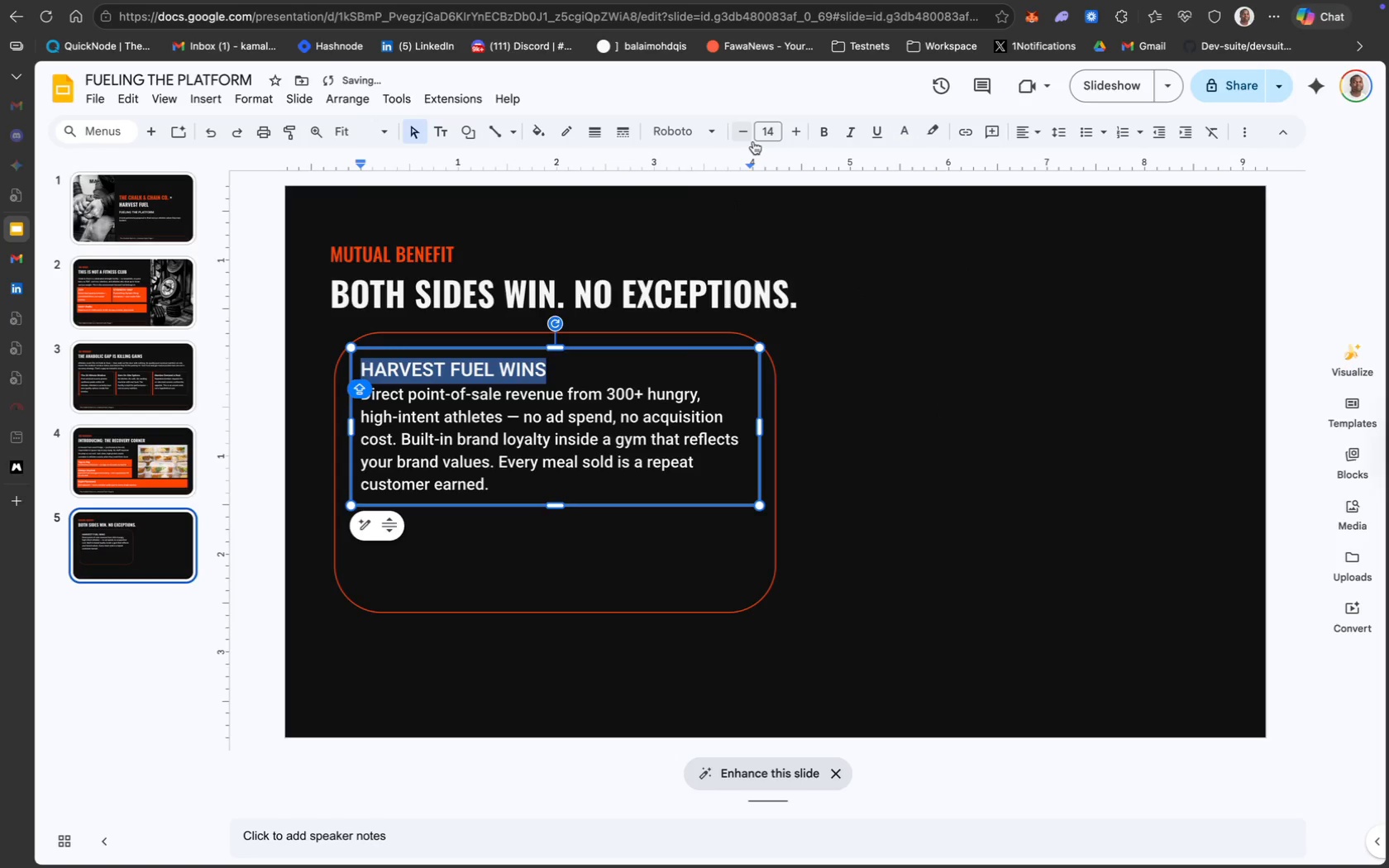 
key(Meta+B)
 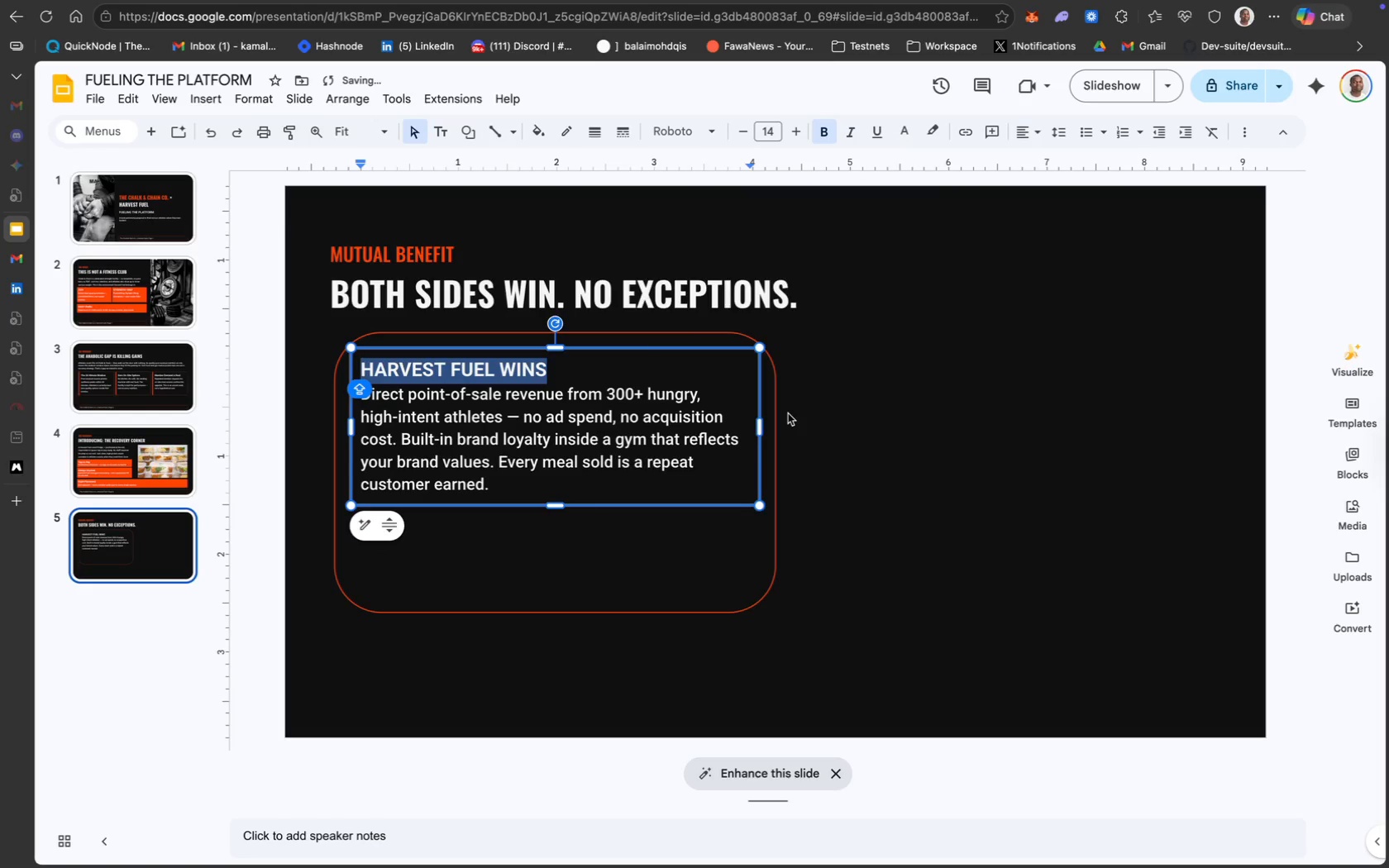 
left_click([870, 446])
 